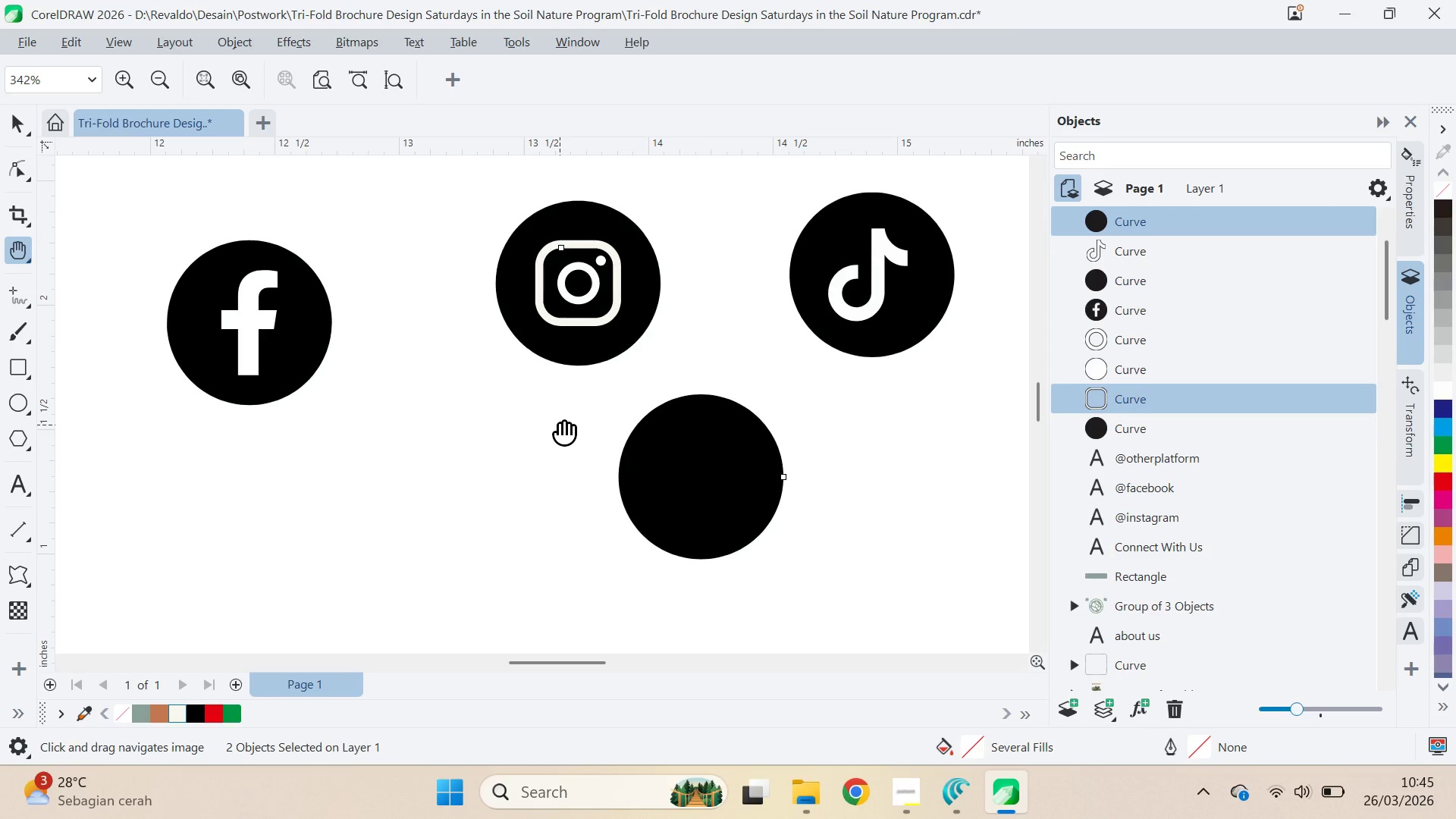 
key(Control+Z)
 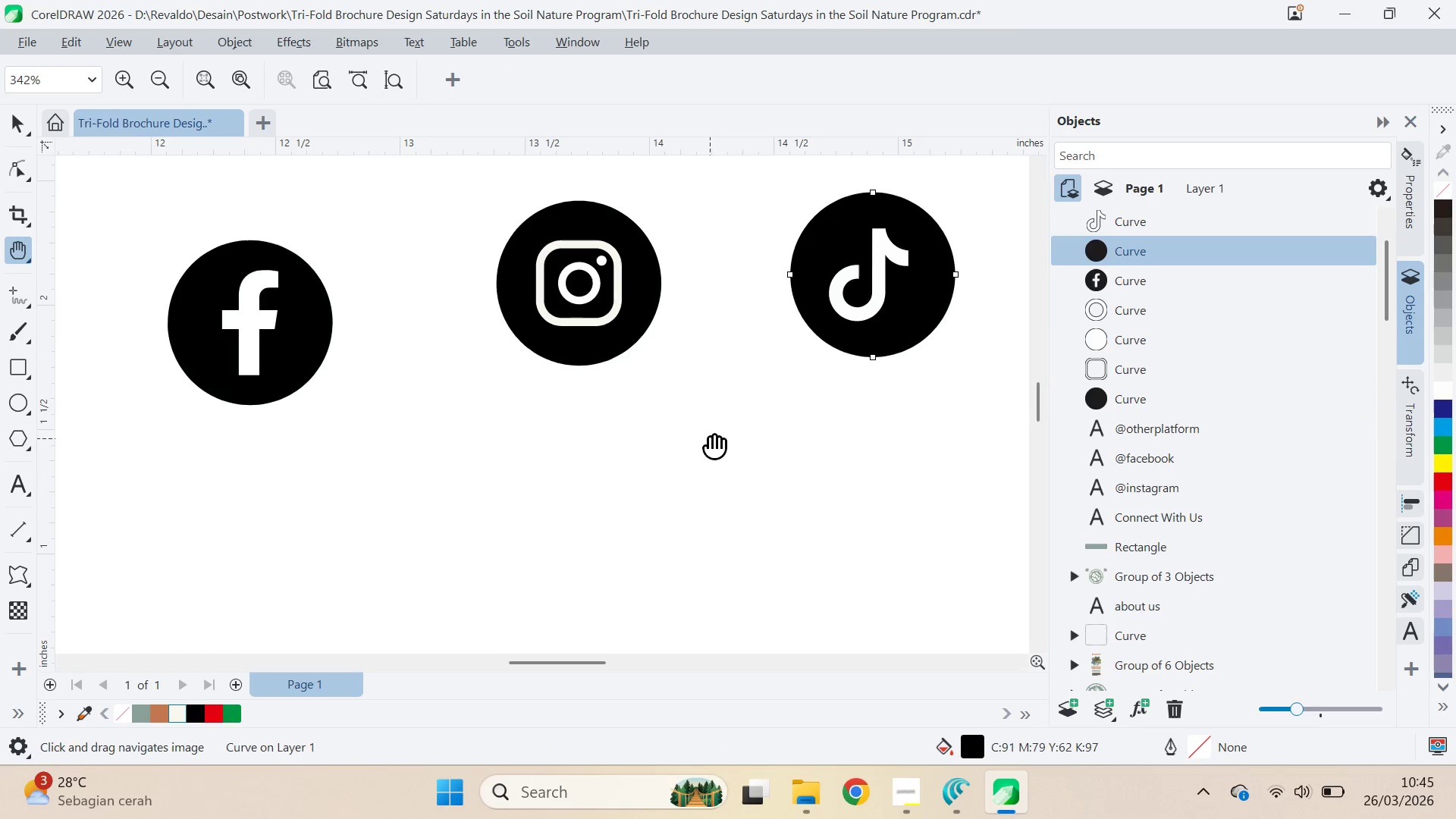 
type(qv)
 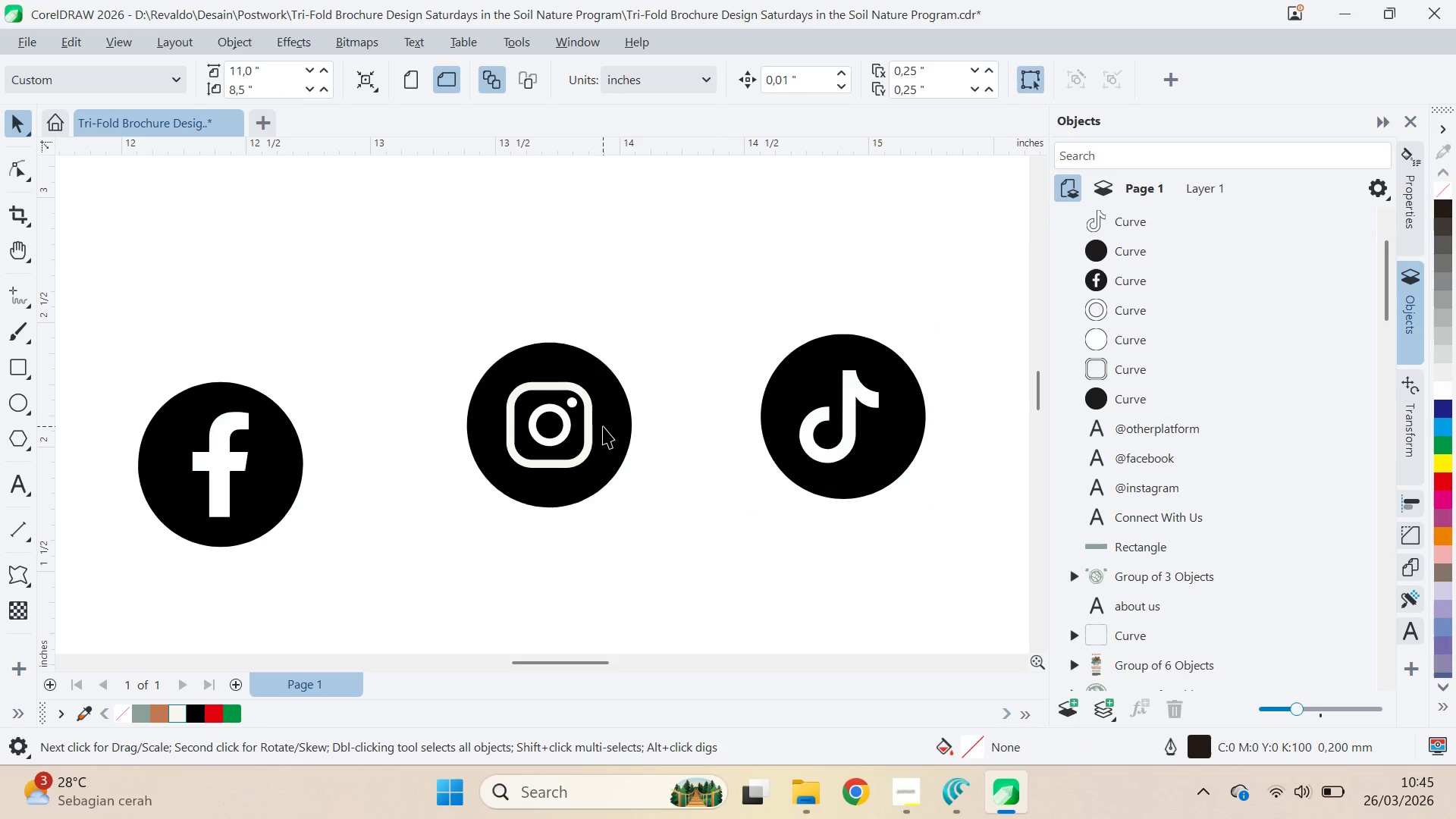 
left_click_drag(start_coordinate=[744, 347], to_coordinate=[714, 489])
 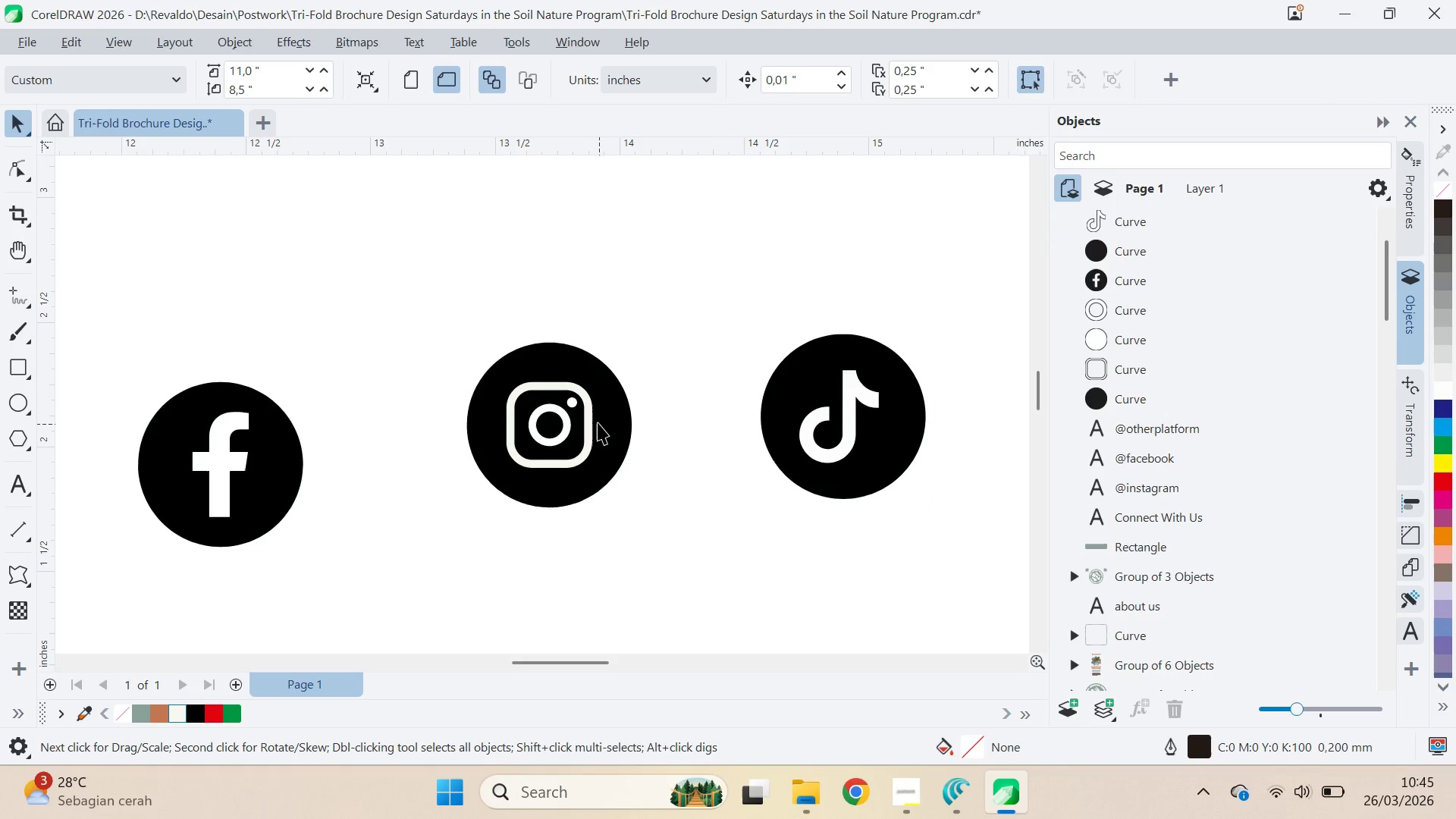 
left_click([593, 418])
 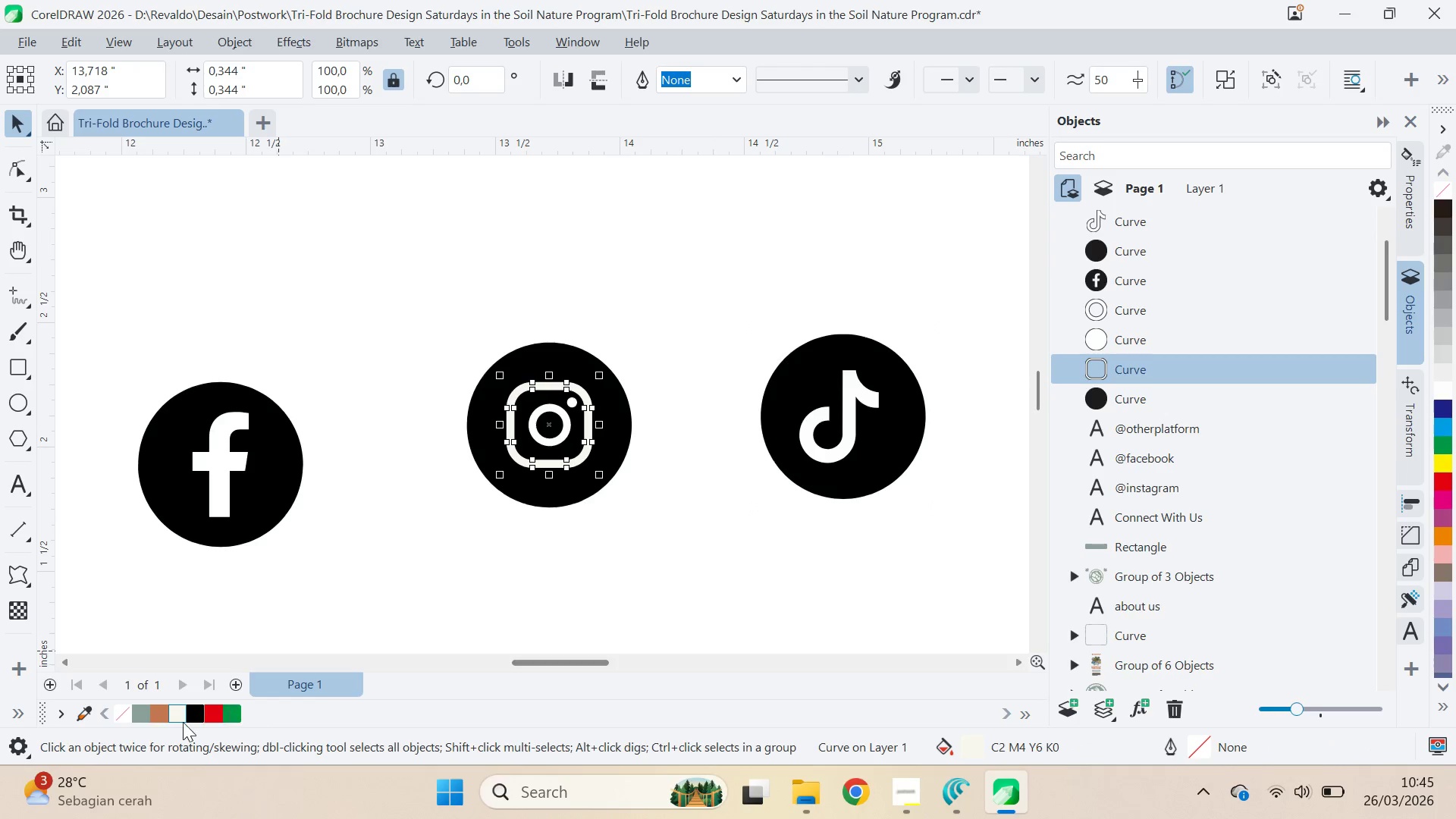 
left_click([178, 714])
 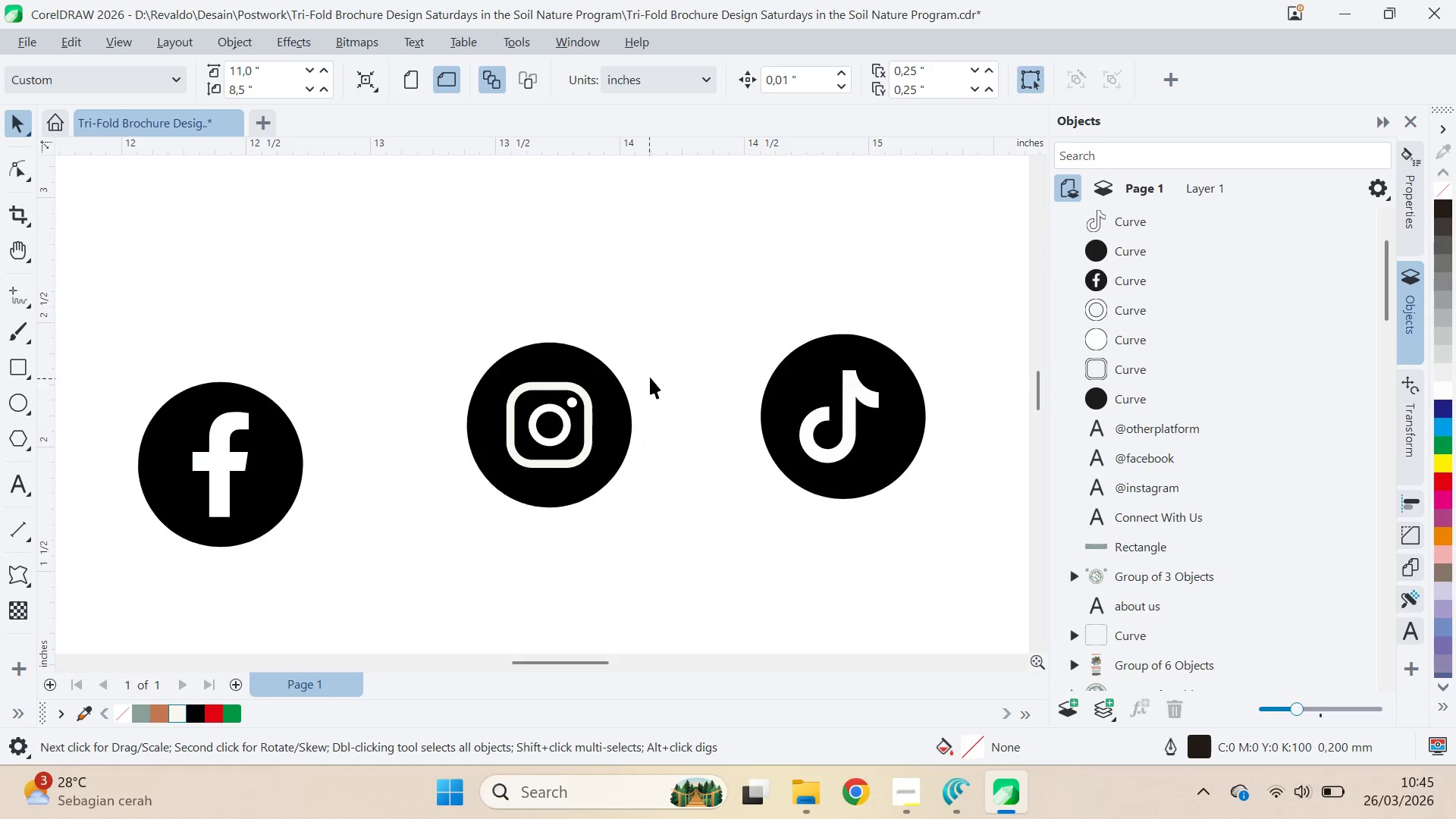 
left_click_drag(start_coordinate=[664, 356], to_coordinate=[476, 487])
 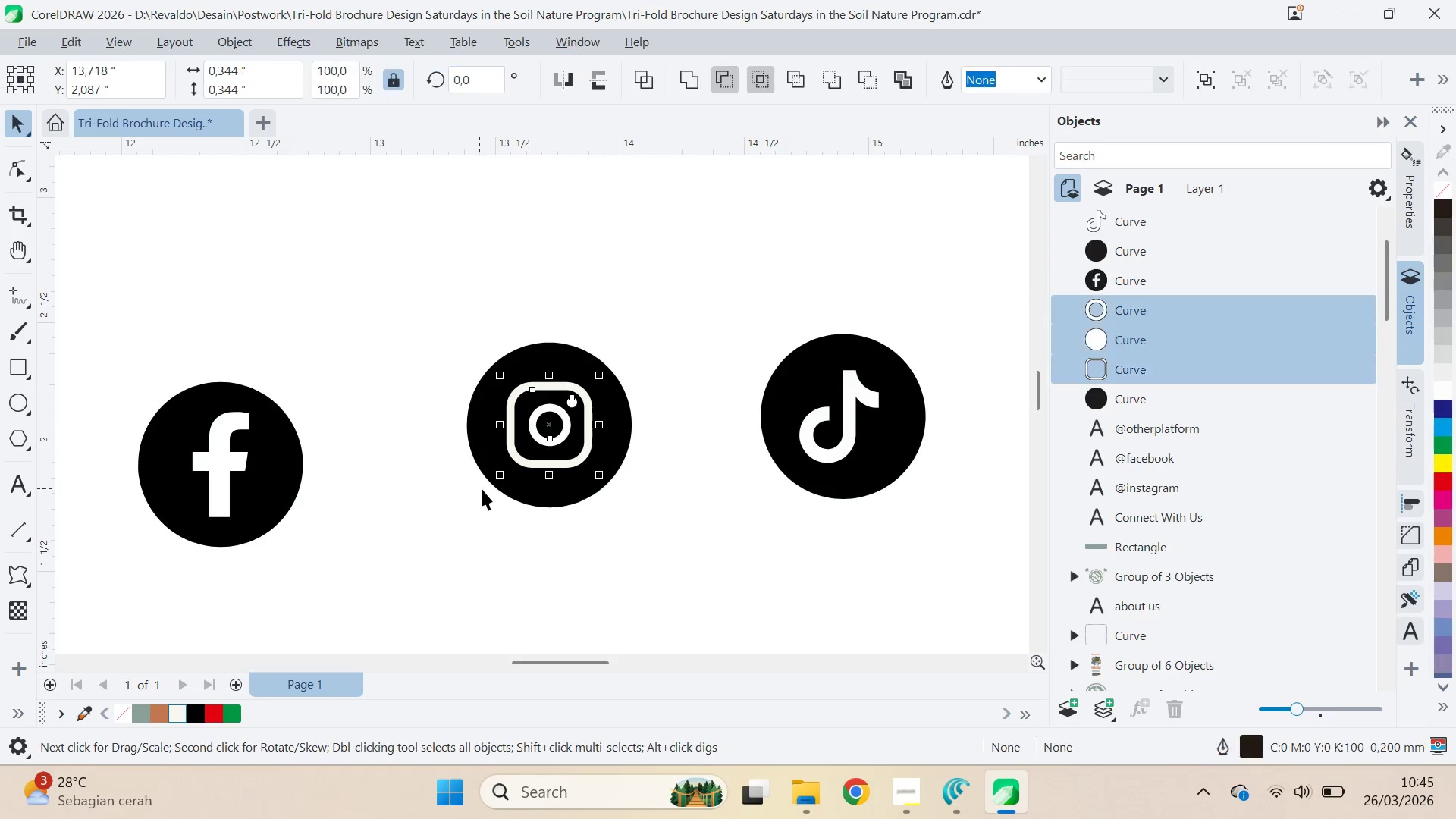 
key(Control+G)
 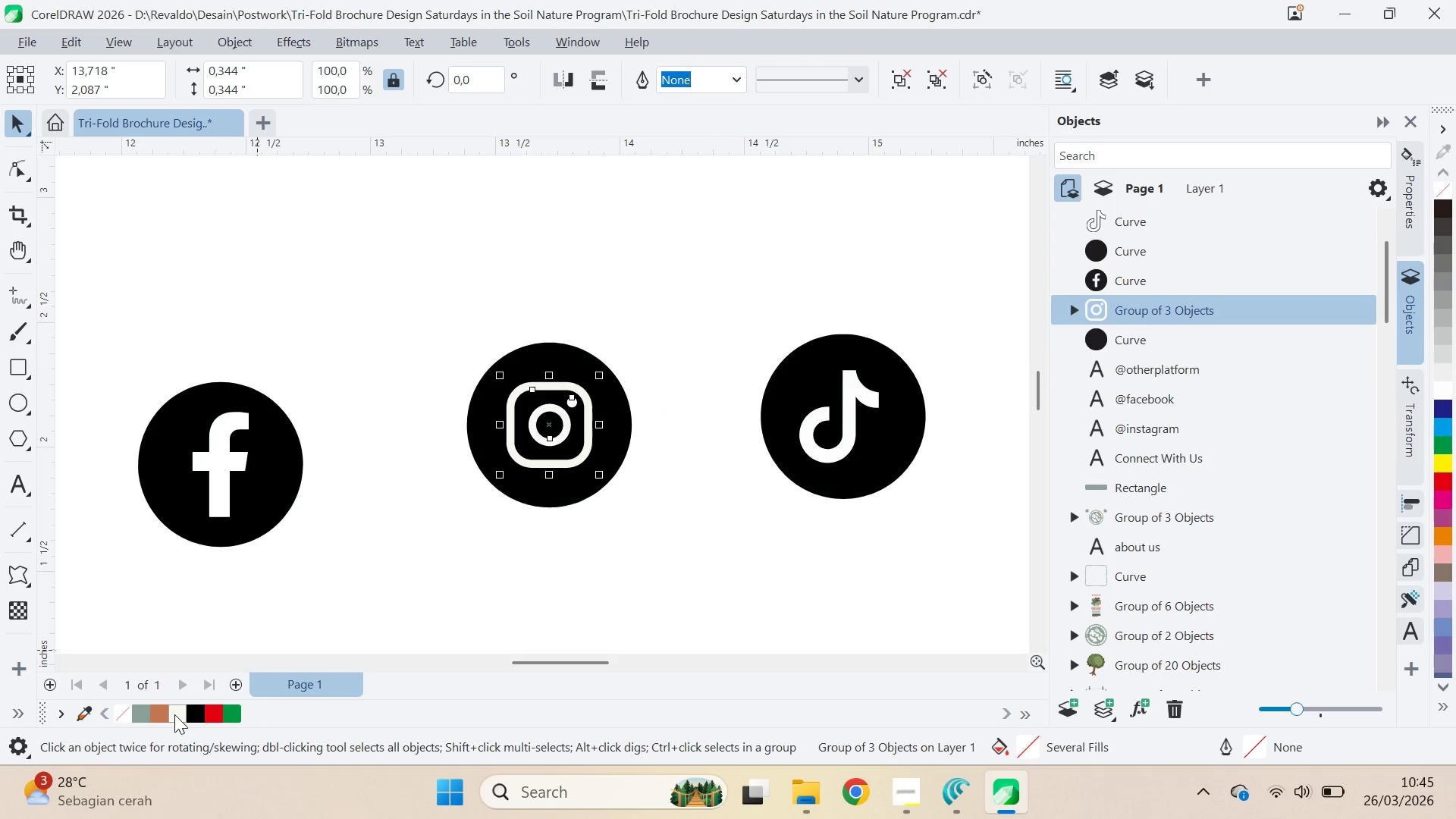 
left_click([808, 535])
 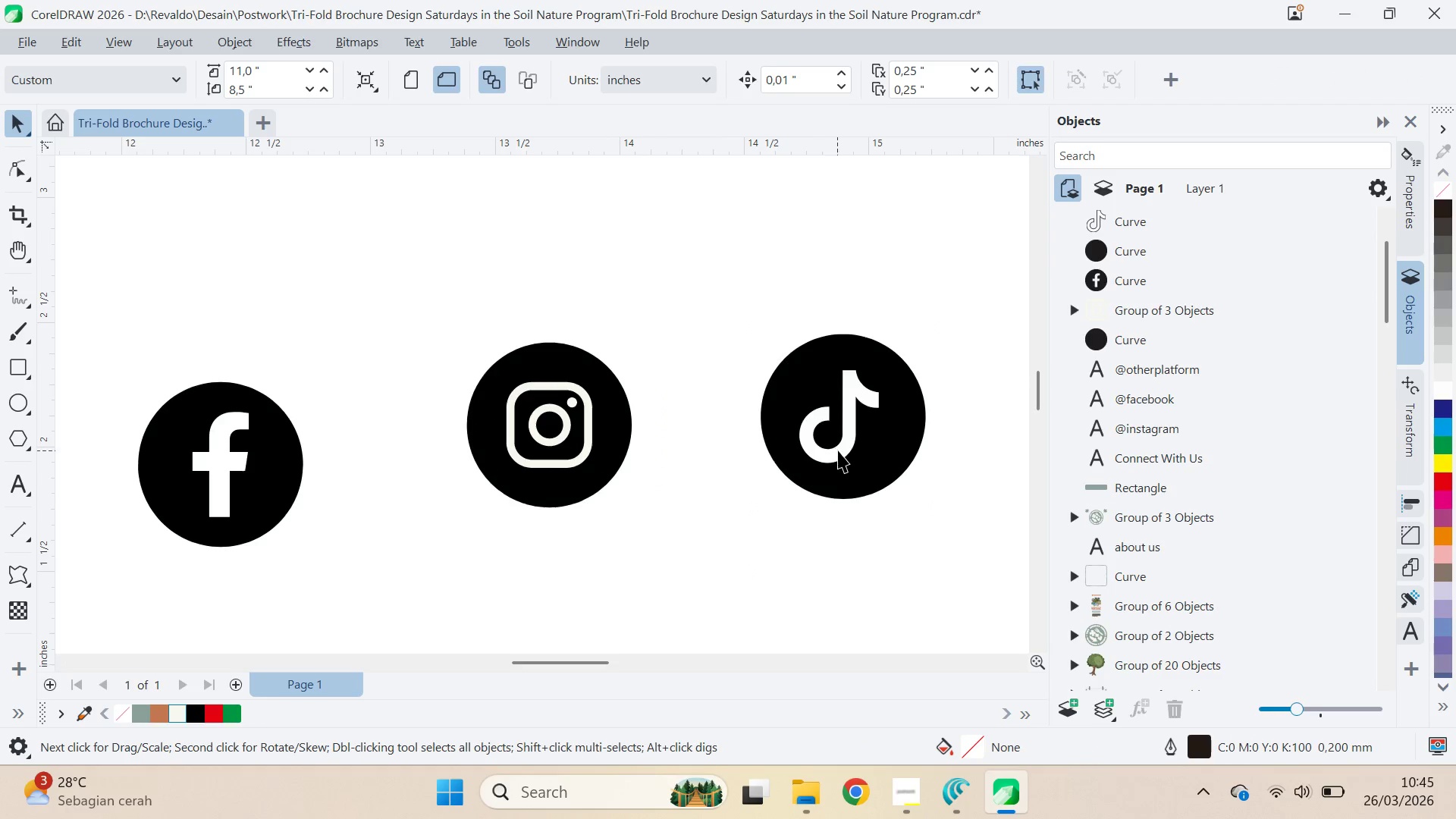 
left_click([839, 451])
 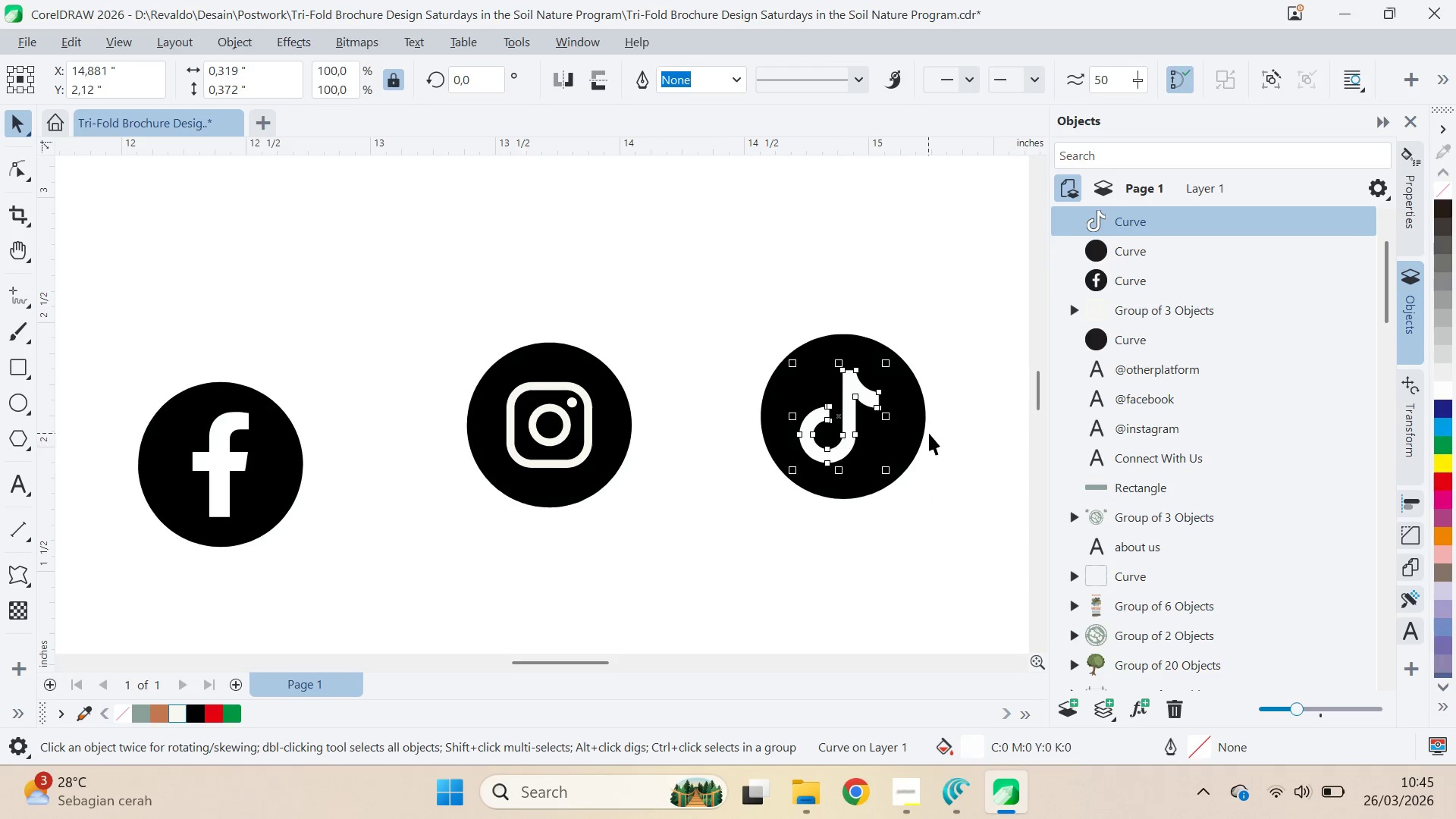 
hold_key(key=ShiftLeft, duration=0.45)
 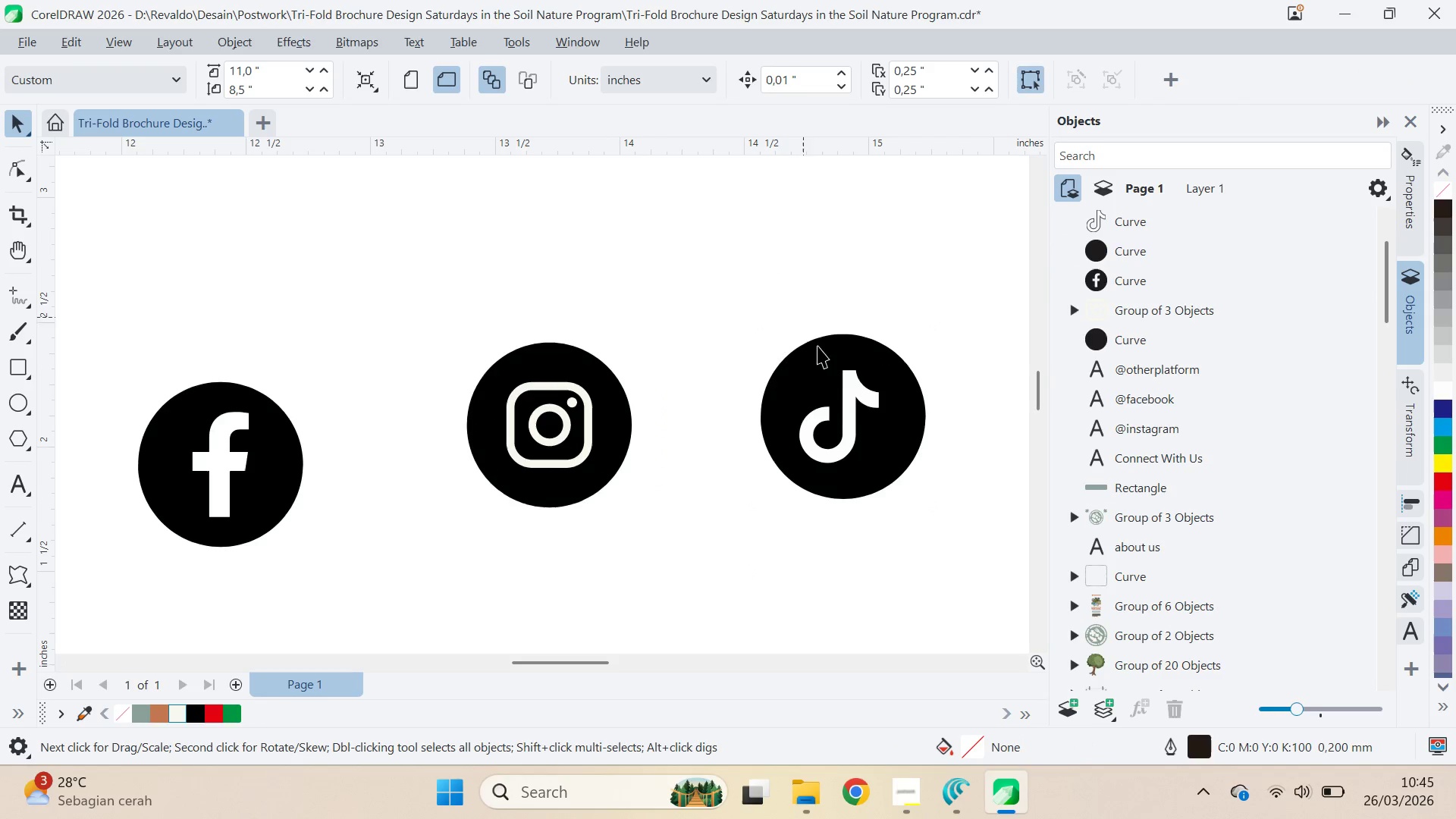 
left_click_drag(start_coordinate=[848, 432], to_coordinate=[689, 497])
 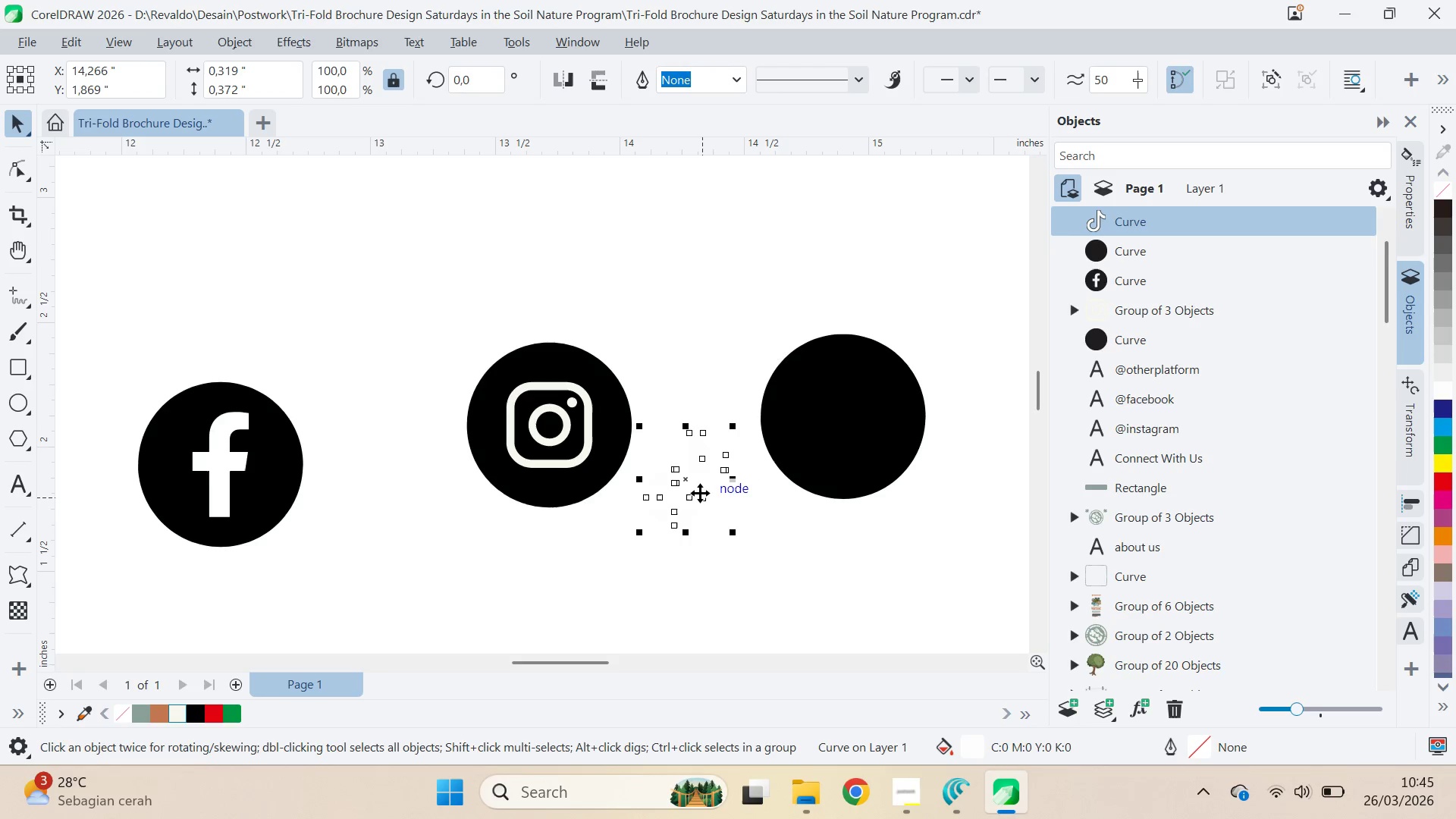 
key(Control+Z)
 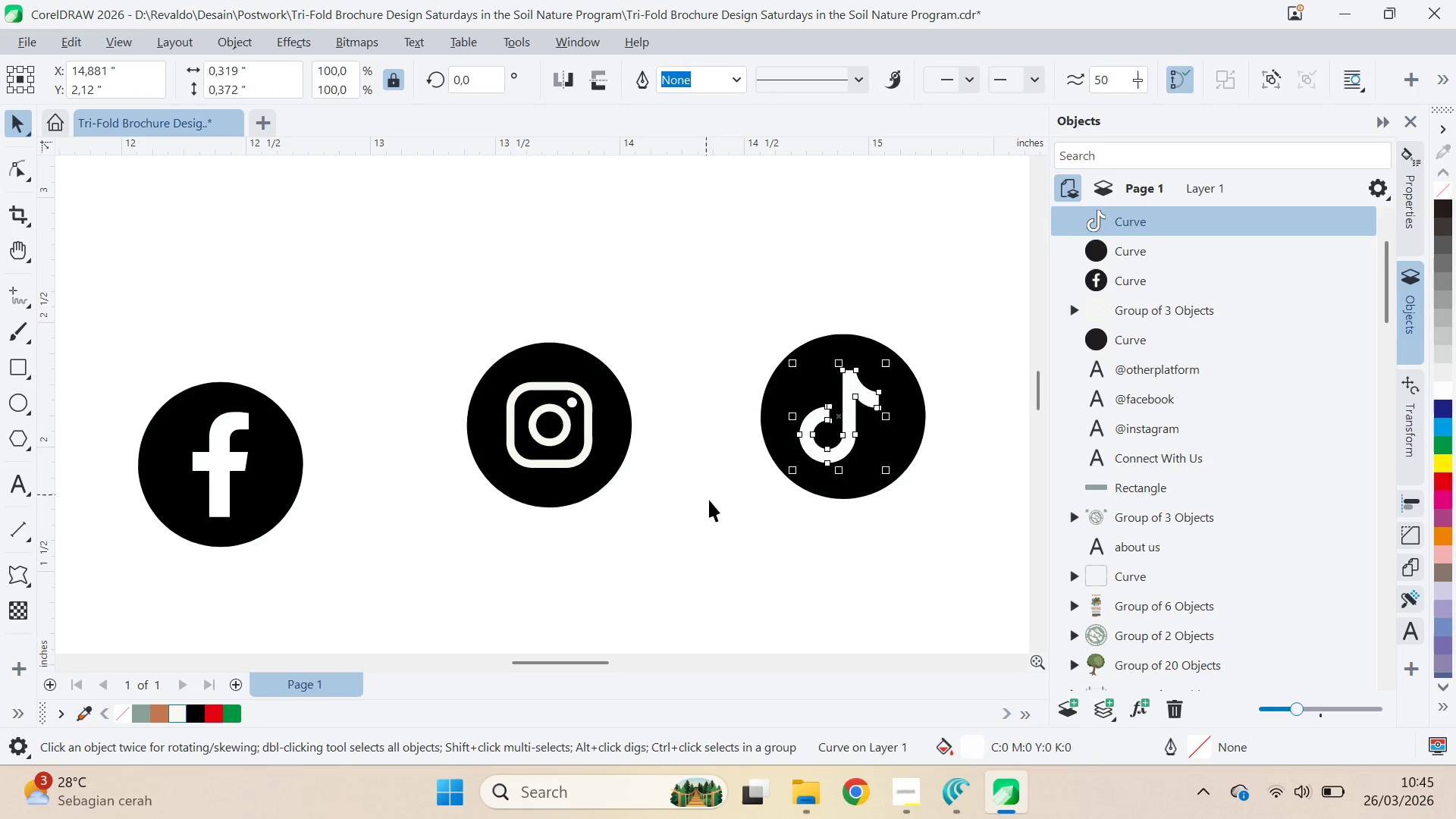 
left_click_drag(start_coordinate=[711, 502], to_coordinate=[704, 504])
 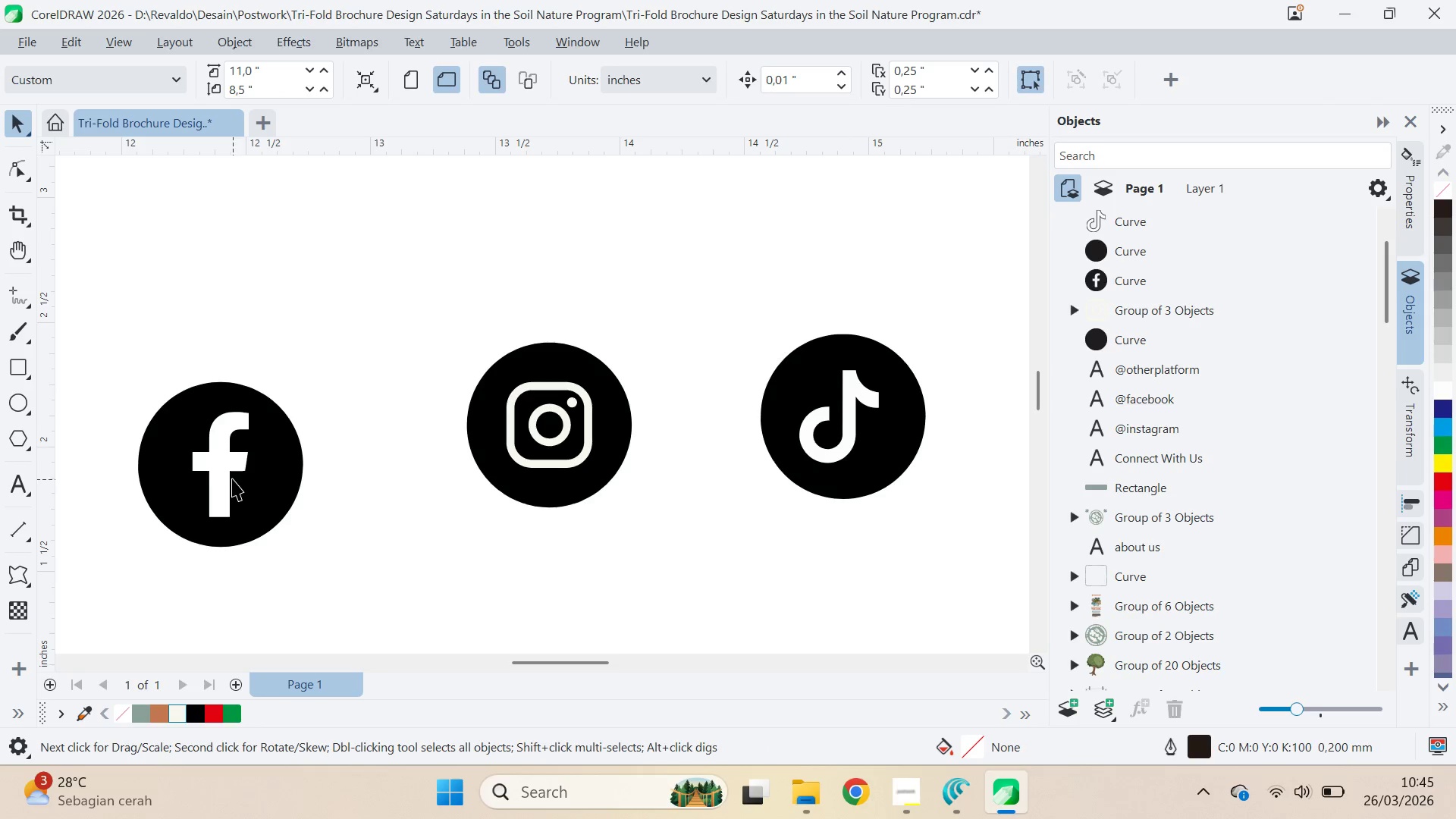 
left_click_drag(start_coordinate=[219, 460], to_coordinate=[393, 549])
 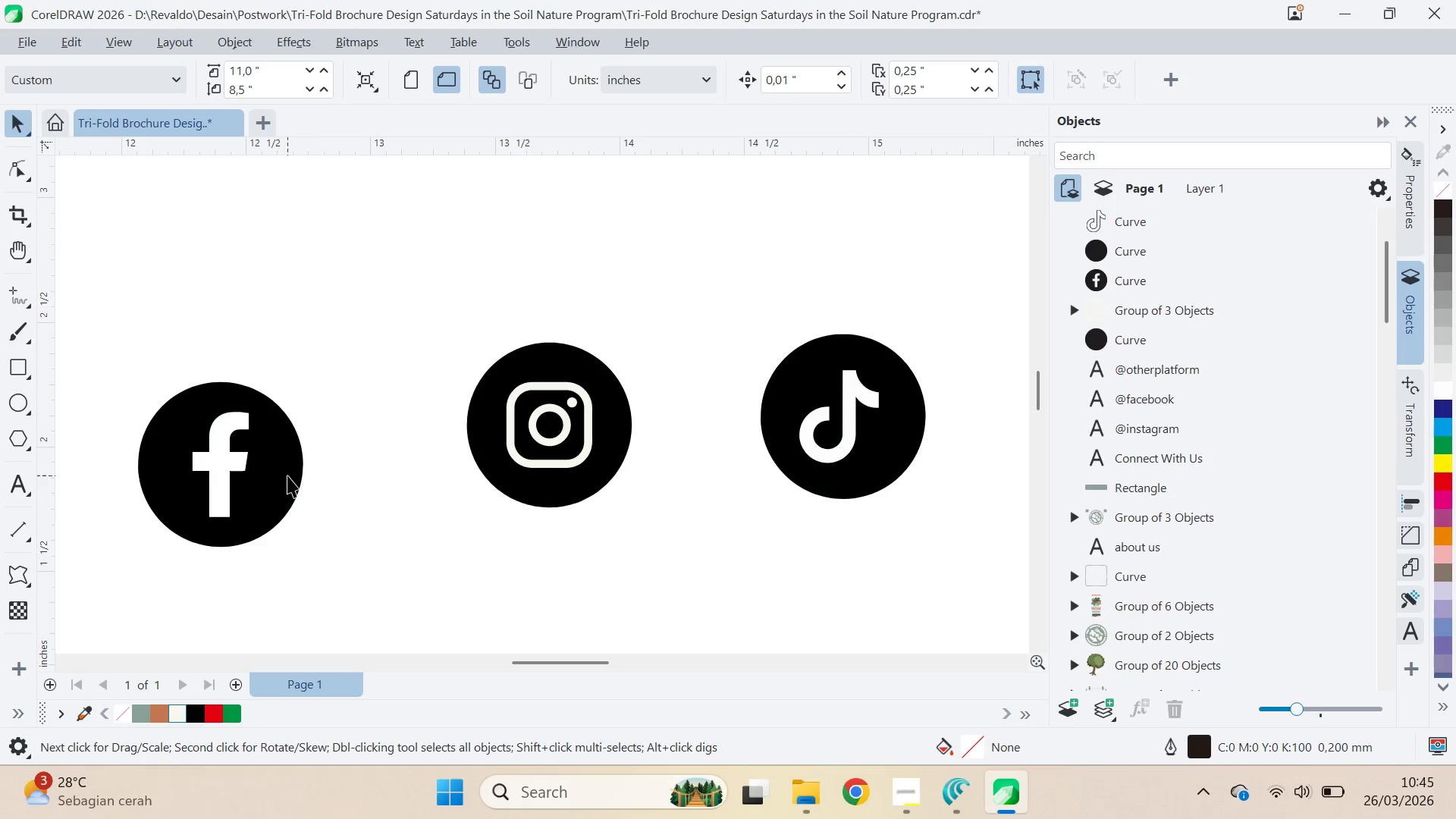 
left_click_drag(start_coordinate=[287, 475], to_coordinate=[375, 370])
 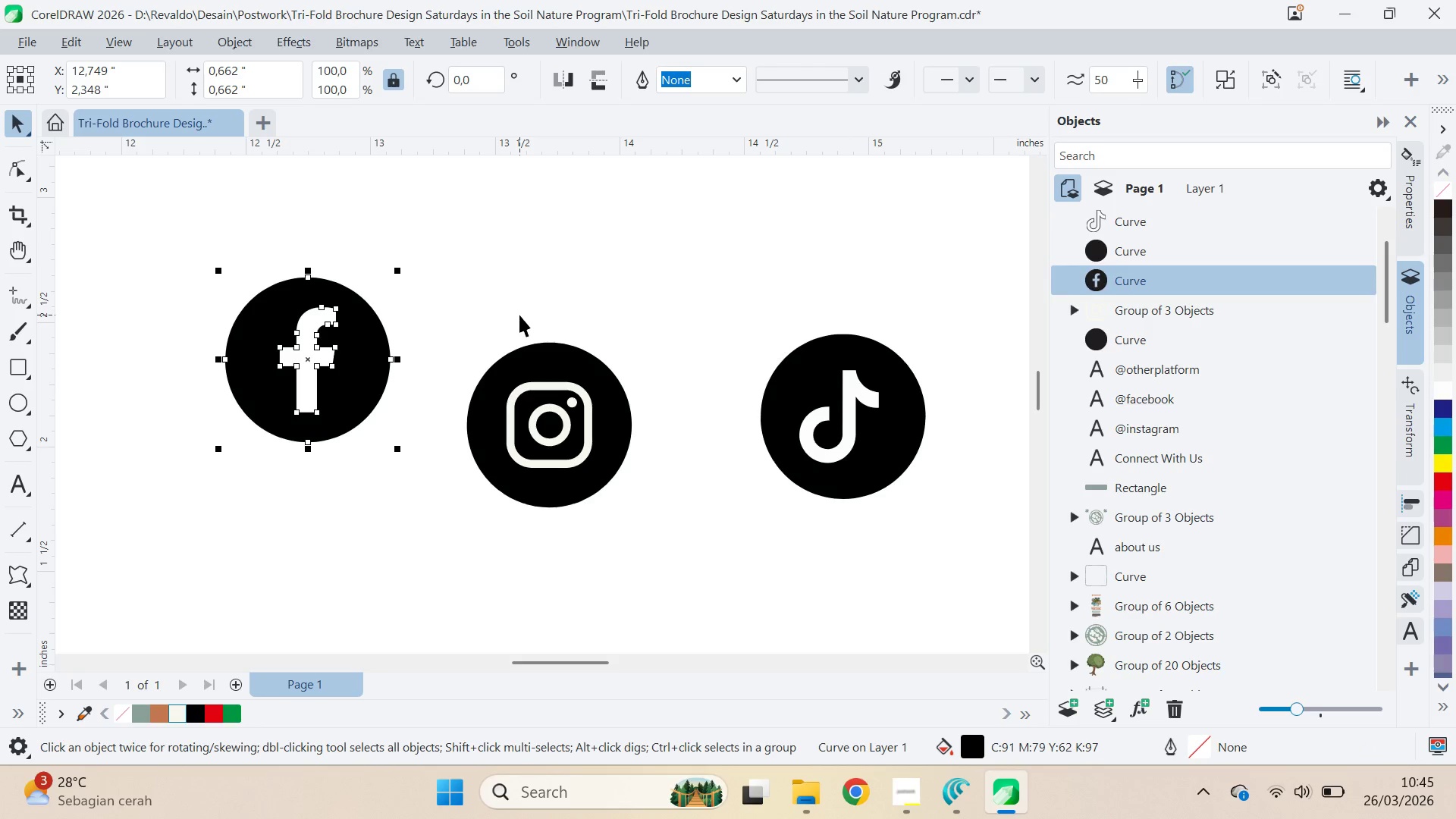 
left_click([519, 315])
 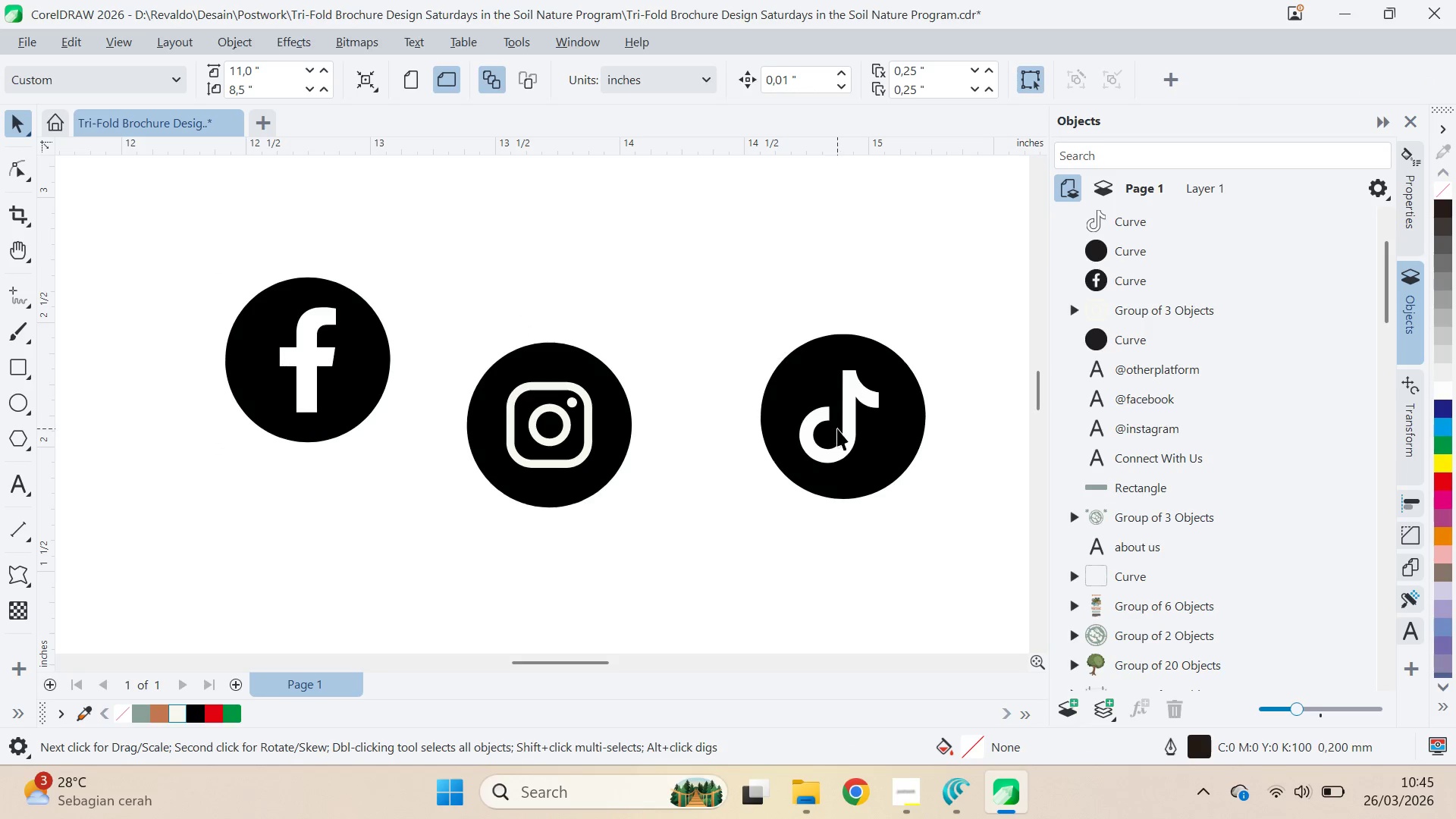 
left_click([820, 415])
 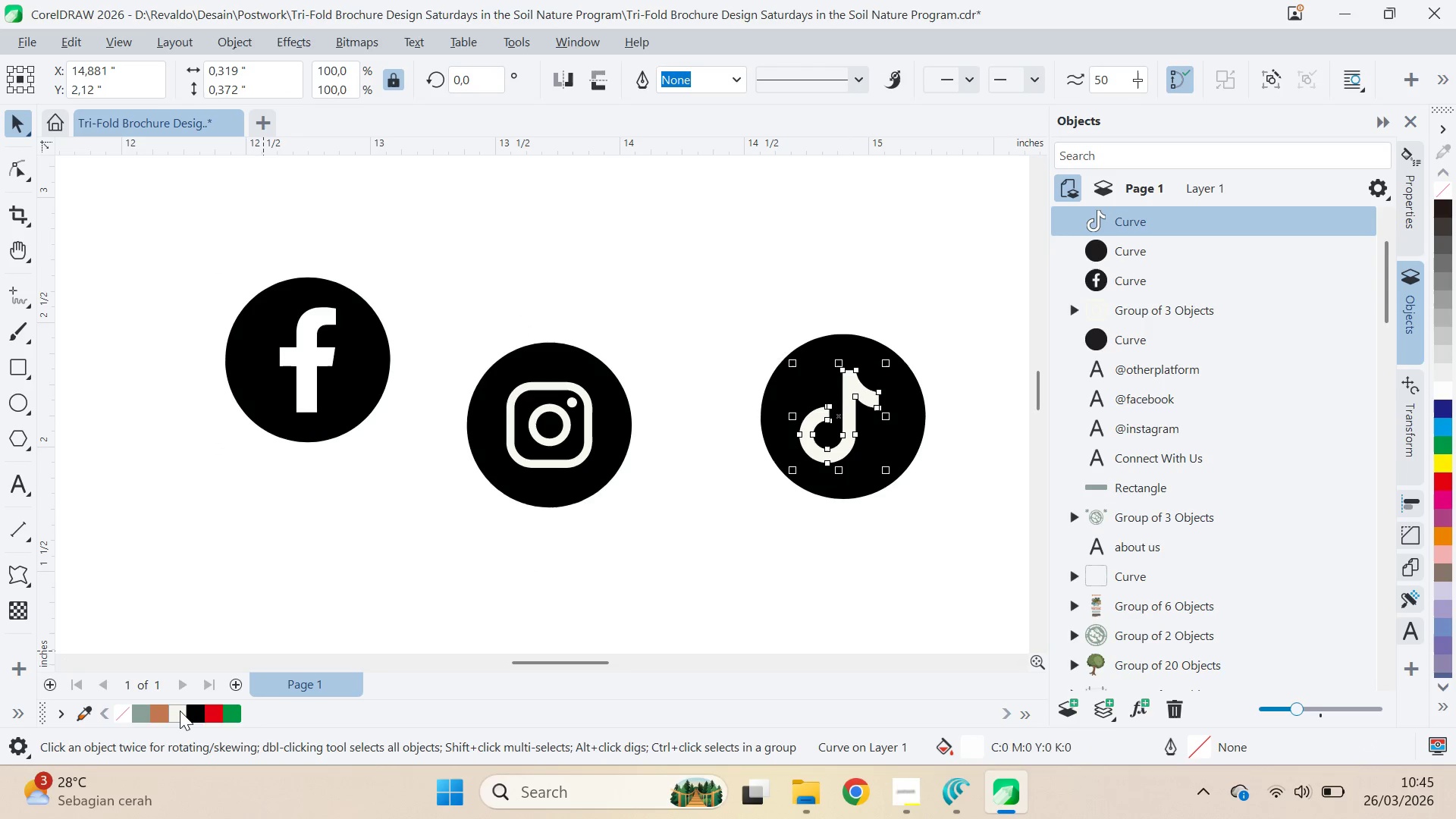 
left_click([422, 488])
 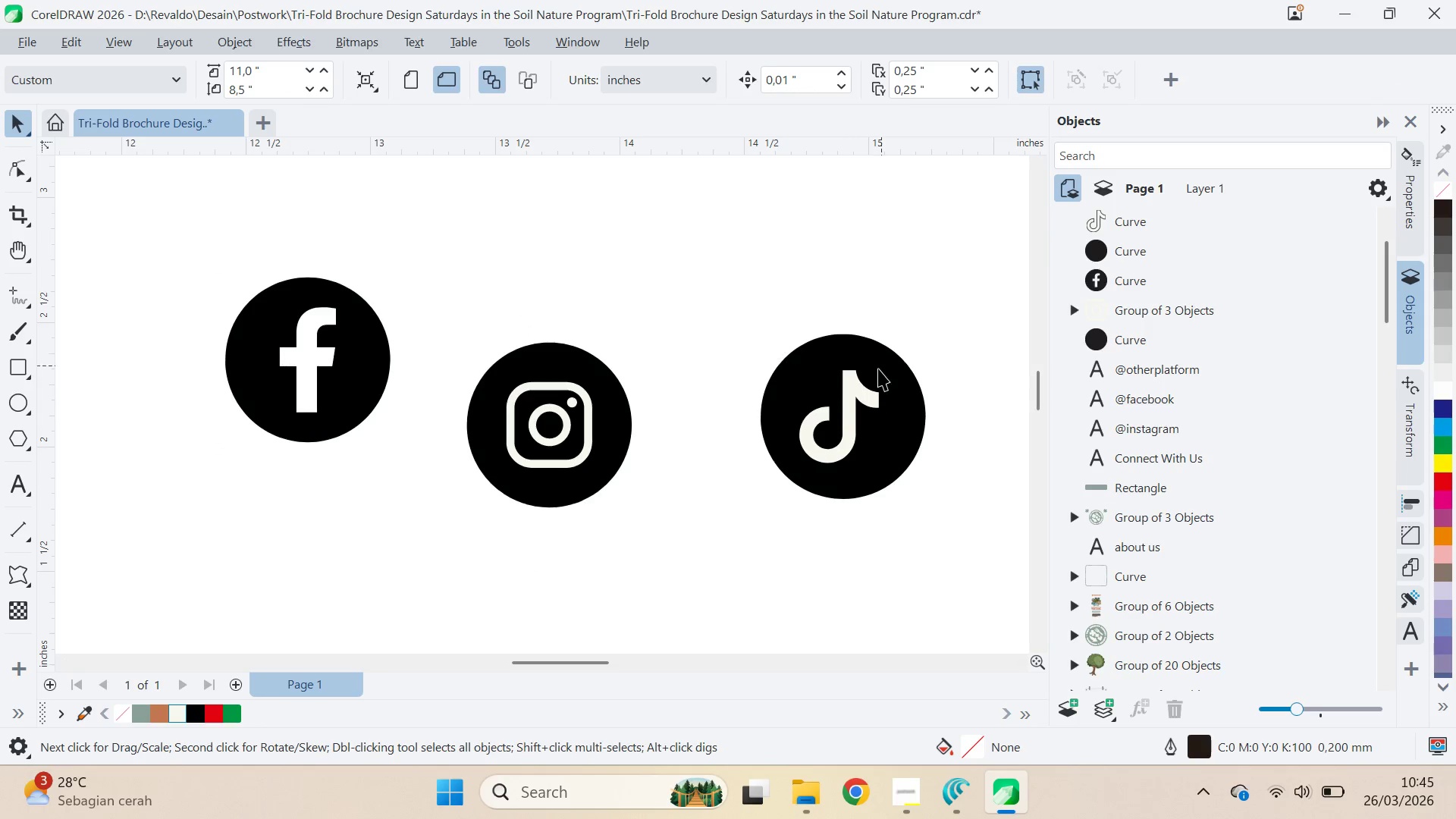 
left_click([857, 397])
 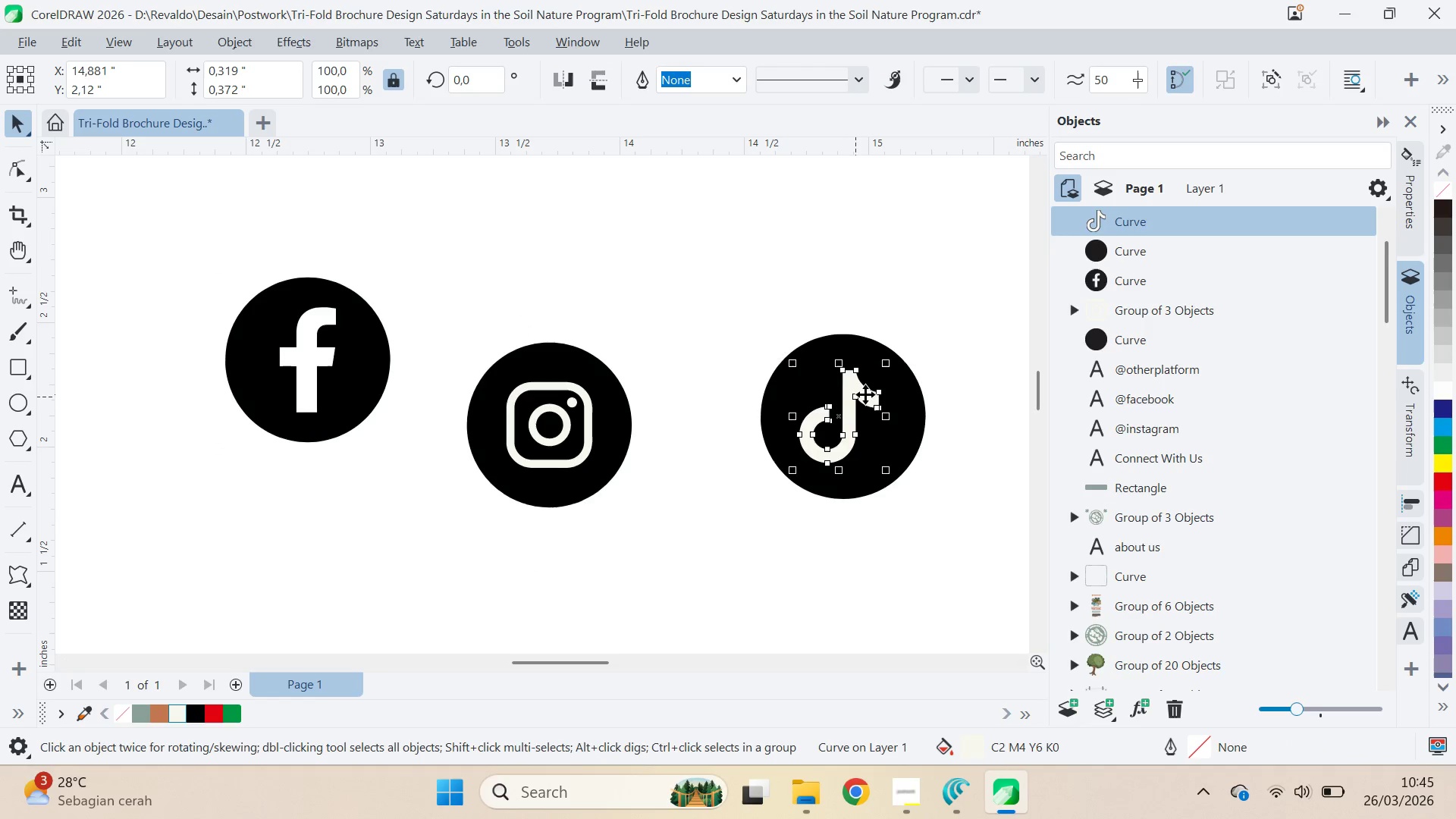 
hold_key(key=ShiftLeft, duration=0.33)
 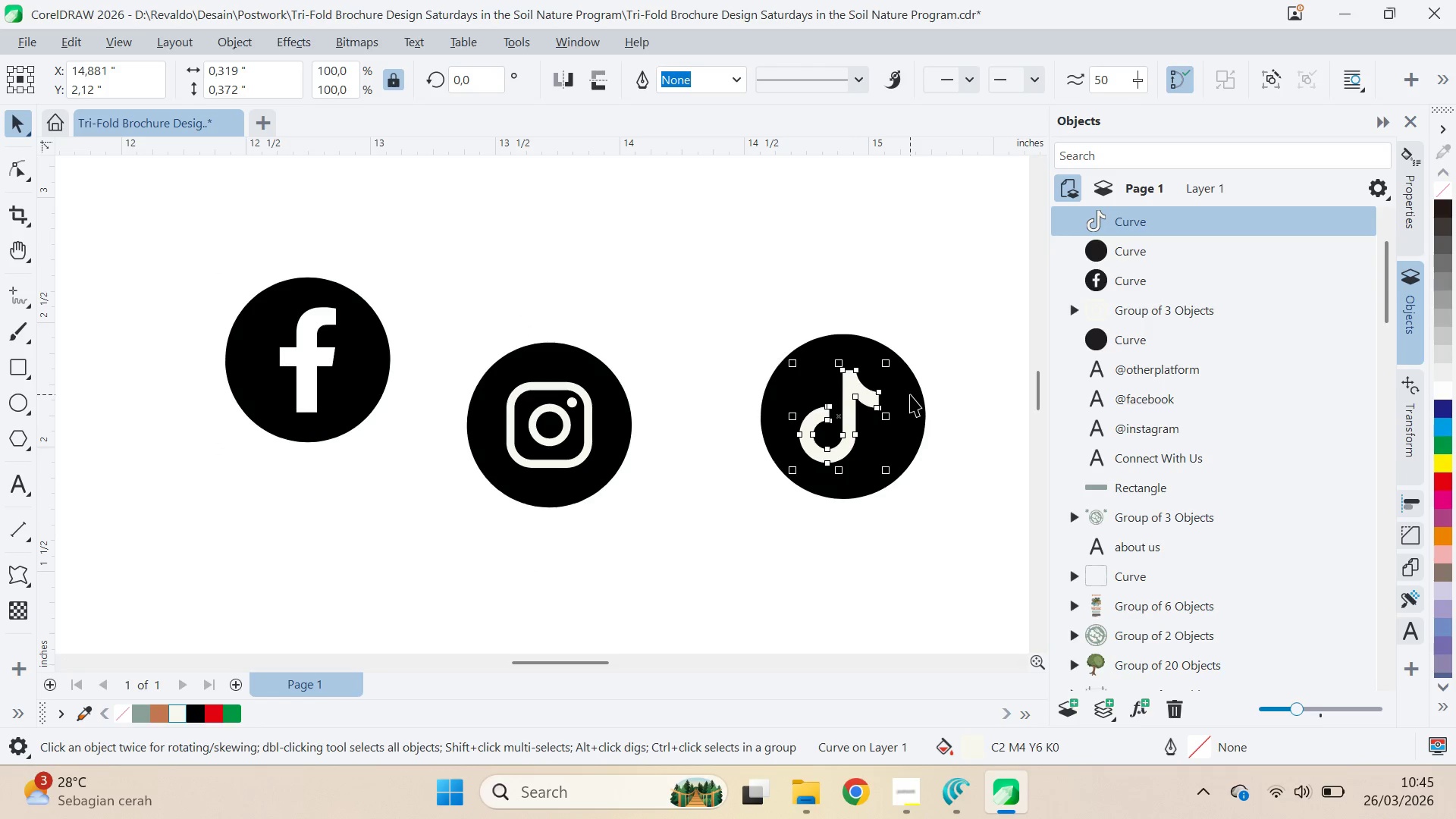 
left_click([910, 394])
 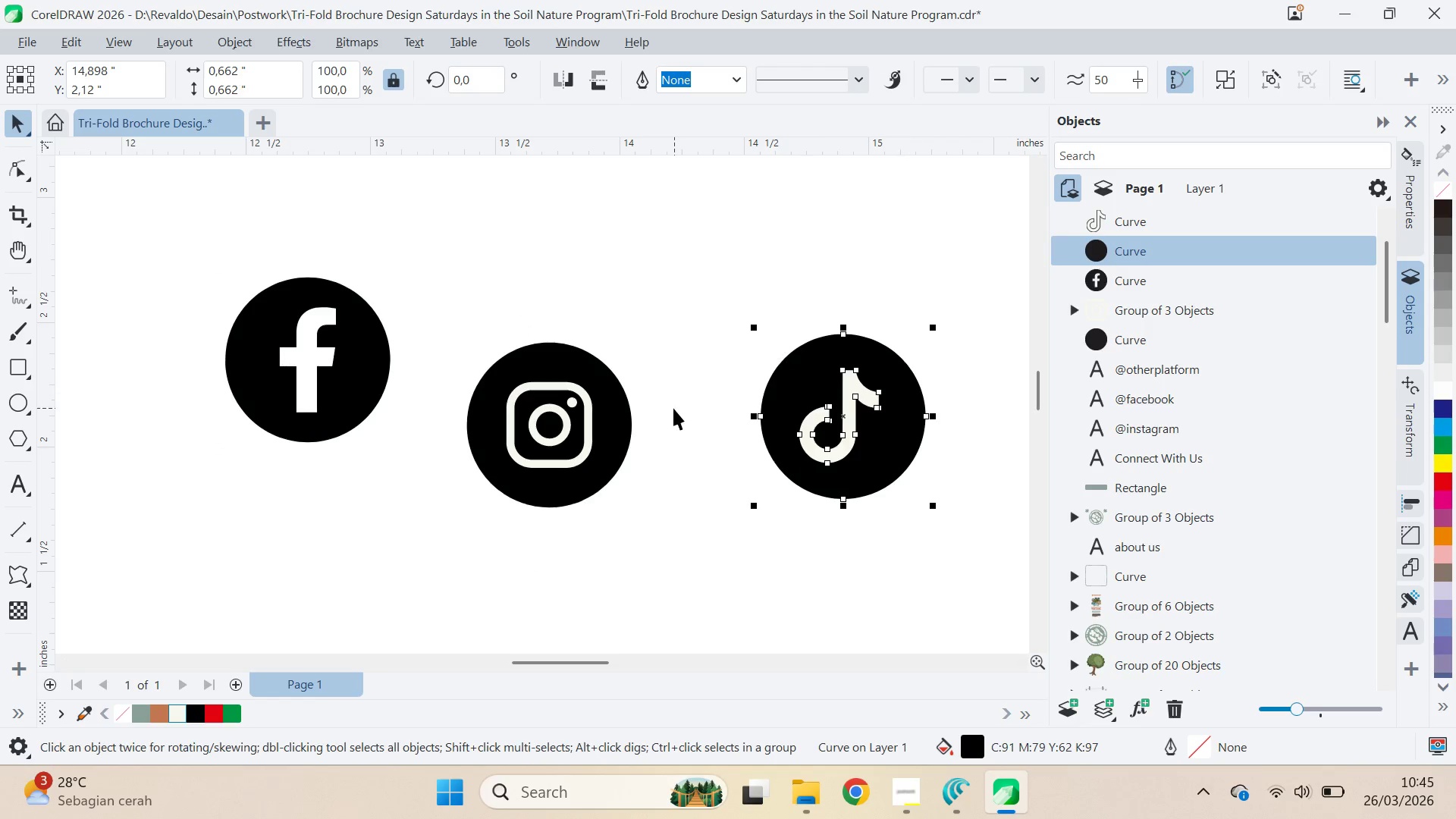 
hold_key(key=ShiftLeft, duration=1.31)
left_click([388, 338])
 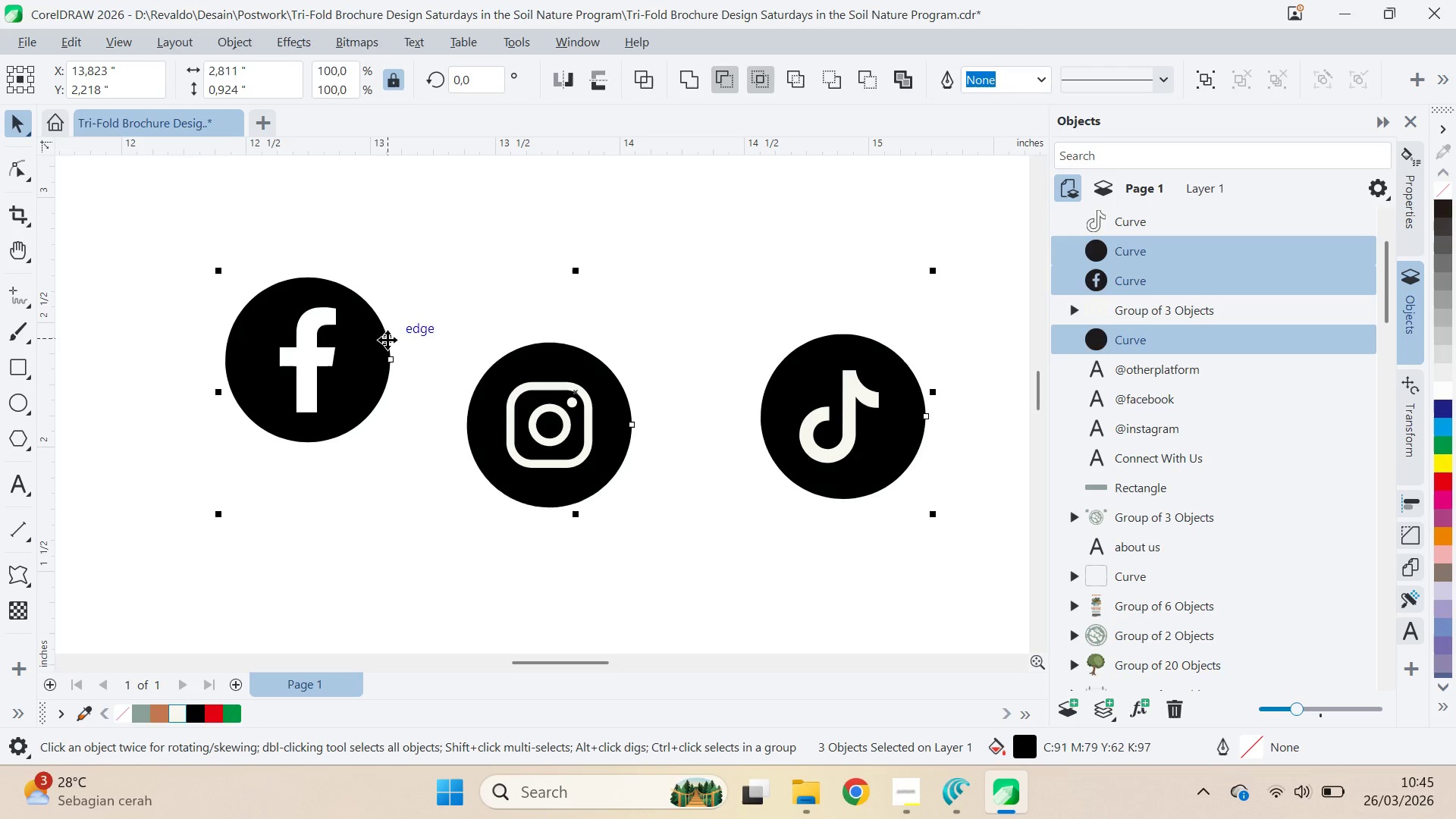 
hold_key(key=ShiftLeft, duration=9.88)
left_click([165, 711])
 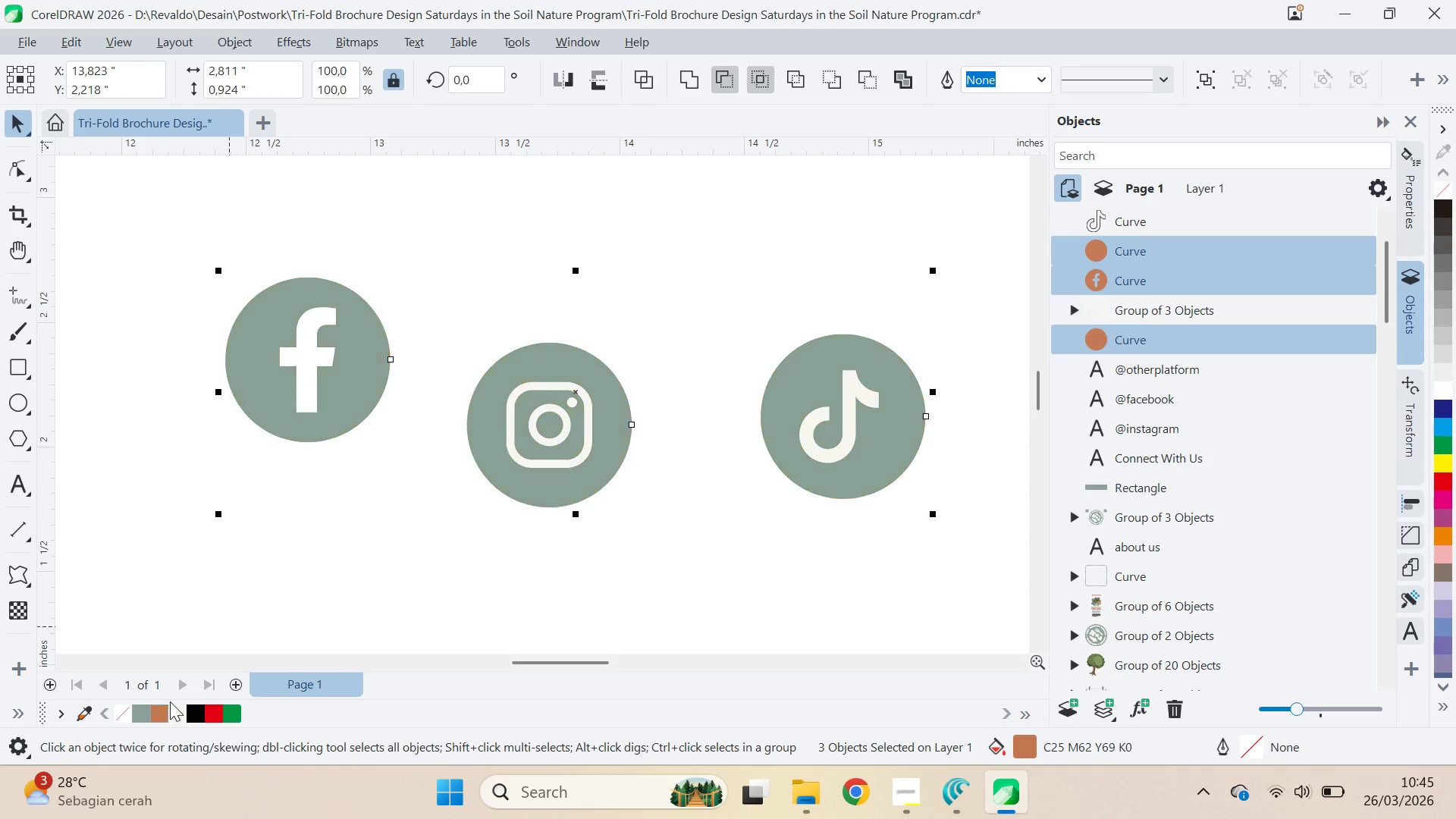 
key(Q)
 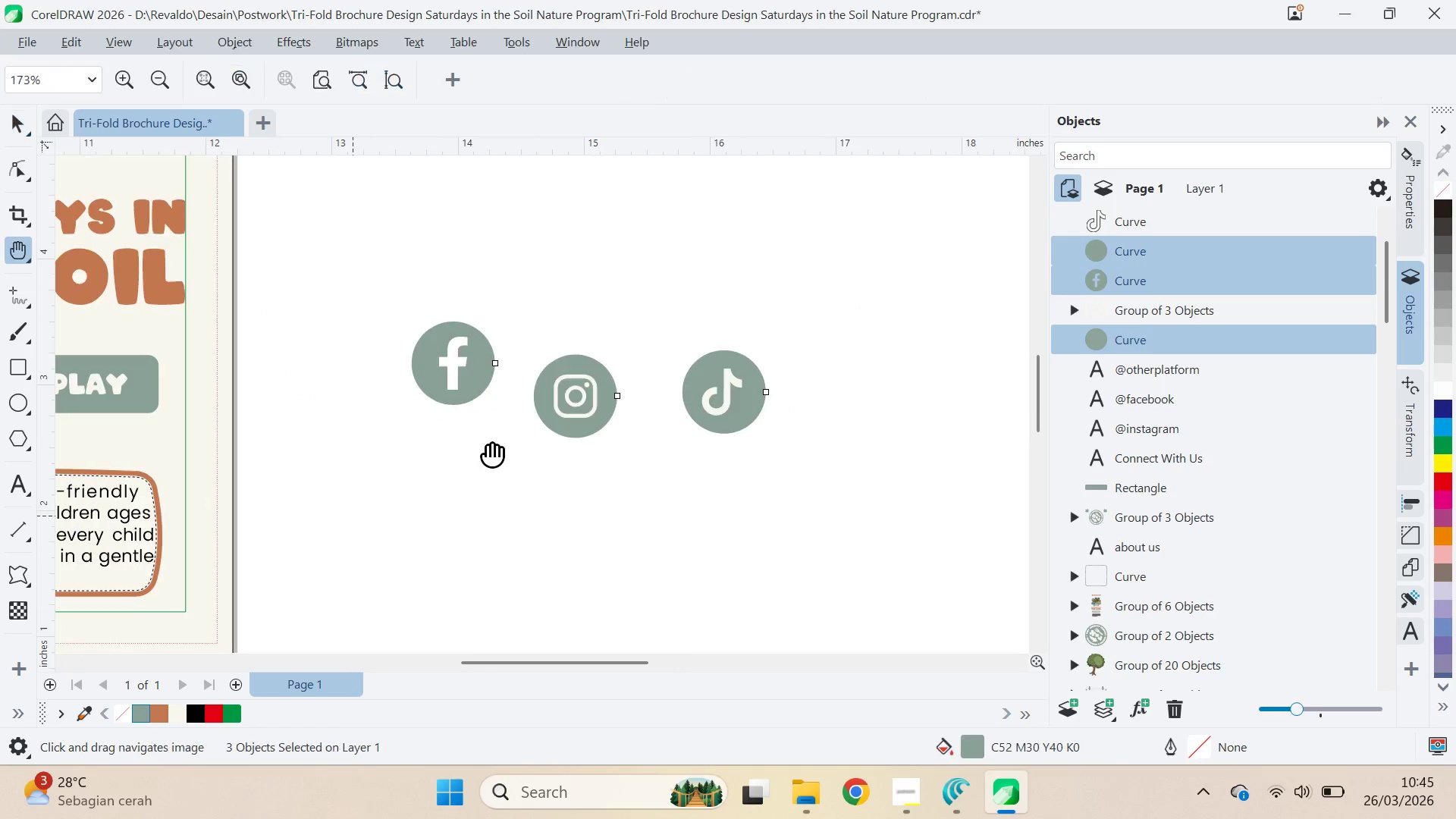 
left_click_drag(start_coordinate=[231, 601], to_coordinate=[618, 374])
 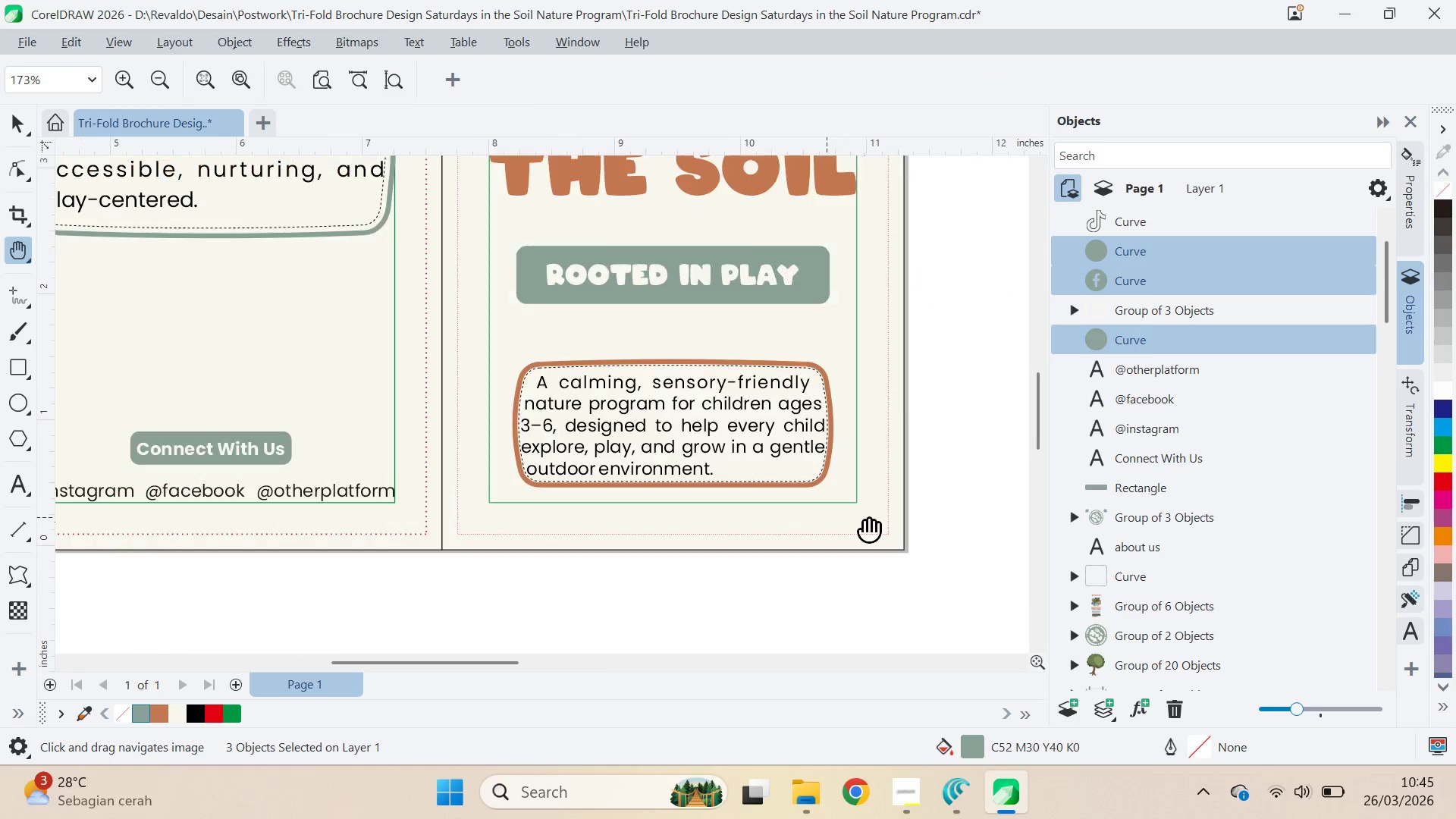 
scroll: coordinate [276, 587], scroll_direction: down, amount: 5.0
 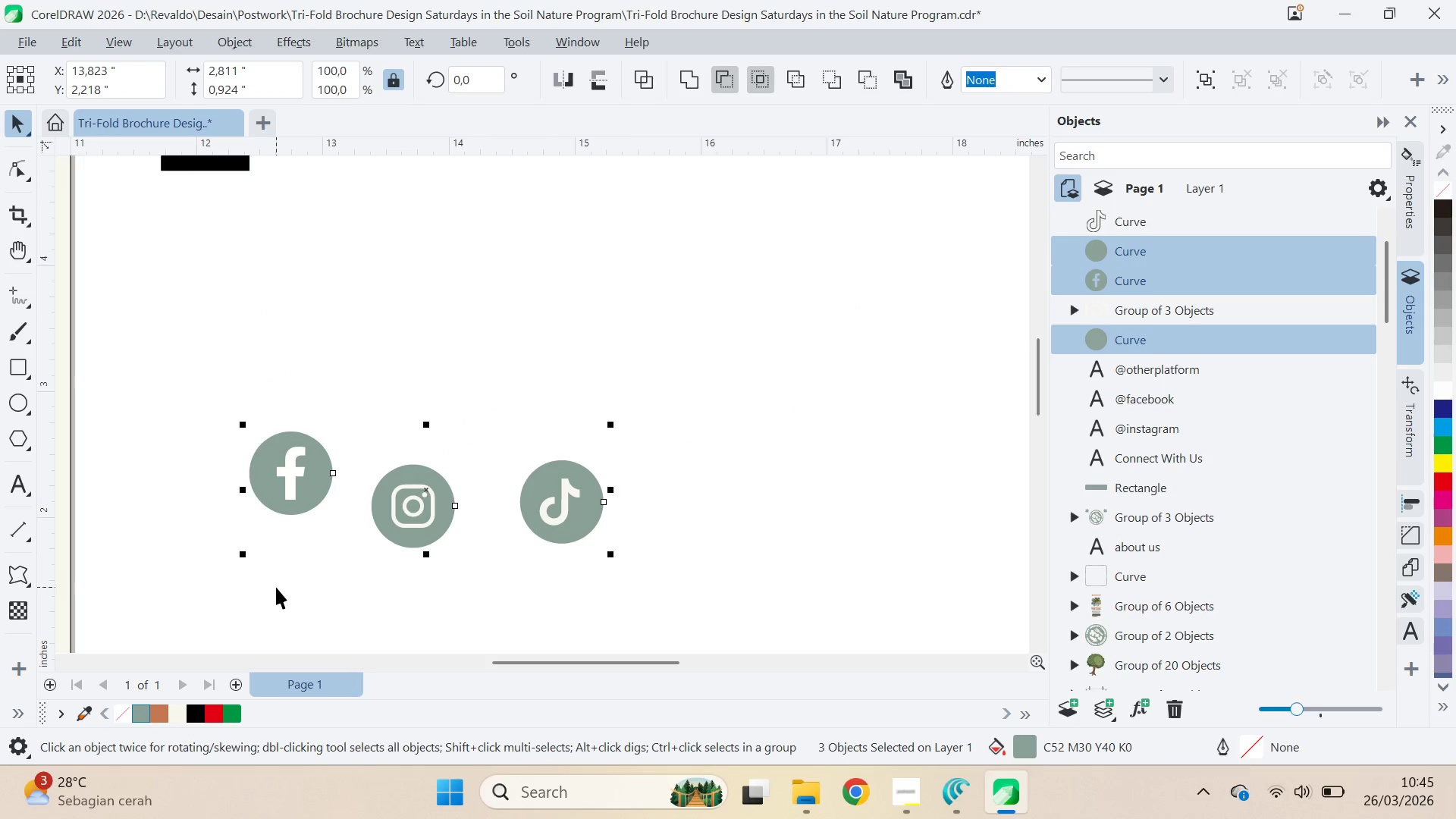 
left_click_drag(start_coordinate=[419, 514], to_coordinate=[863, 522])
 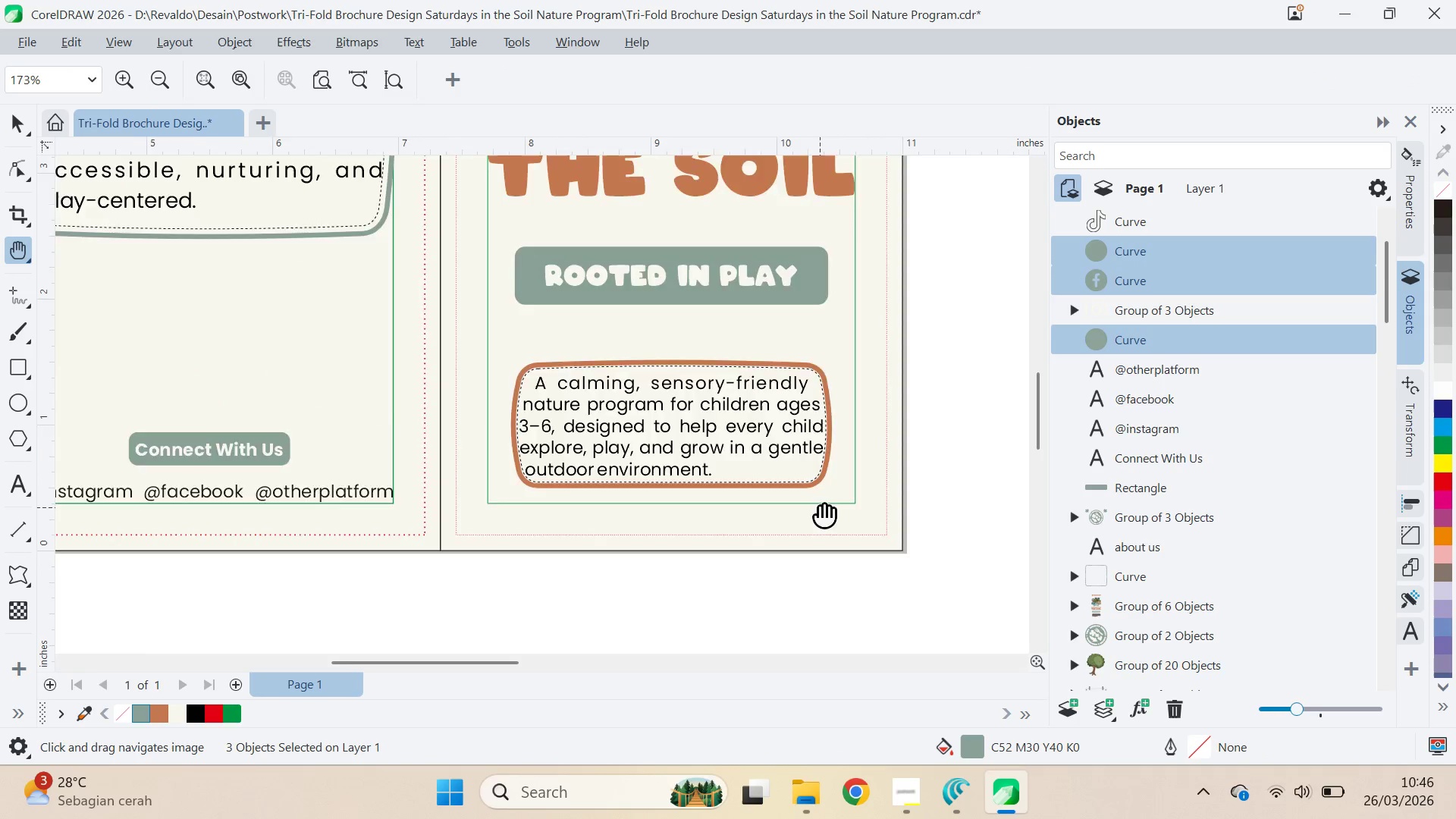 
left_click_drag(start_coordinate=[820, 507], to_coordinate=[193, 561])
 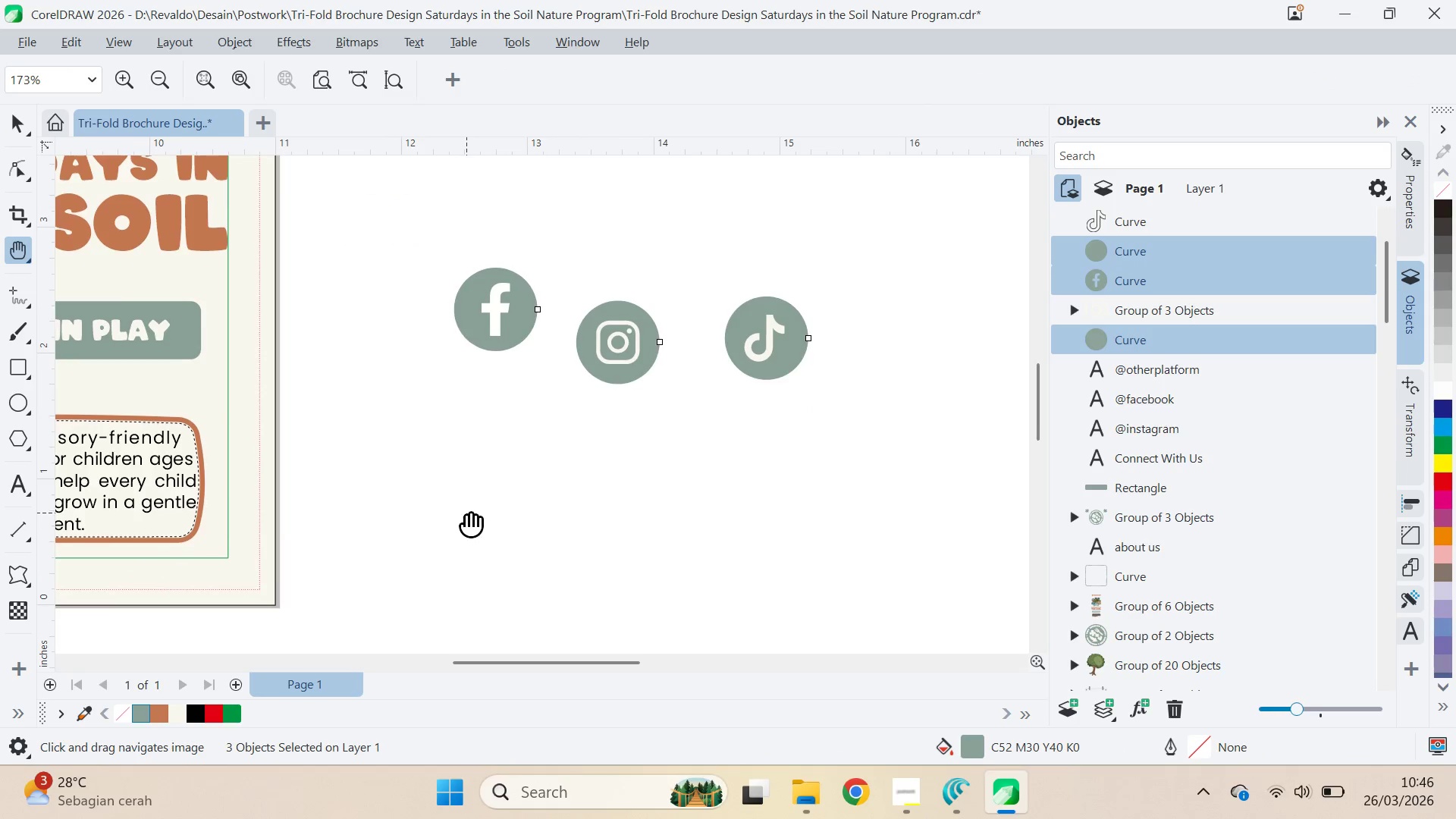 
left_click_drag(start_coordinate=[466, 513], to_coordinate=[488, 569])
 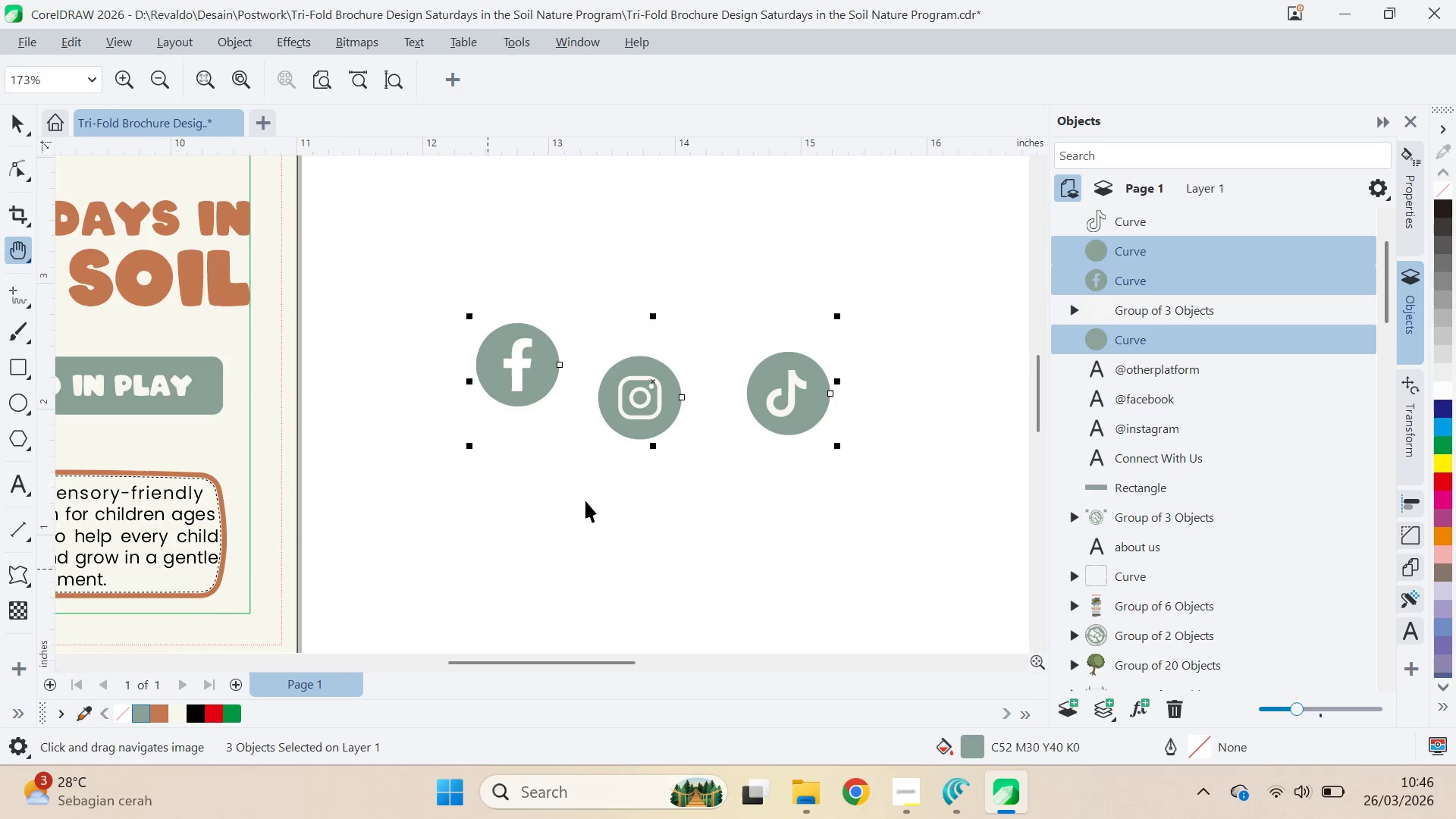 
key(V)
 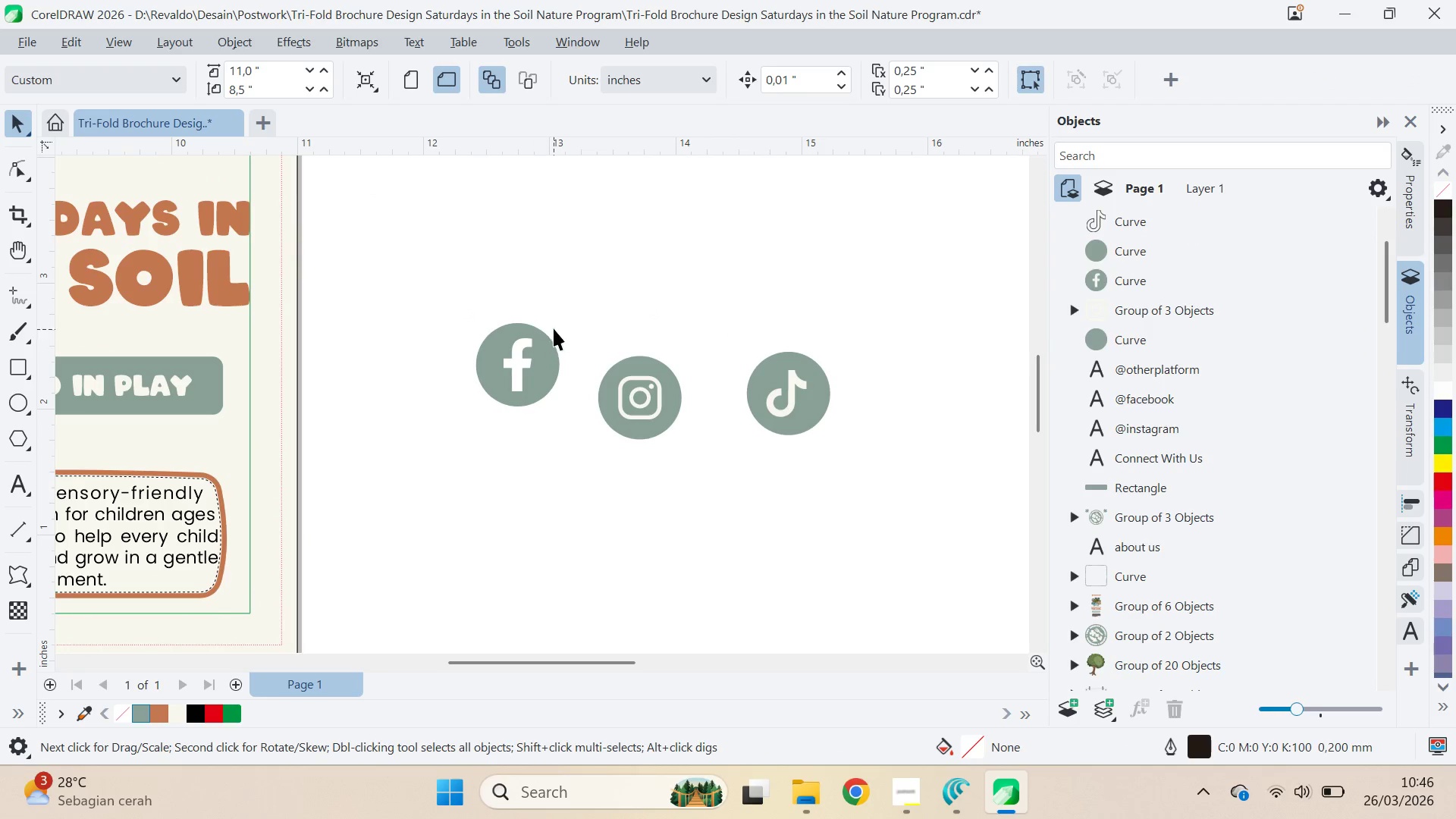 
left_click_drag(start_coordinate=[589, 333], to_coordinate=[701, 489])
 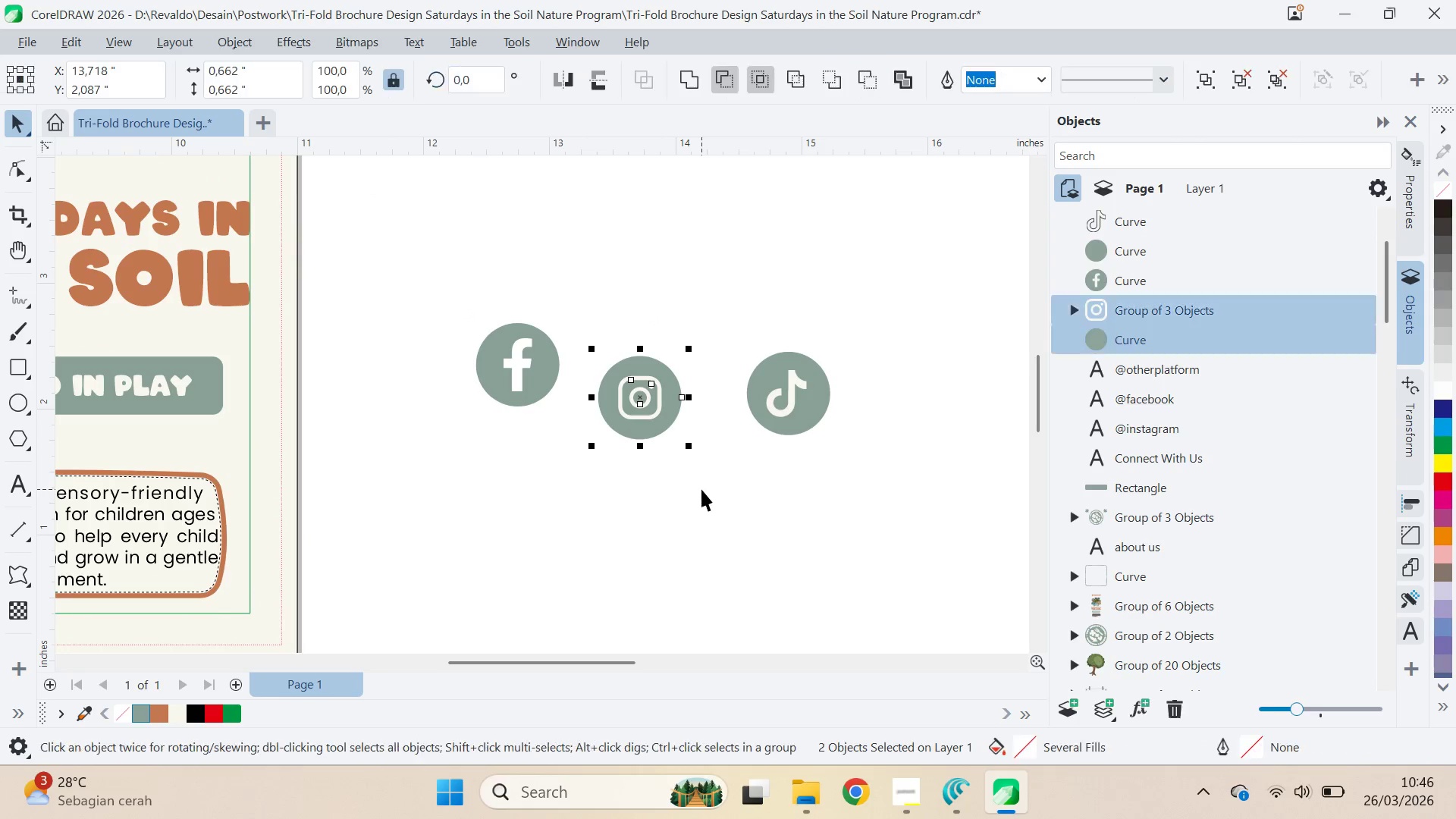 
key(Control+G)
 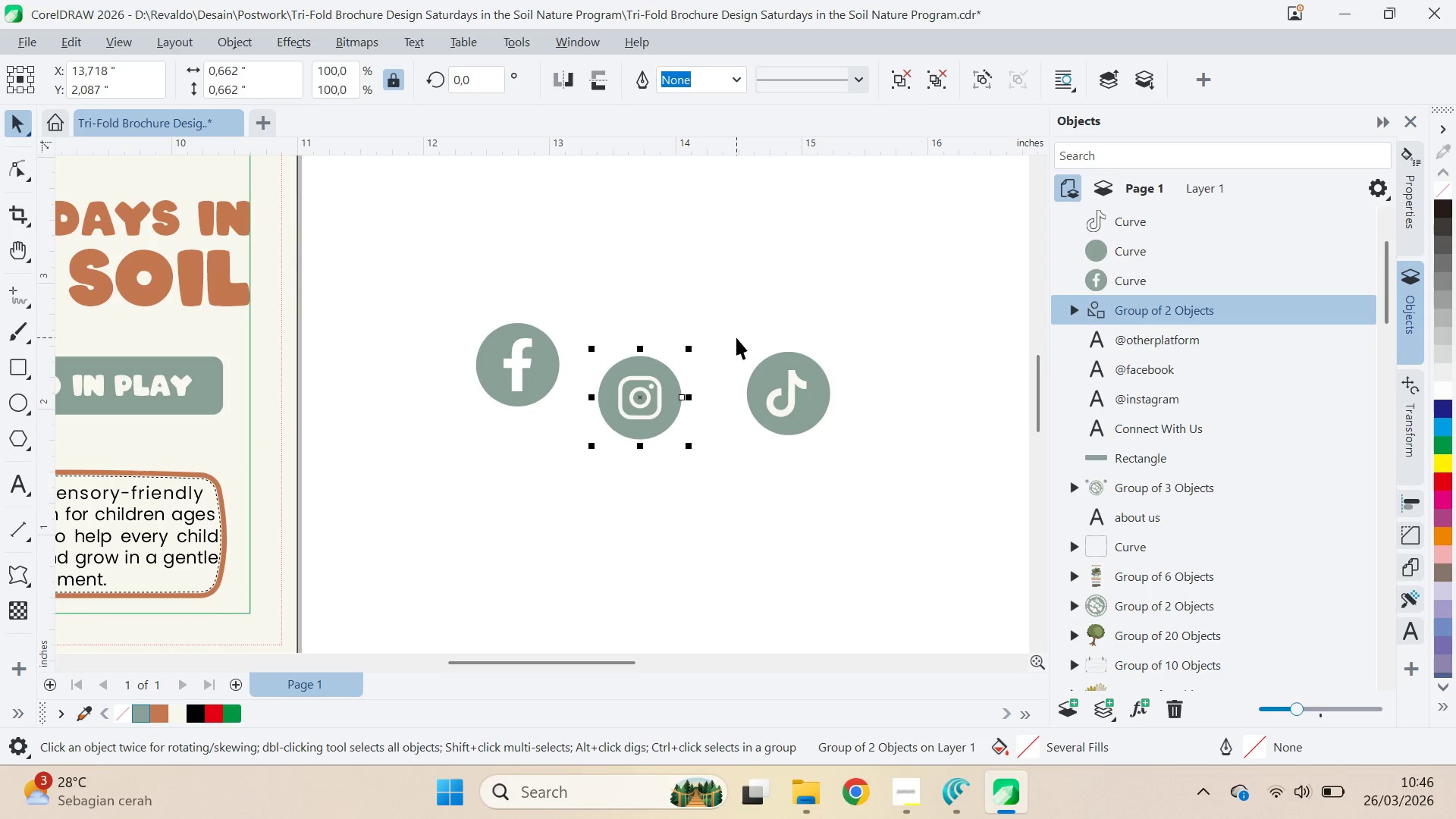 
left_click_drag(start_coordinate=[736, 337], to_coordinate=[862, 485])
 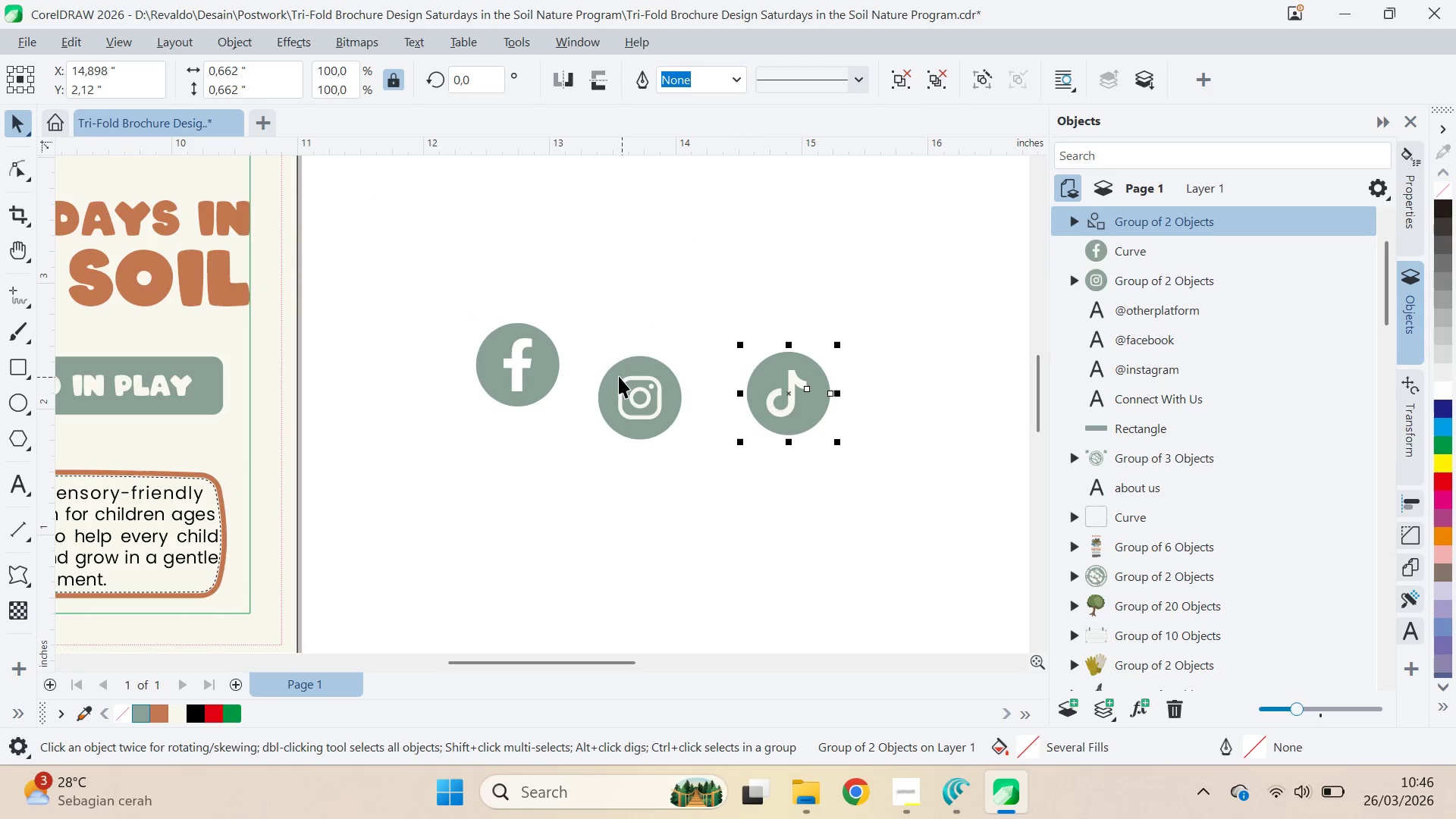 
key(Control+G)
 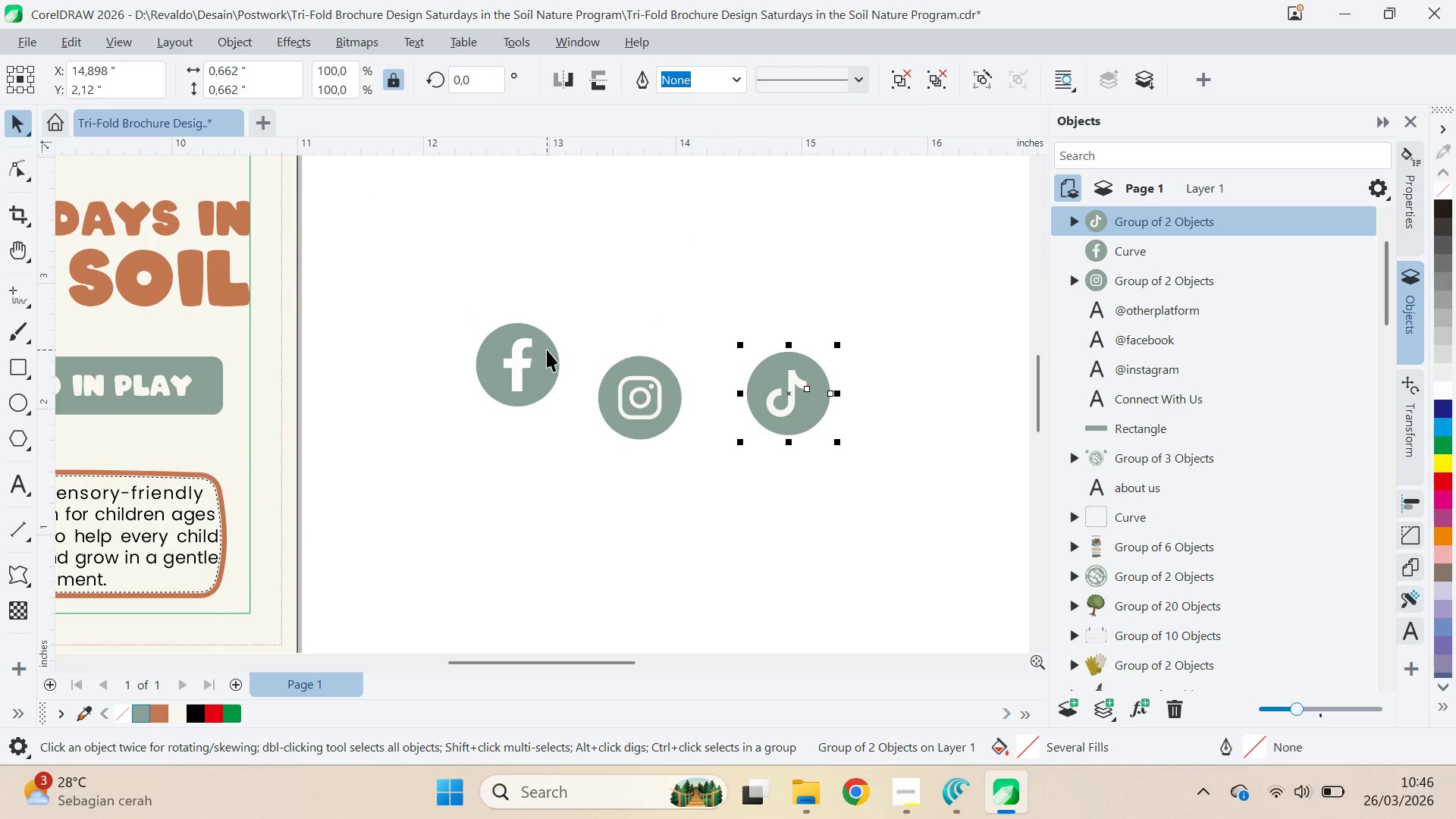 
left_click([547, 350])
 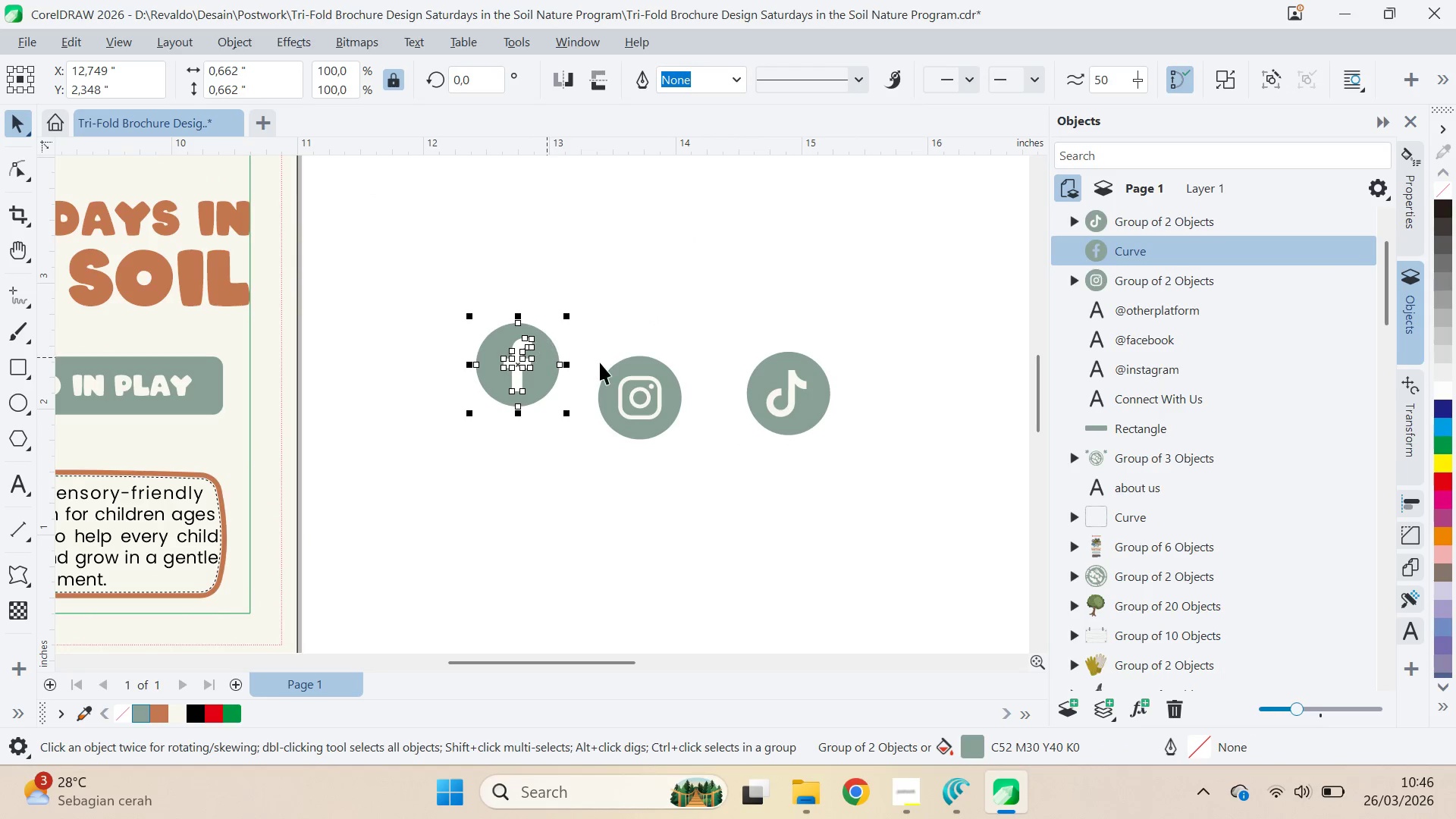 
hold_key(key=ShiftLeft, duration=0.83)
double_click([610, 369])
 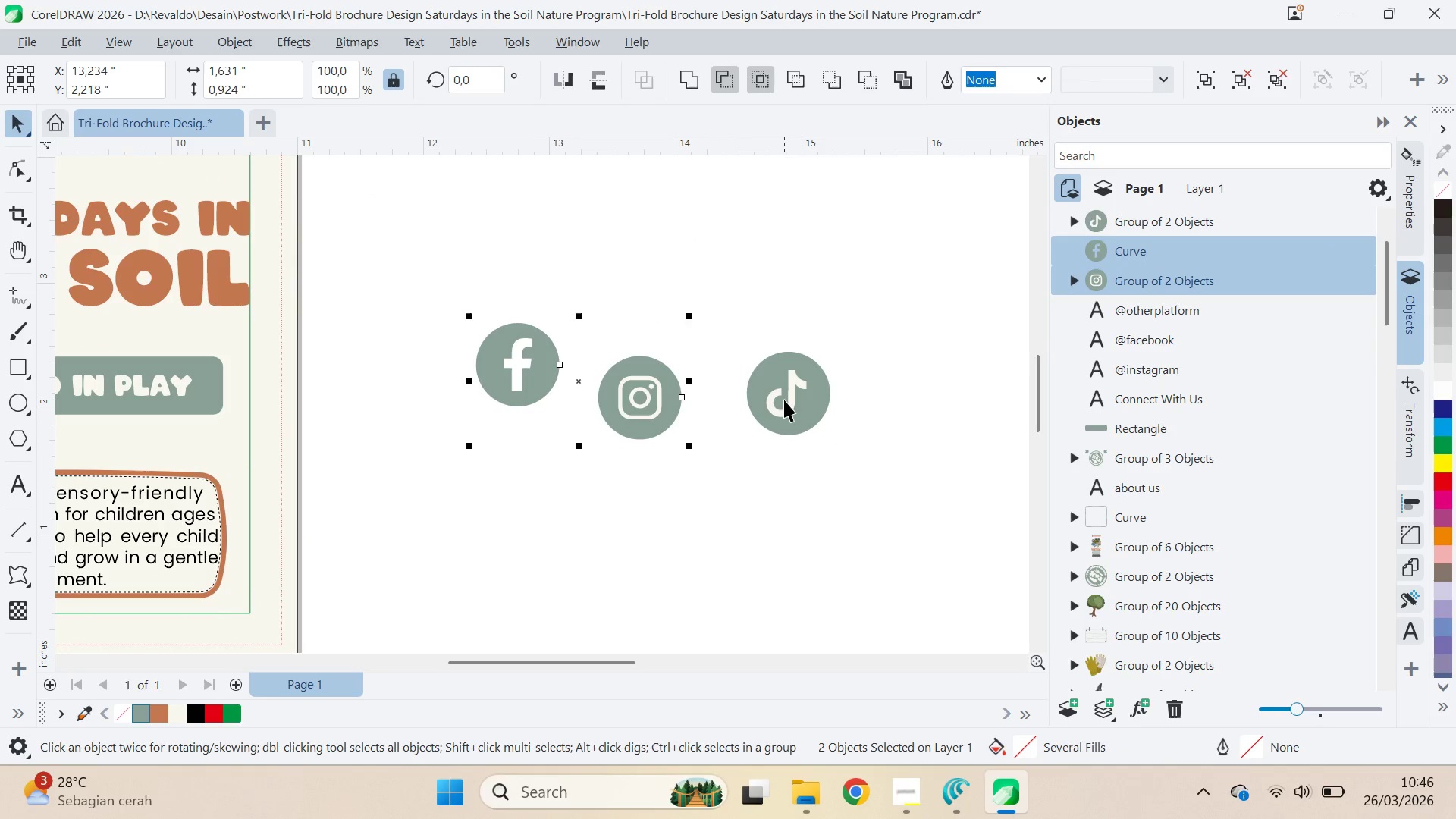 
triple_click([784, 400])
 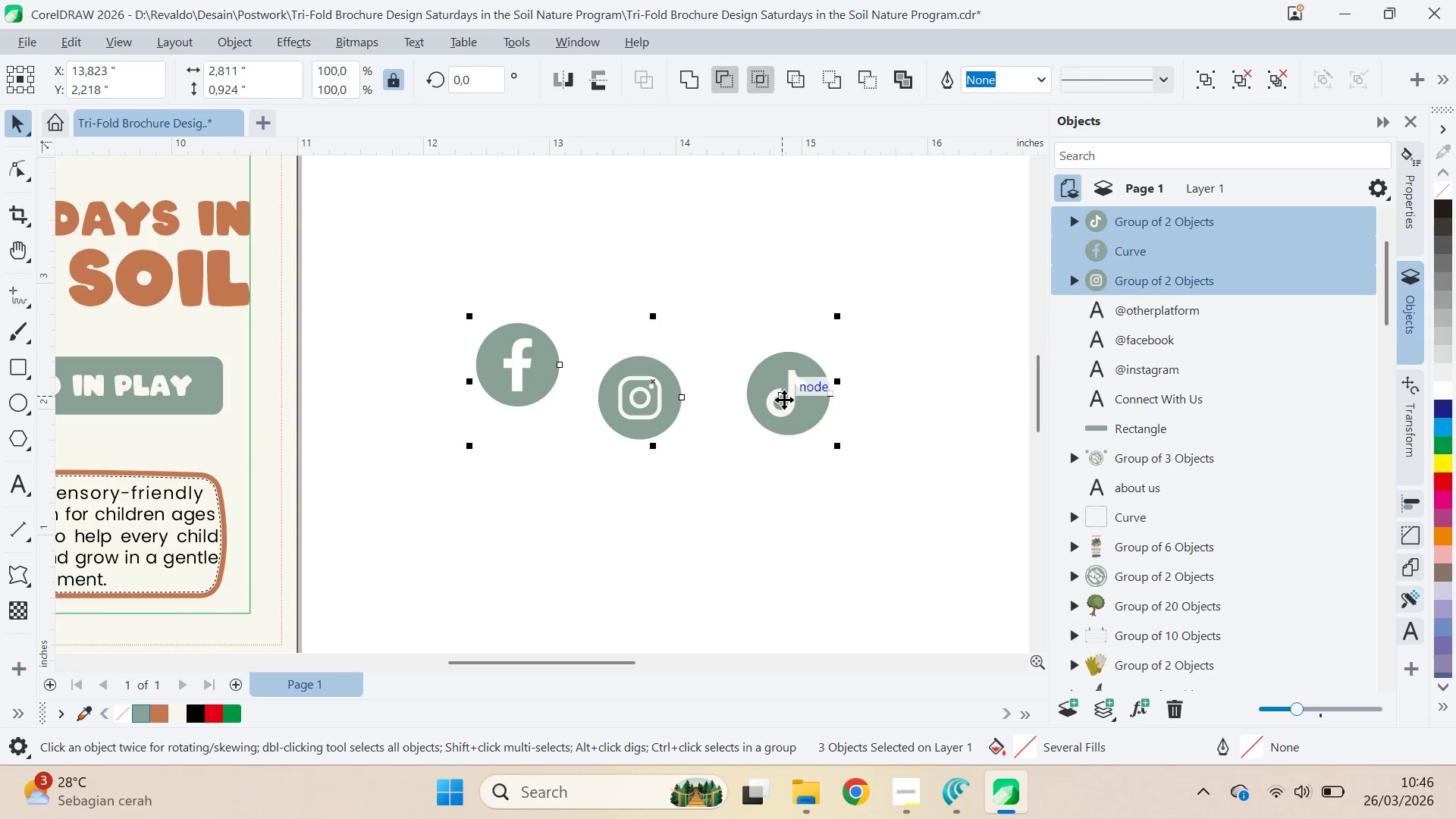 
type(ce)
 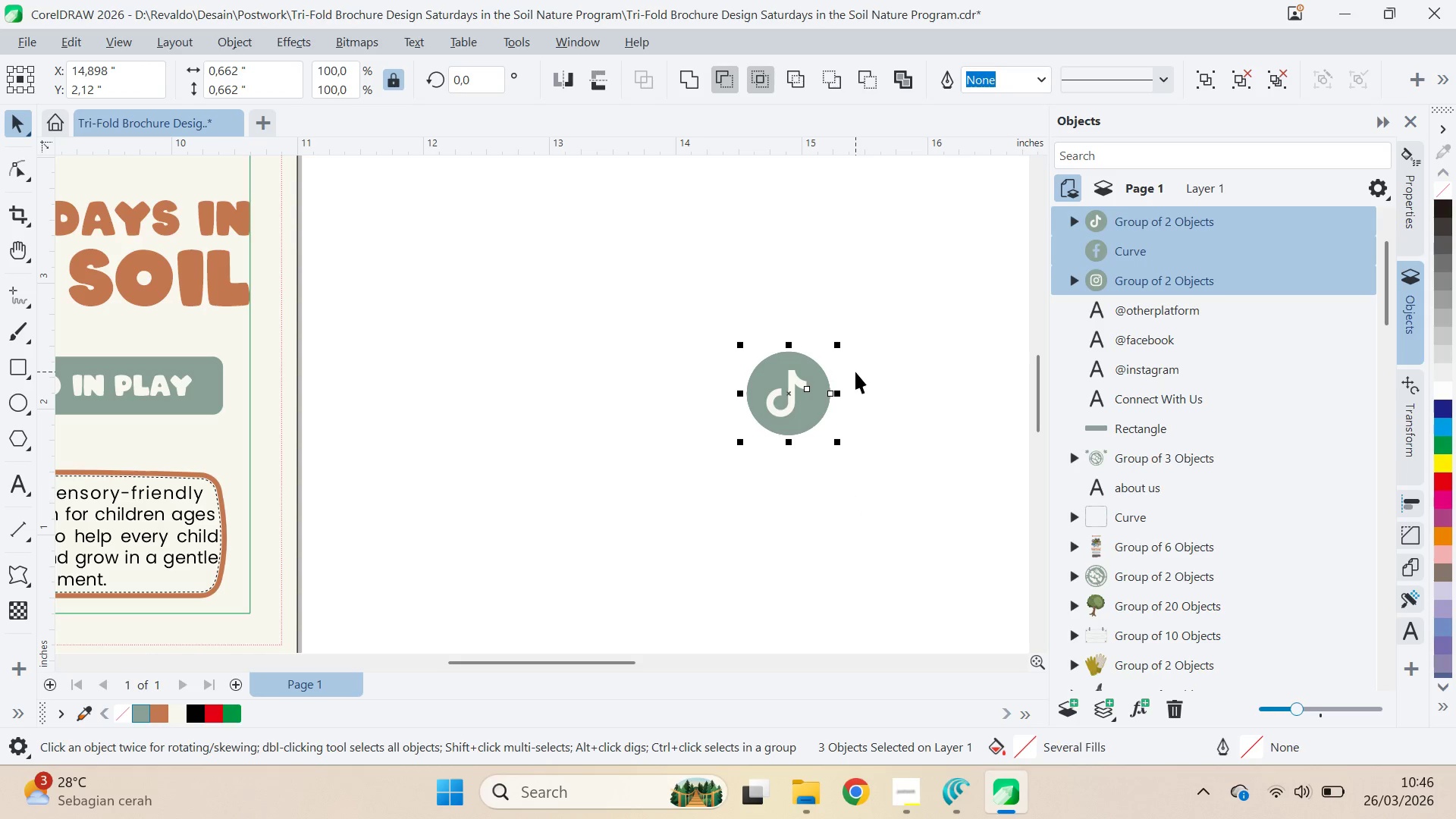 
hold_key(key=ShiftLeft, duration=1.5)
left_click_drag(start_coordinate=[843, 341], to_coordinate=[878, 372])
 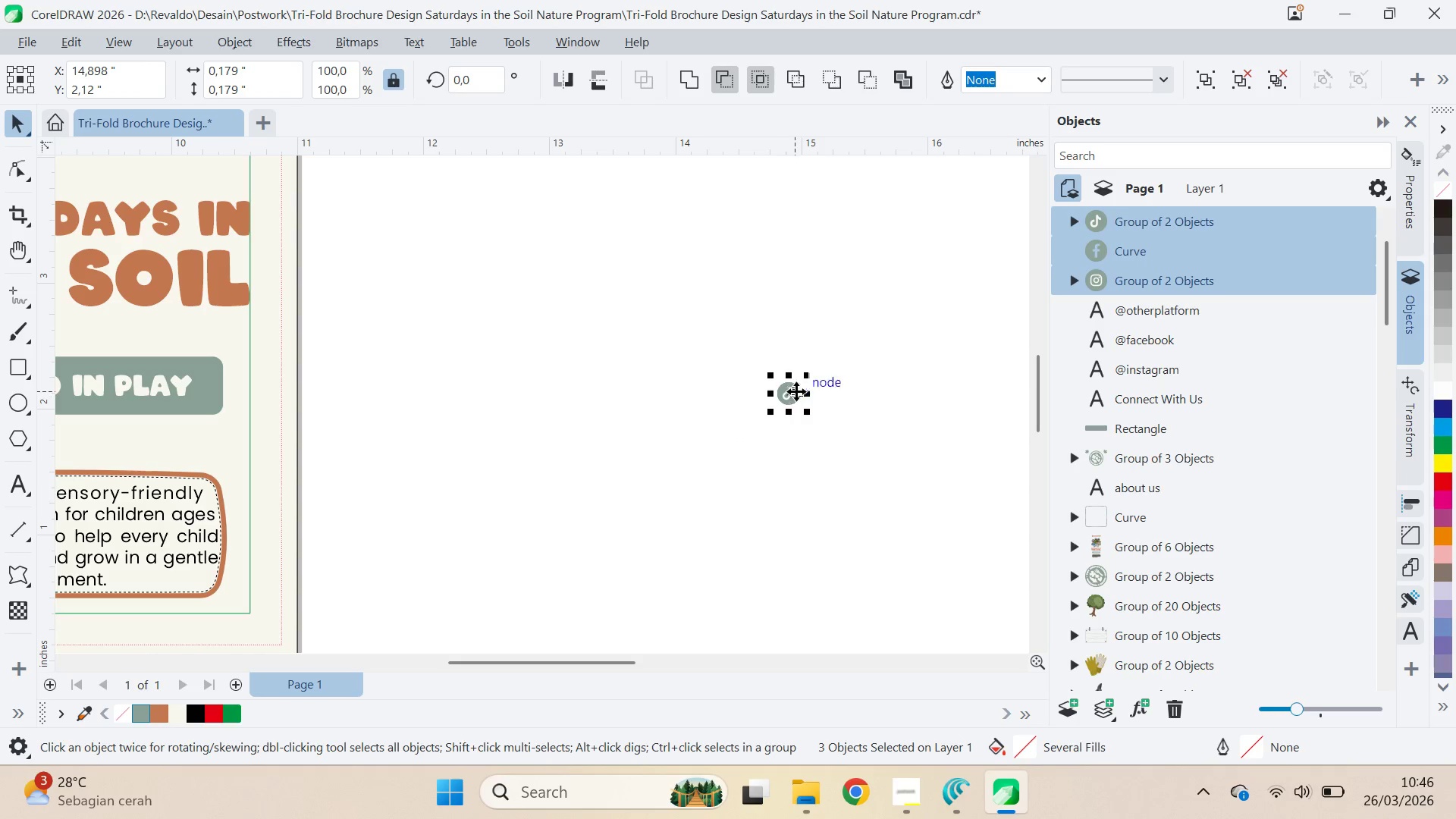 
hold_key(key=ShiftLeft, duration=0.41)
 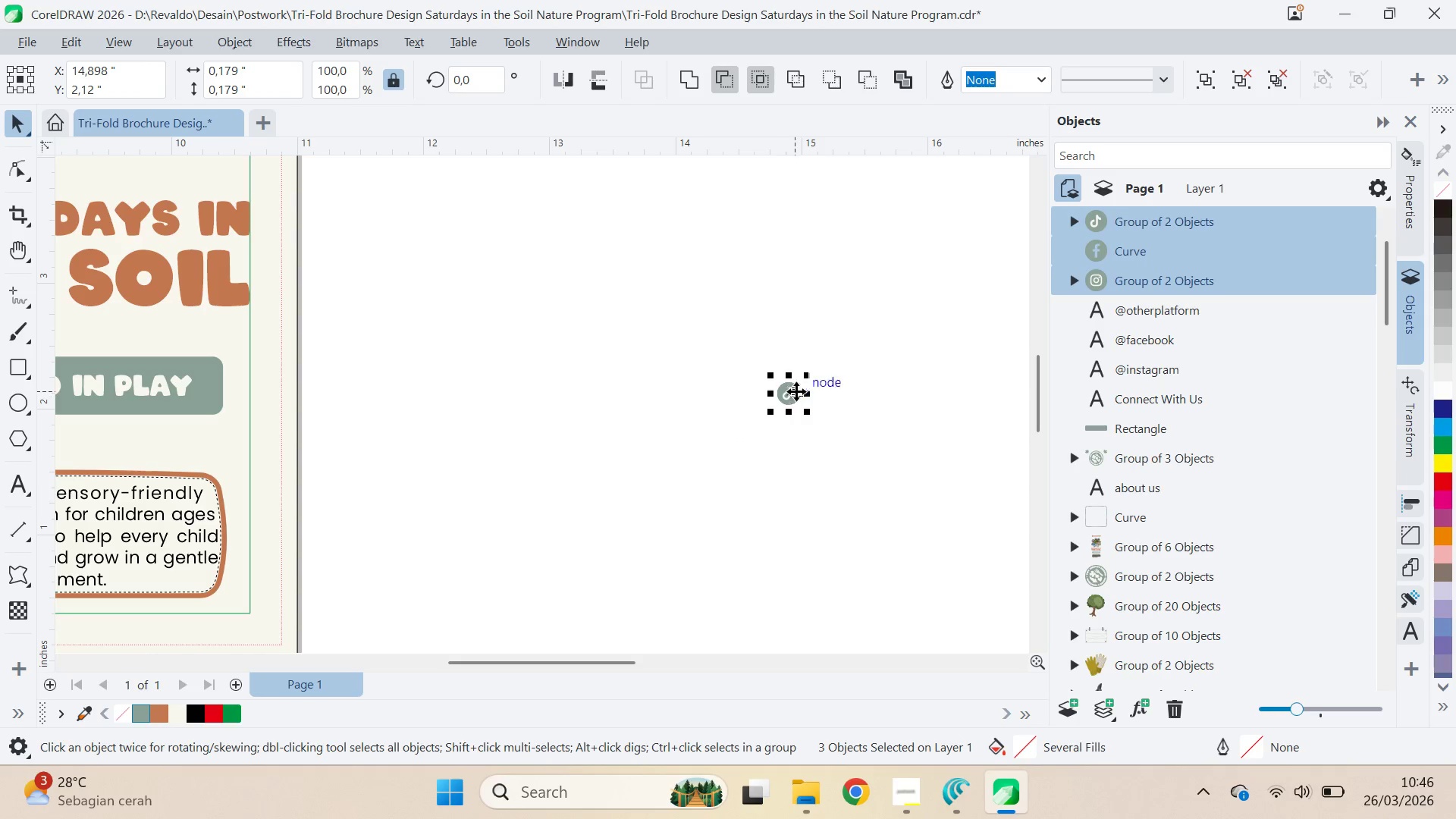 
left_click_drag(start_coordinate=[796, 391], to_coordinate=[101, 617])
 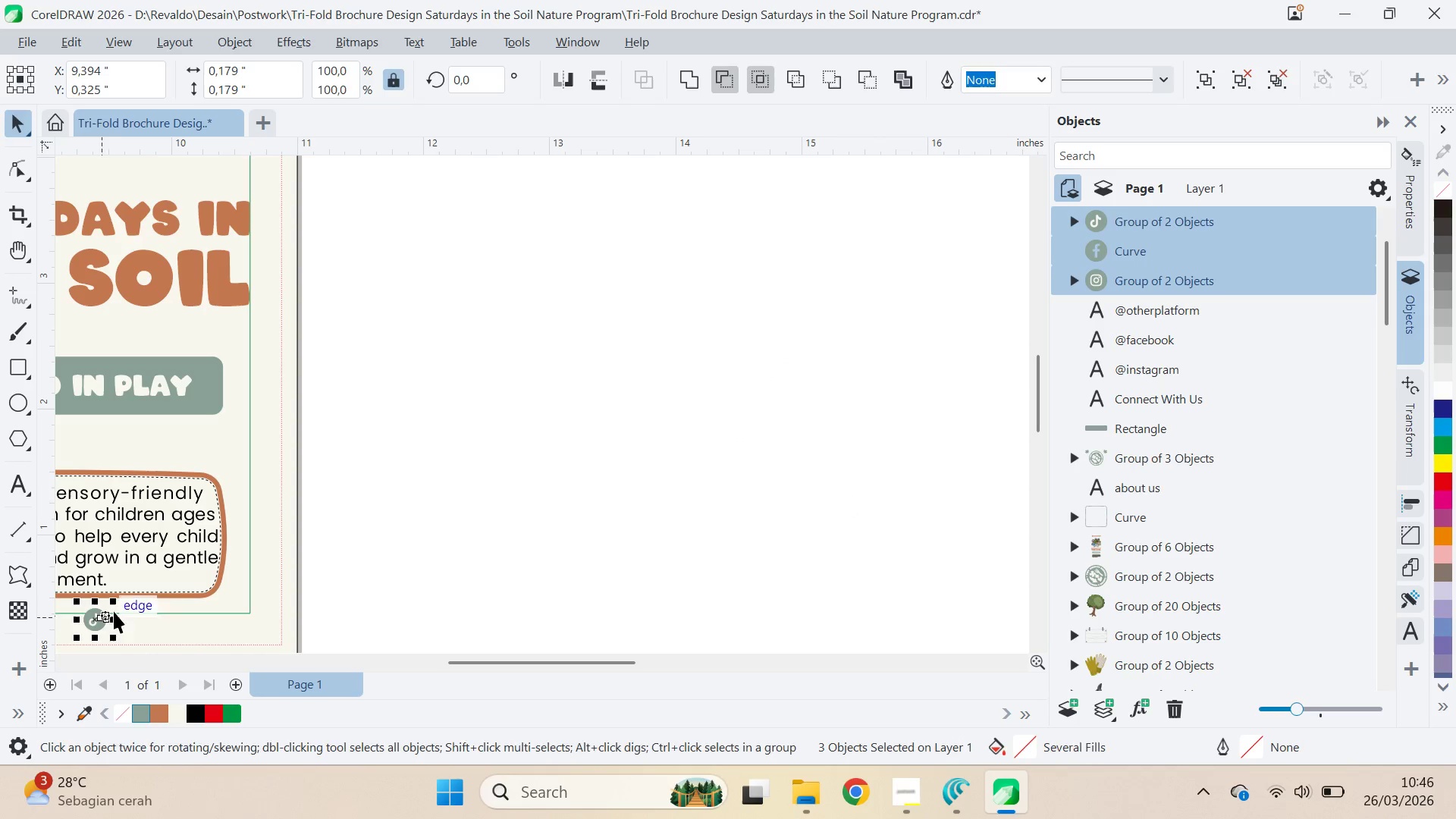 
type(qv)
 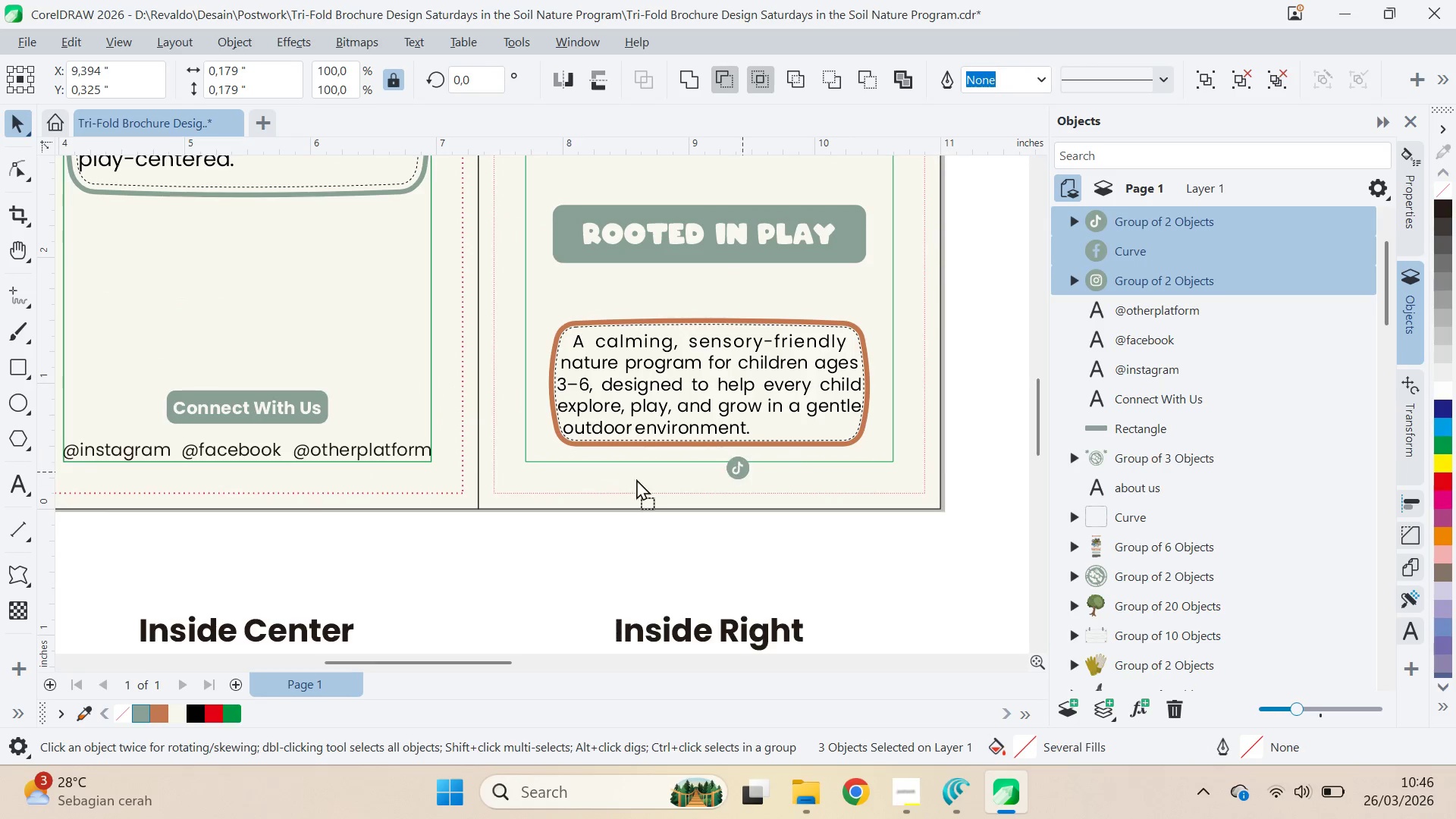 
left_click_drag(start_coordinate=[128, 607], to_coordinate=[771, 455])
 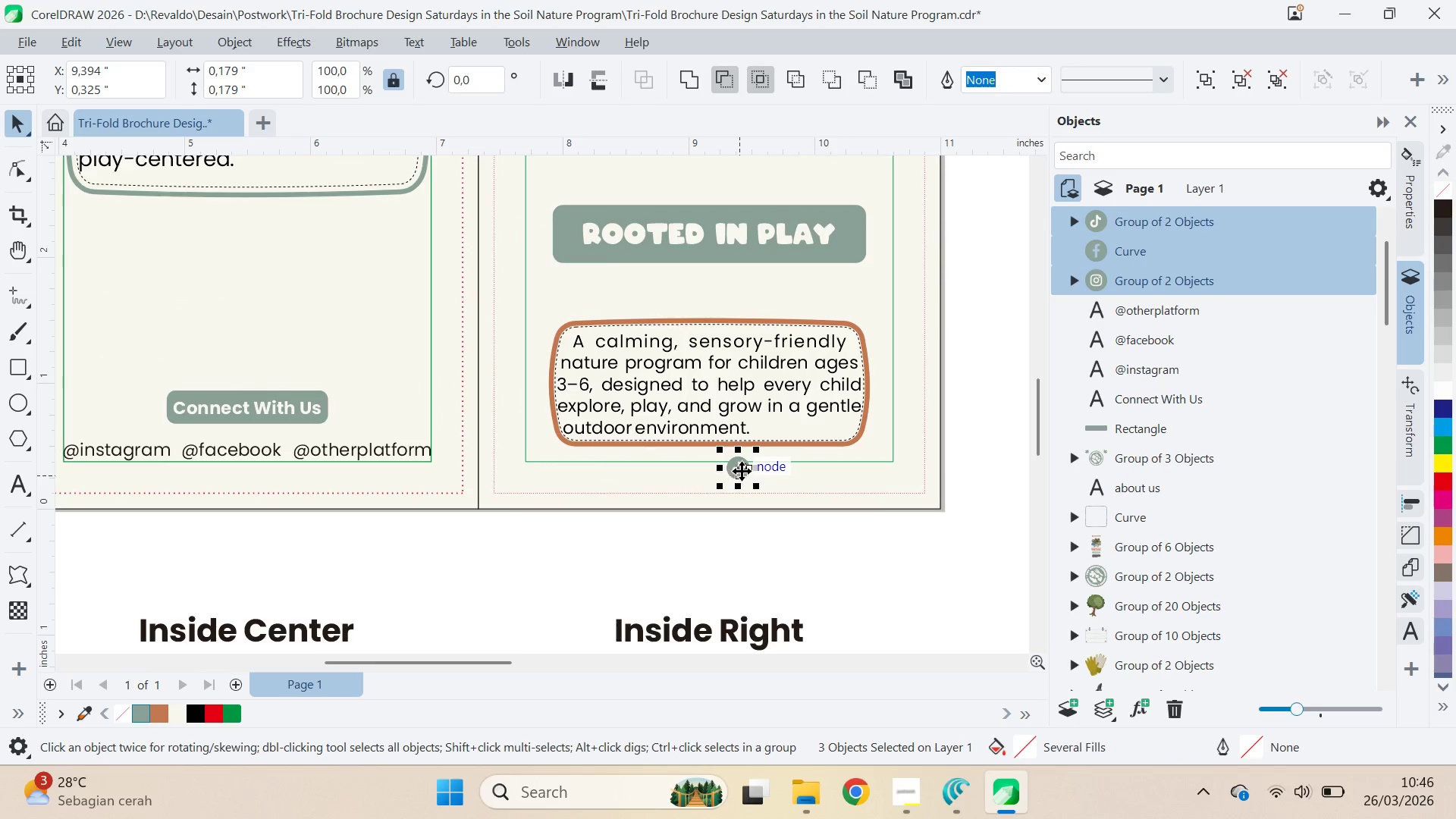 
left_click_drag(start_coordinate=[742, 471], to_coordinate=[89, 448])
 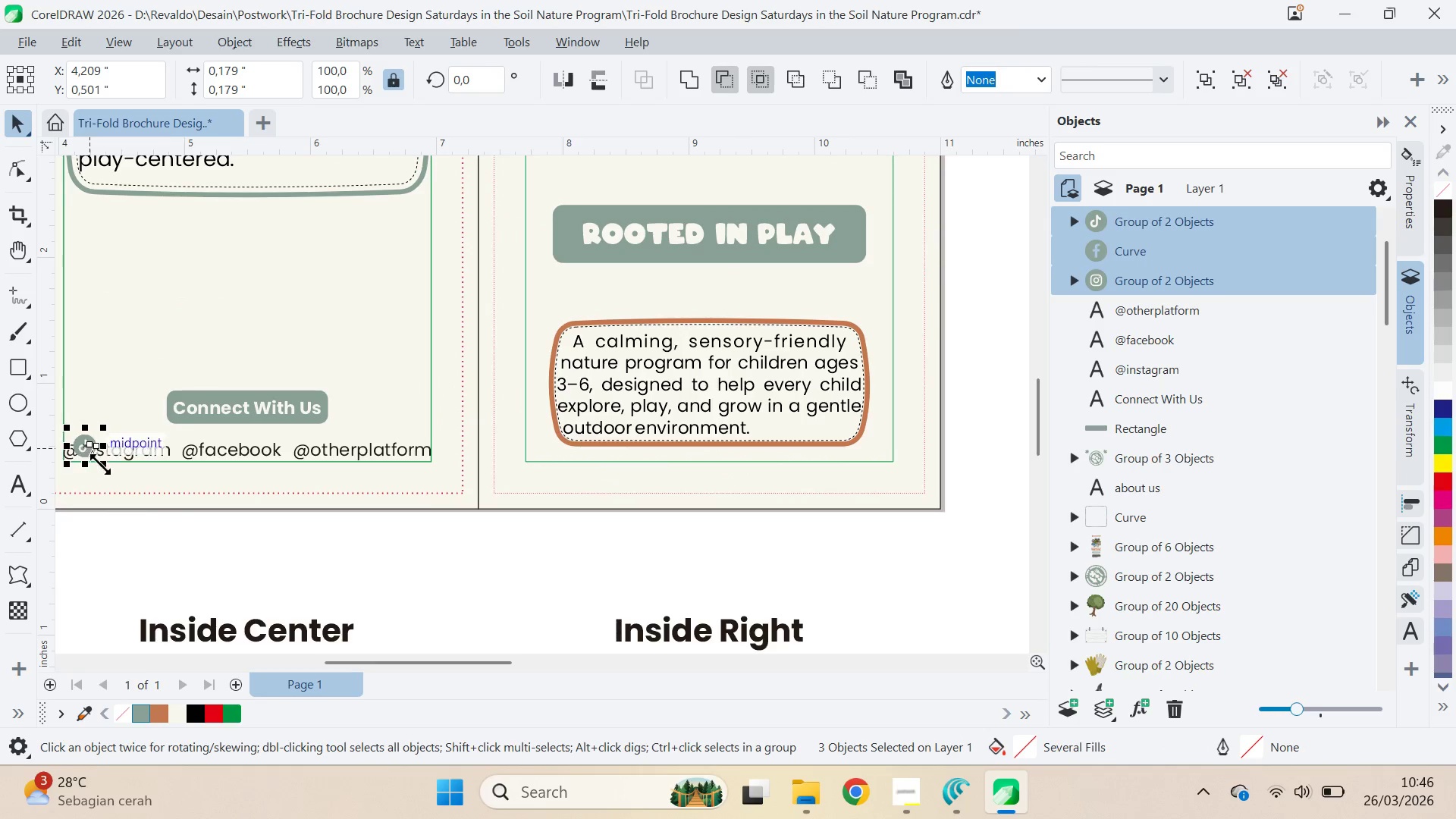 
key(Q)
 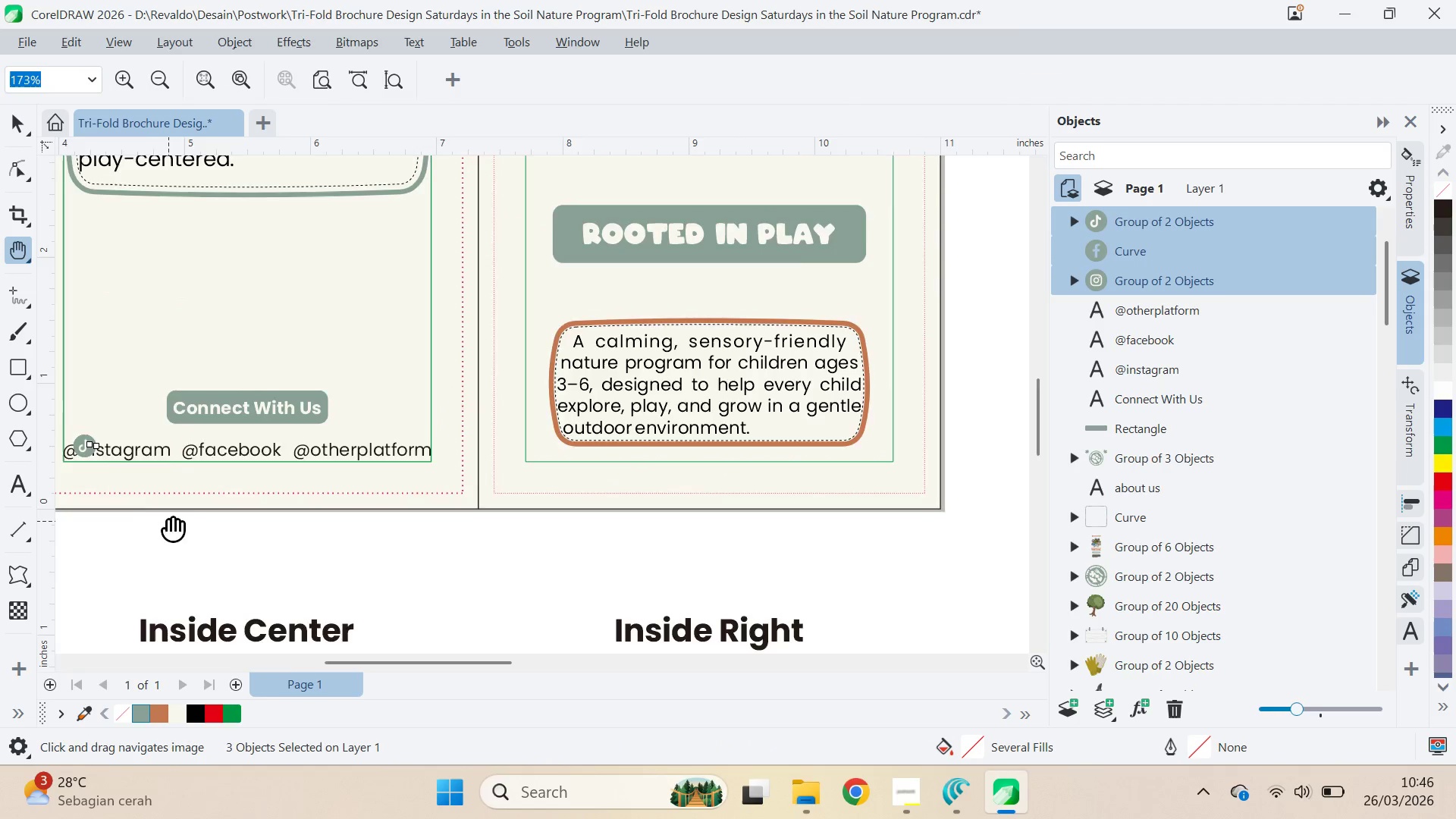 
left_click_drag(start_coordinate=[169, 521], to_coordinate=[415, 553])
 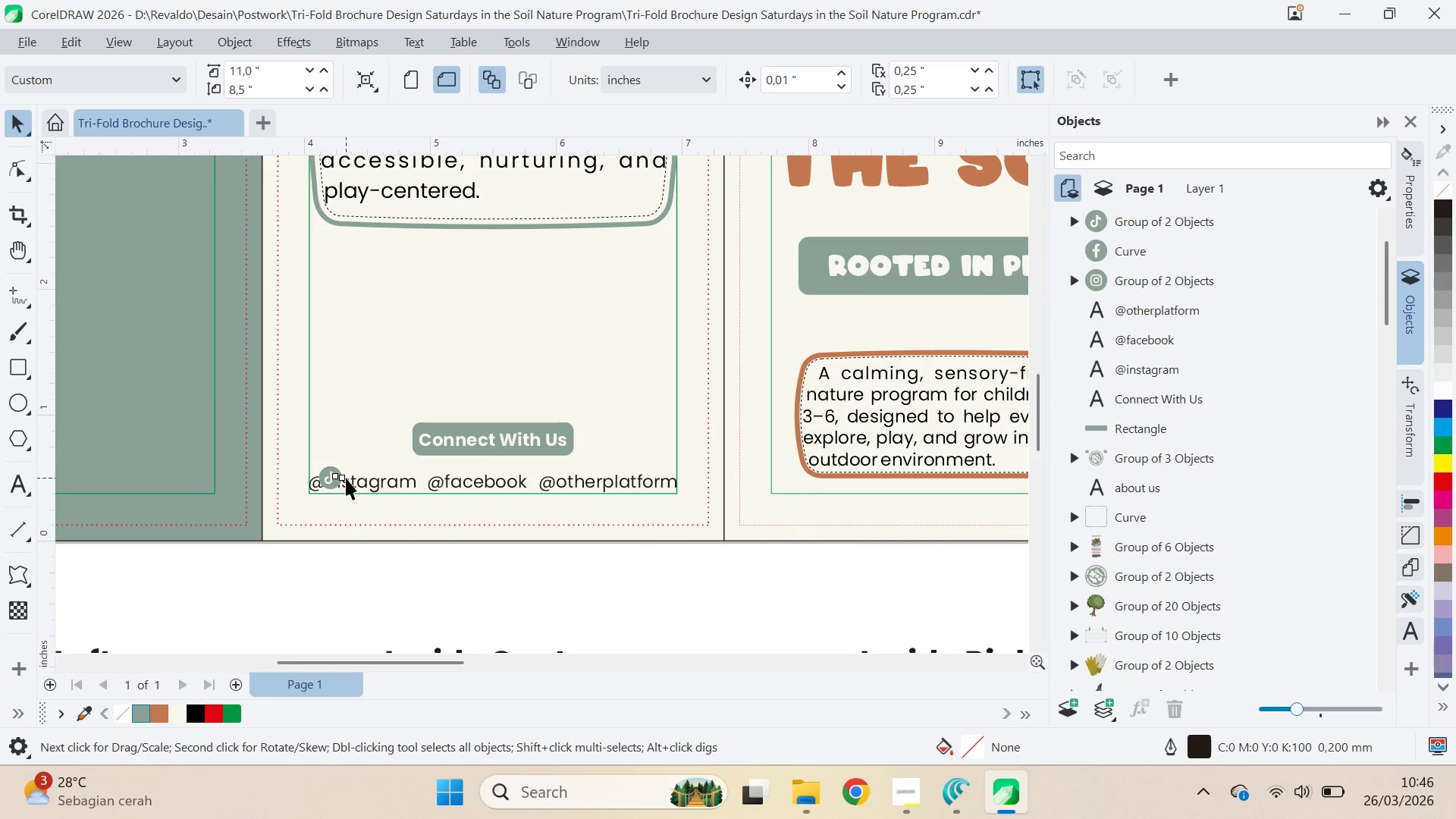 
type(vqvqv)
 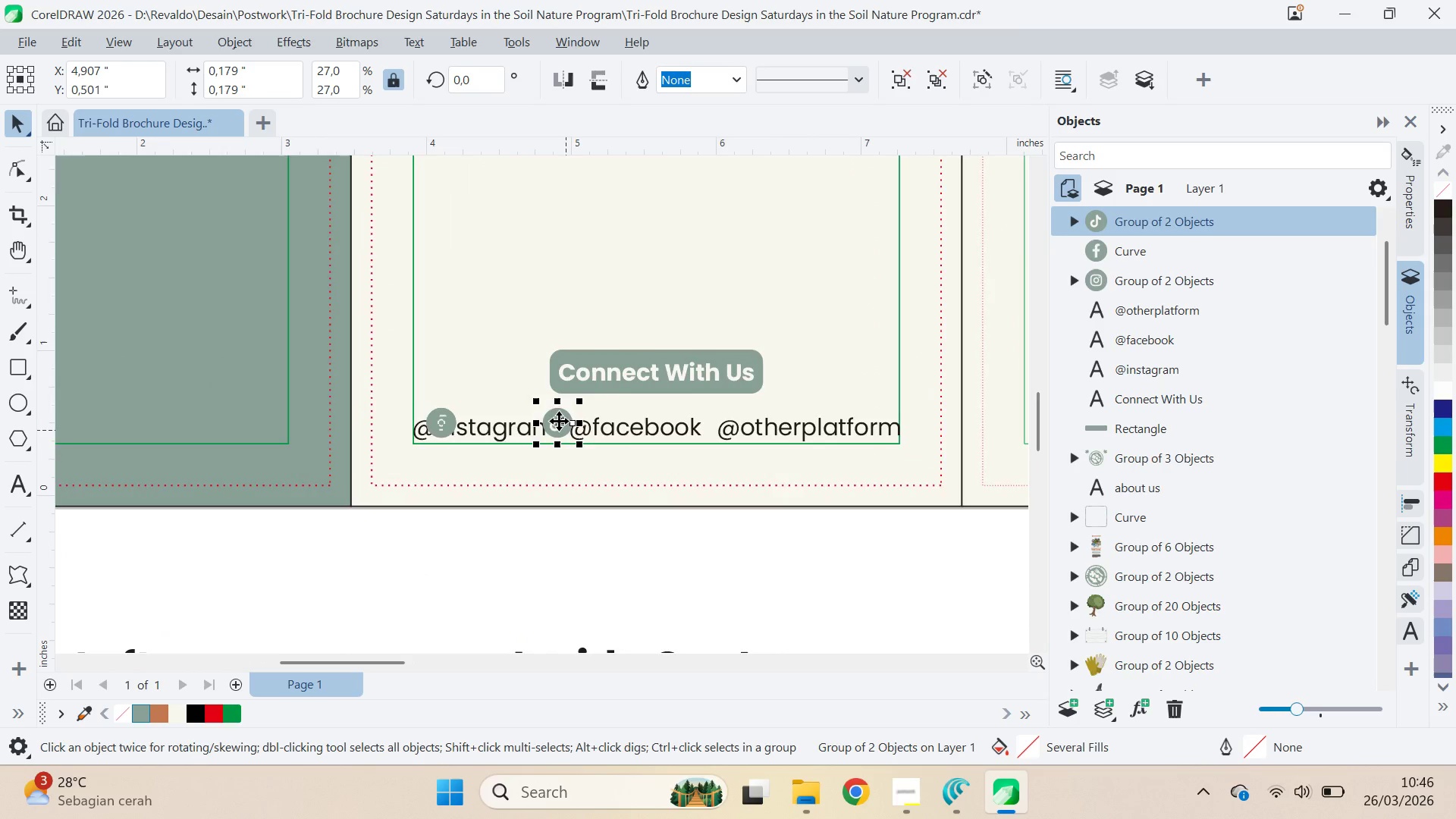 
left_click_drag(start_coordinate=[482, 578], to_coordinate=[466, 574])
 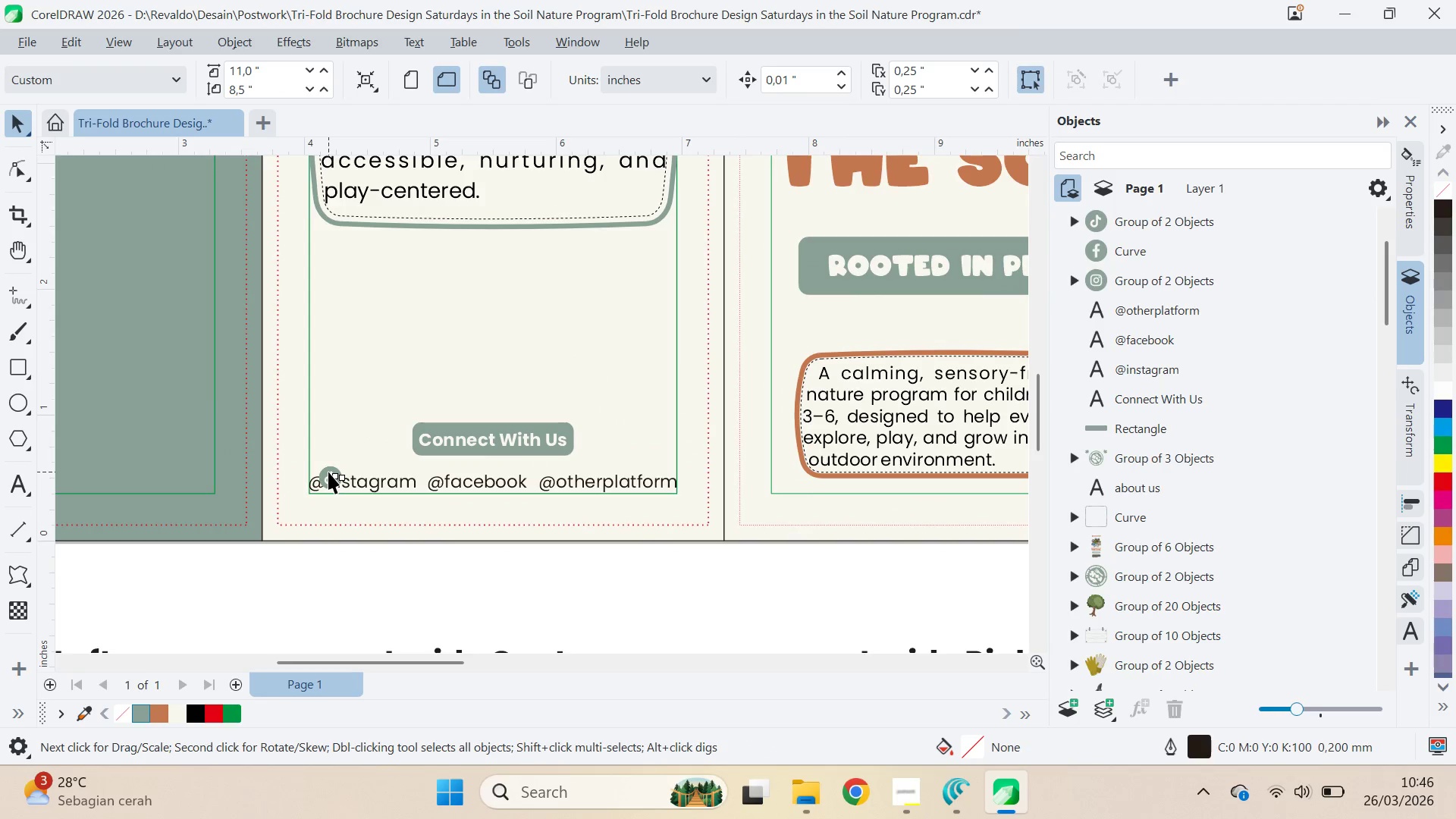 
left_click_drag(start_coordinate=[331, 475], to_coordinate=[420, 466])
 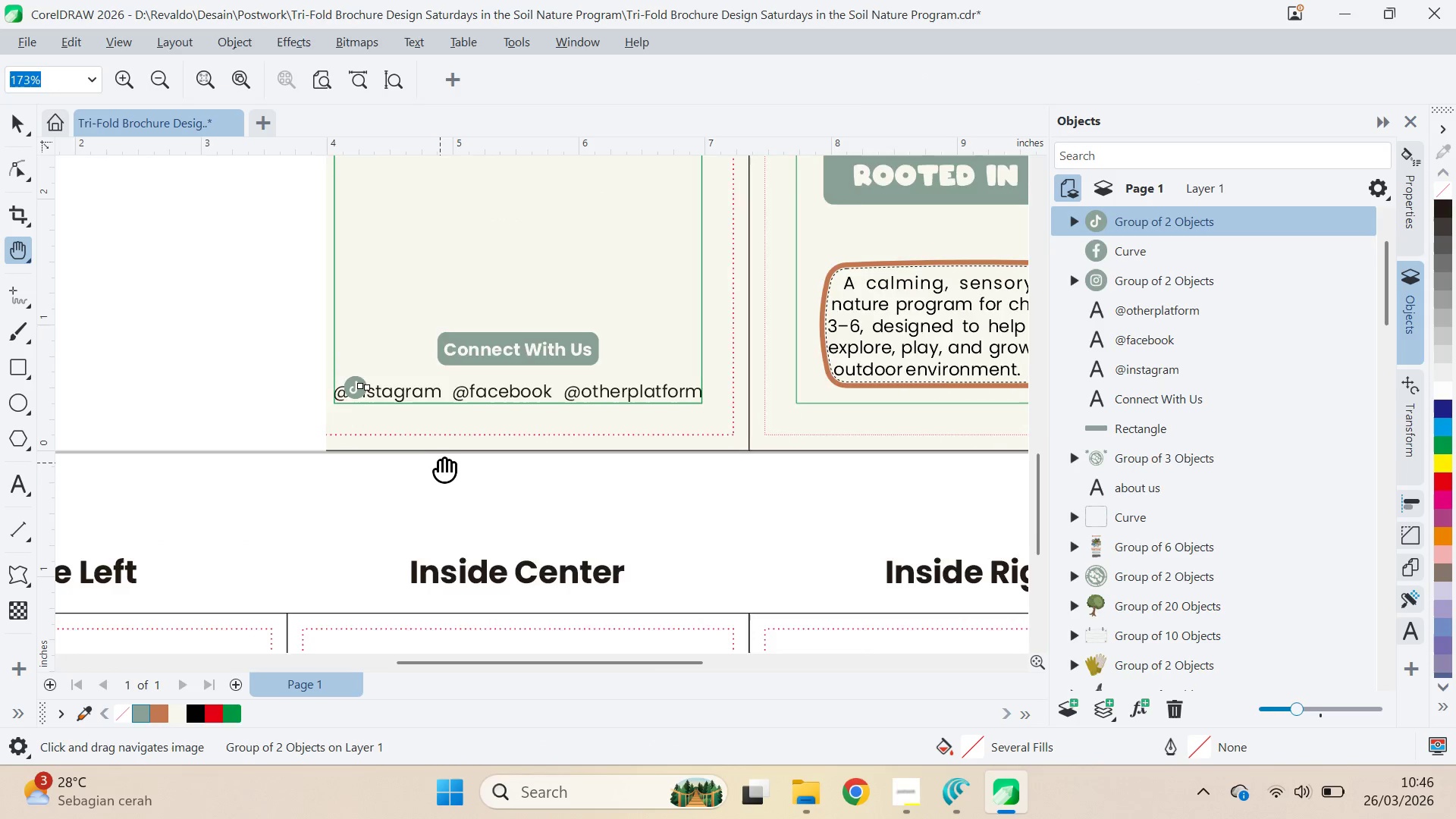 
left_click_drag(start_coordinate=[450, 458], to_coordinate=[560, 466])
 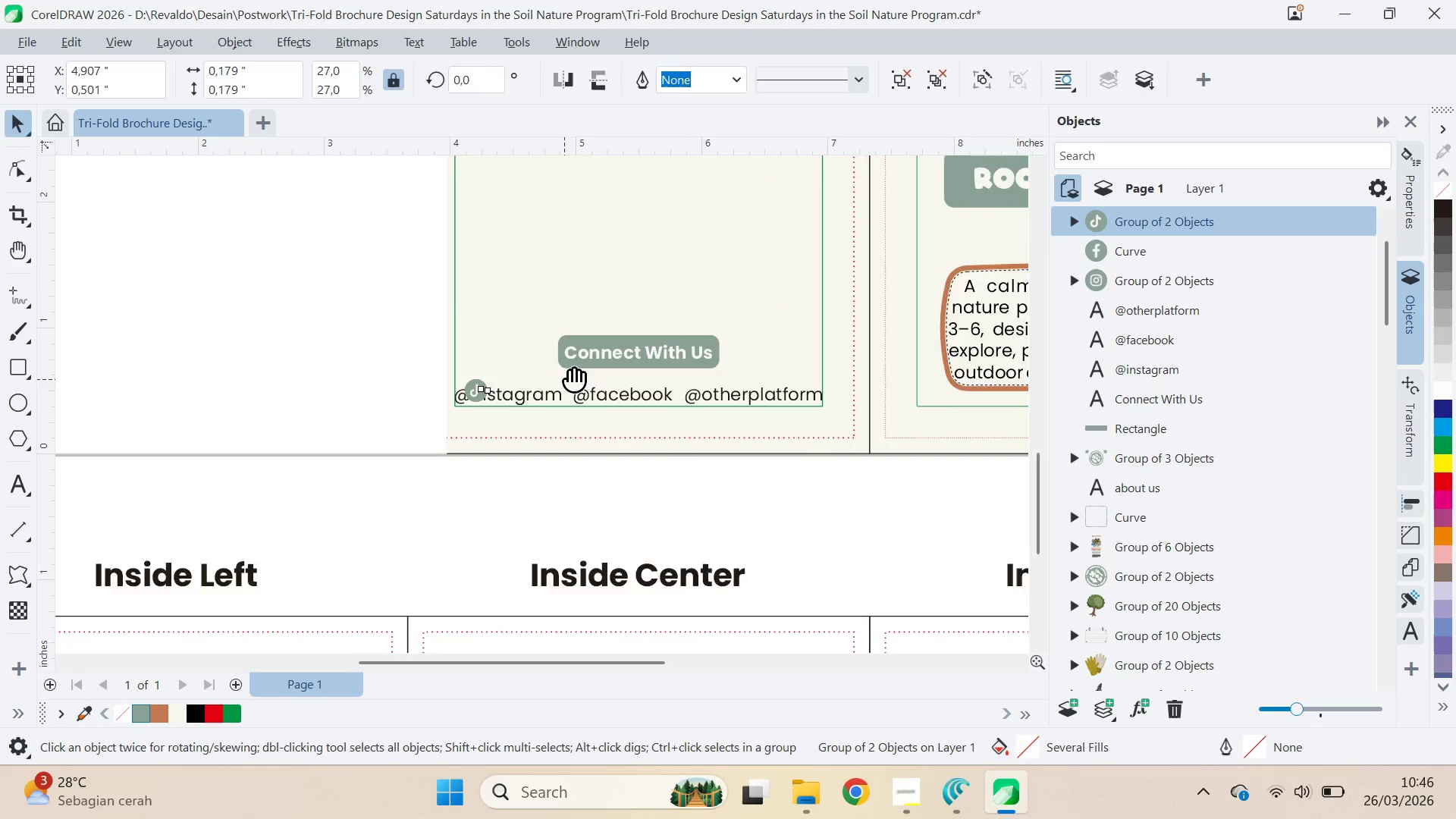 
left_click_drag(start_coordinate=[570, 372], to_coordinate=[554, 497])
 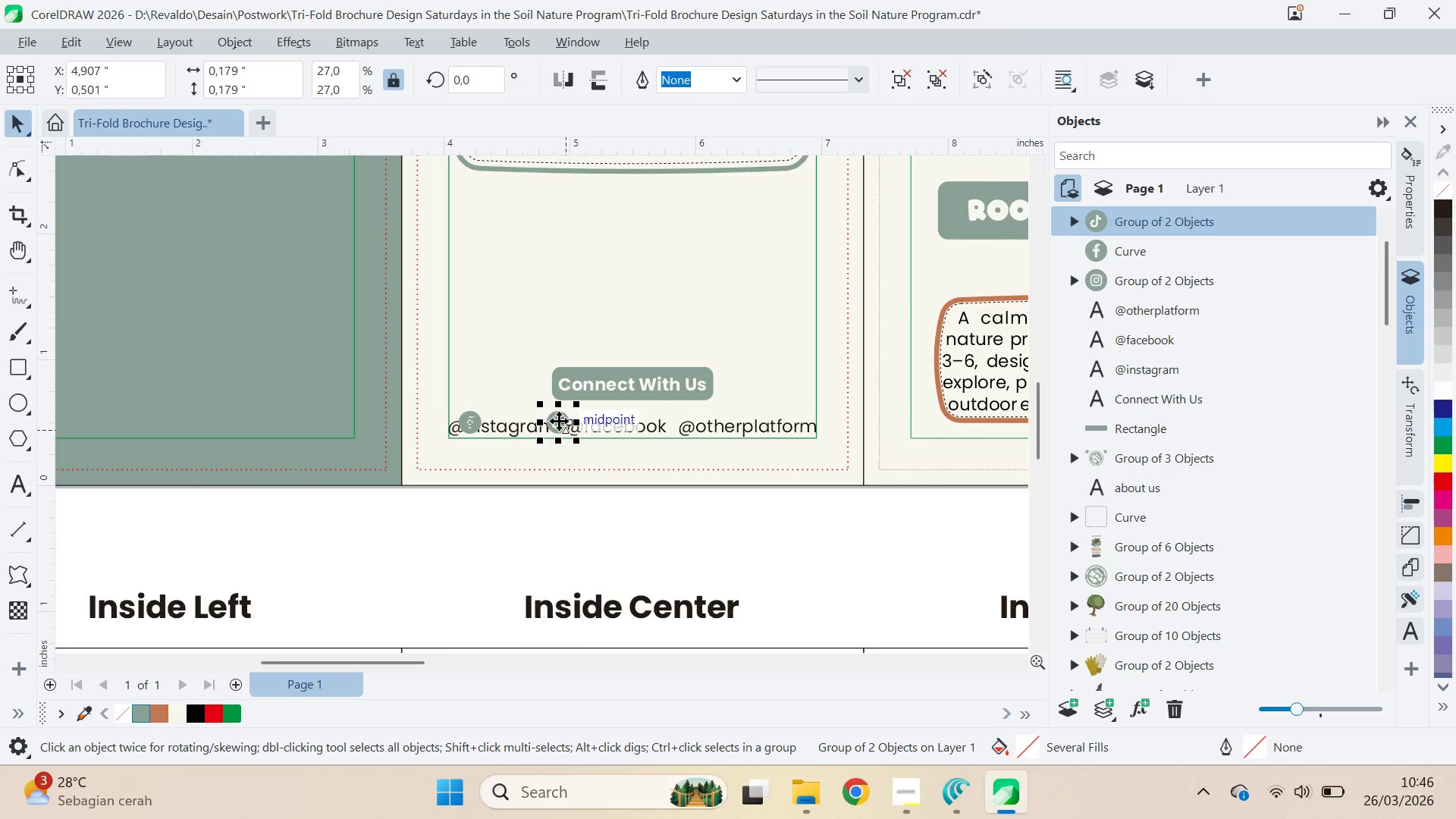 
left_click_drag(start_coordinate=[561, 423], to_coordinate=[777, 425])
 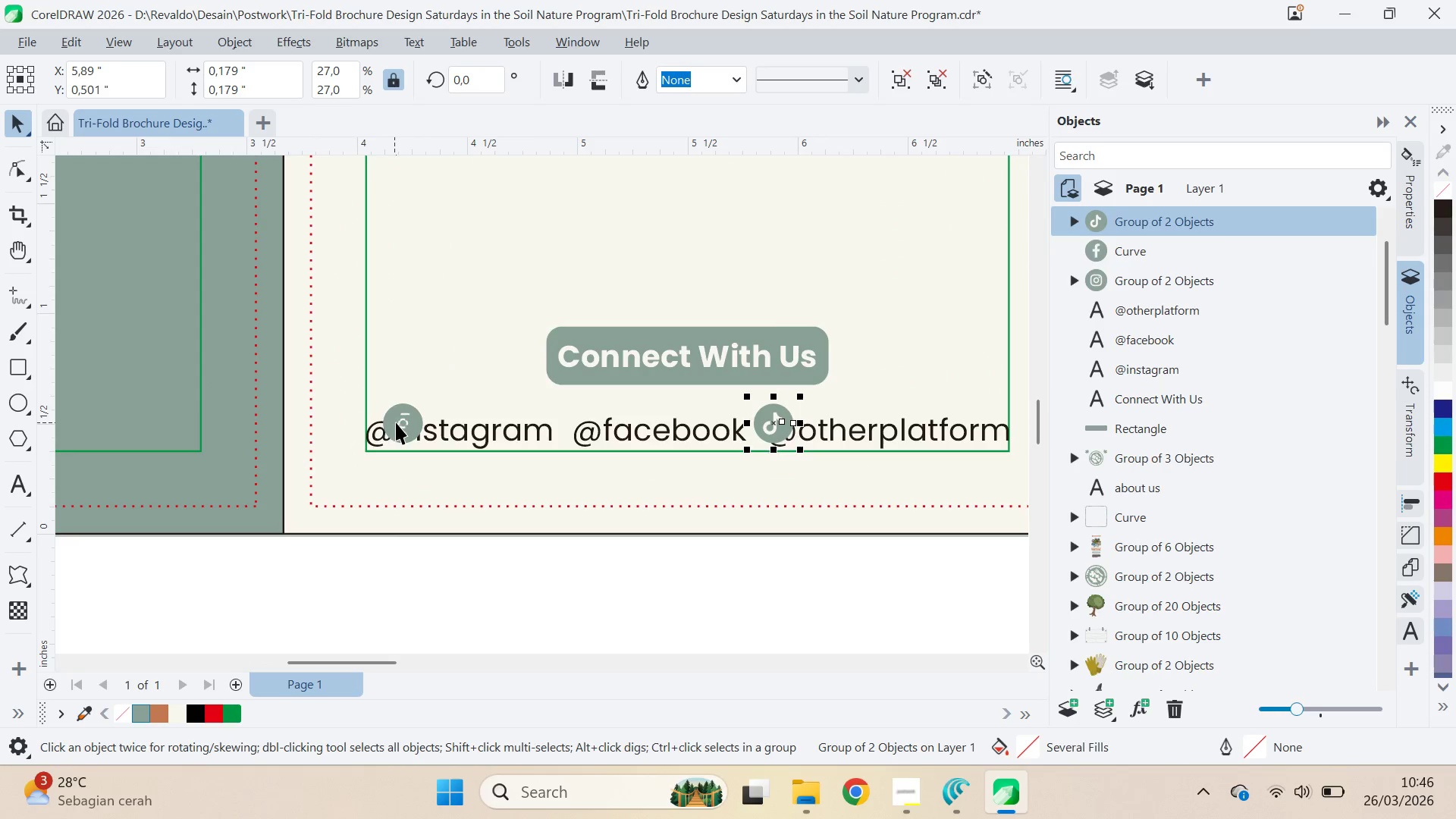 
hold_key(key=ShiftLeft, duration=0.55)
 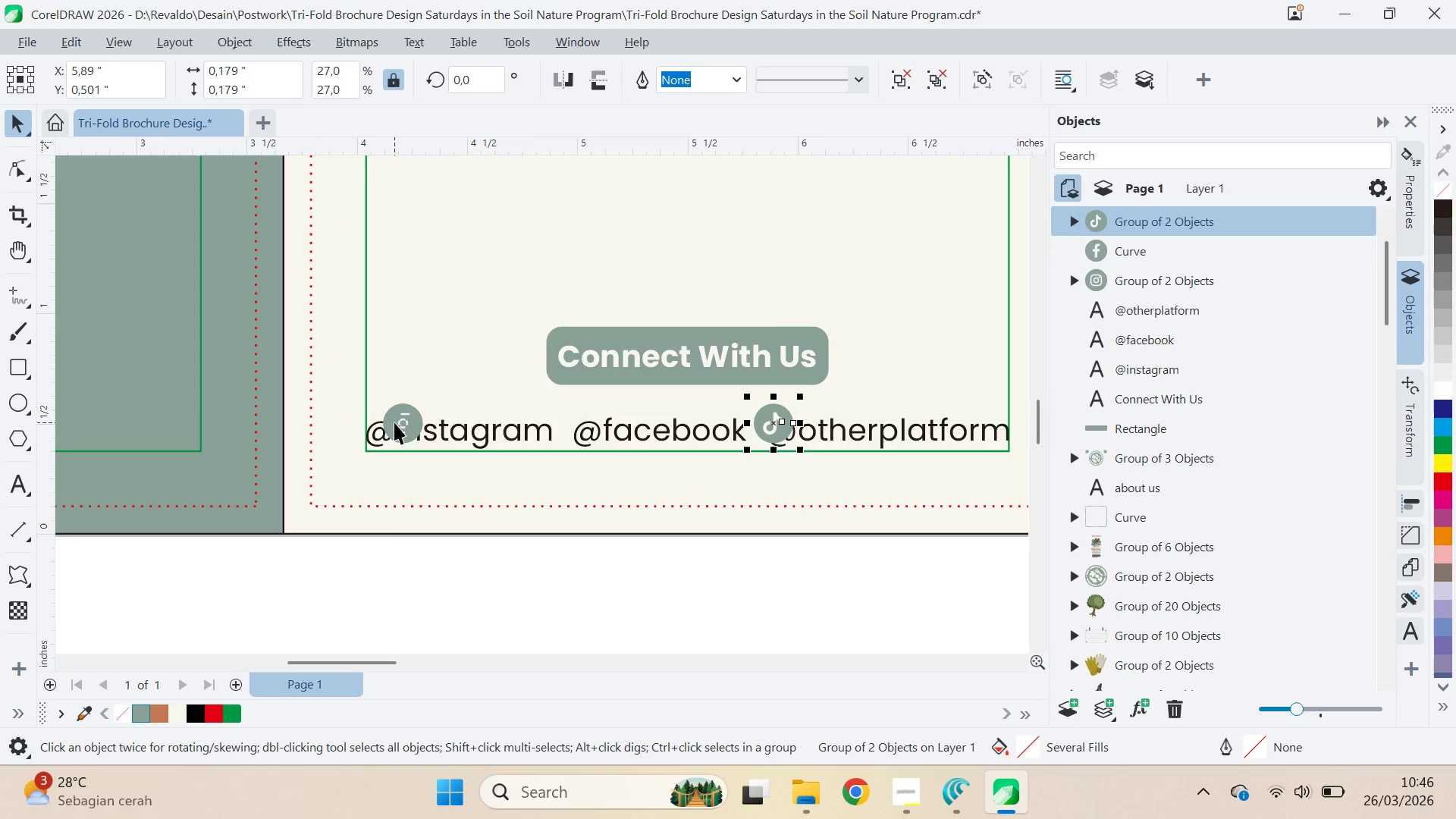 
scroll: coordinate [563, 422], scroll_direction: up, amount: 4.0
 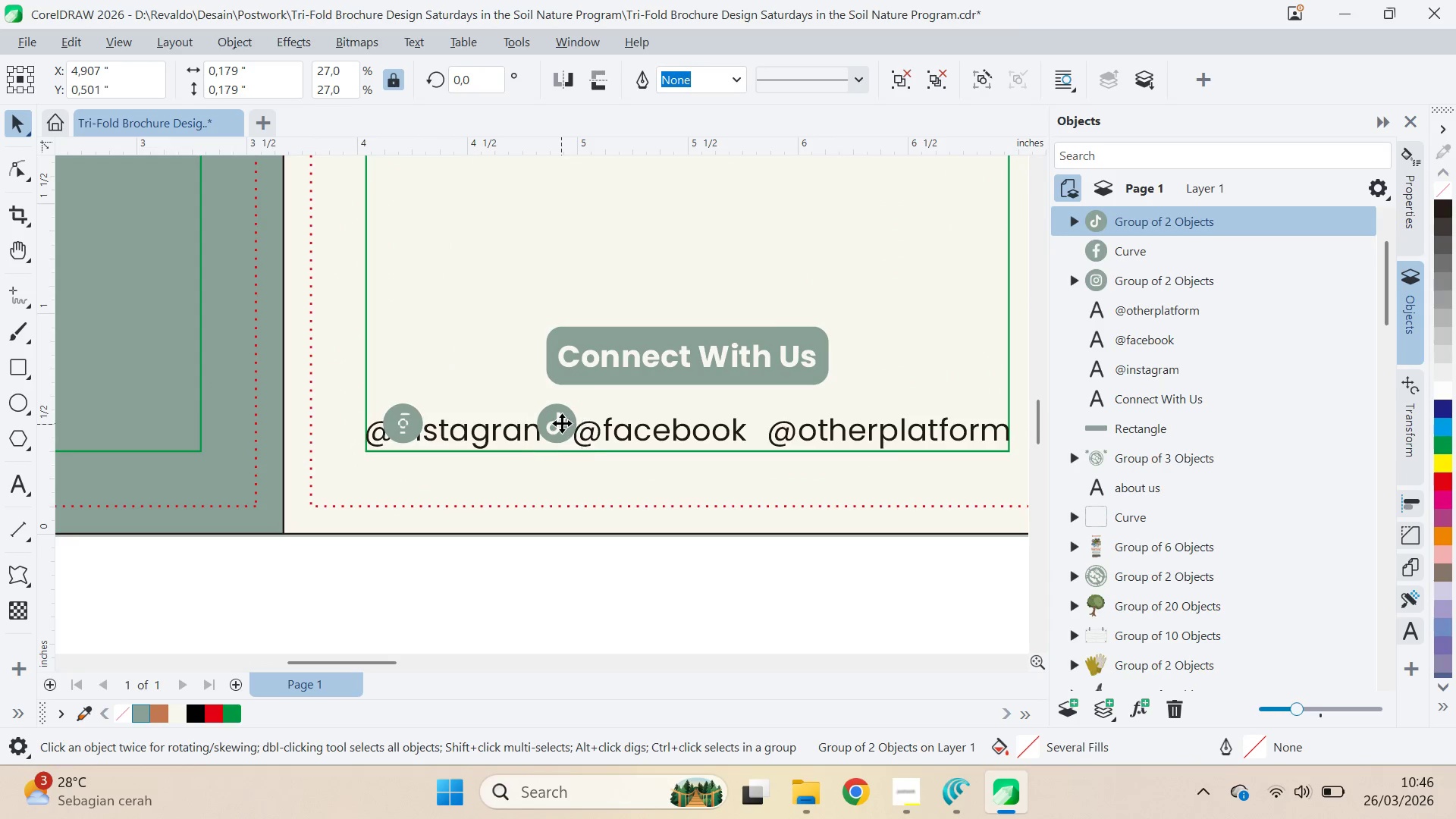 
left_click_drag(start_coordinate=[396, 422], to_coordinate=[568, 436])
 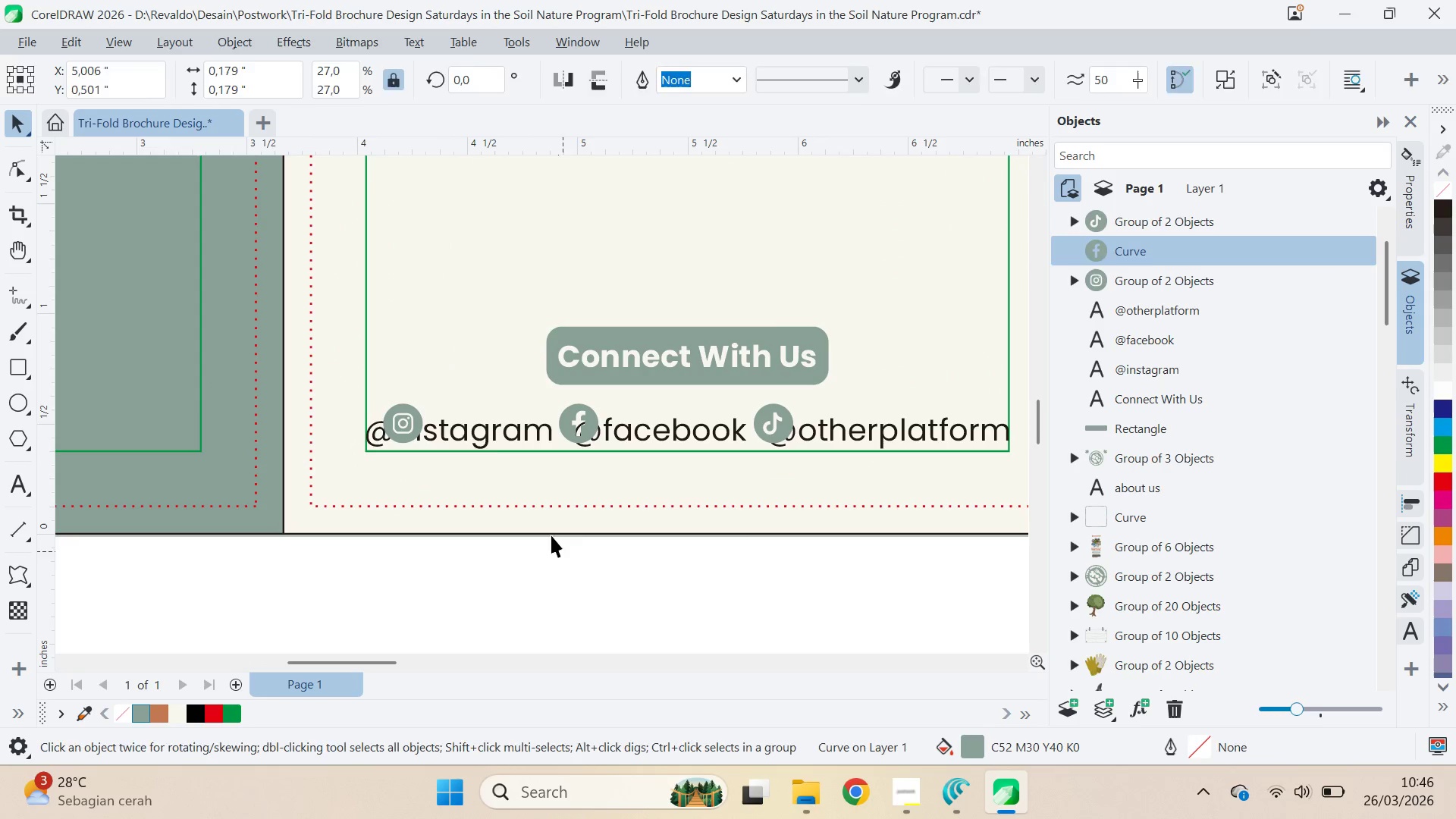 
hold_key(key=ShiftLeft, duration=0.66)
 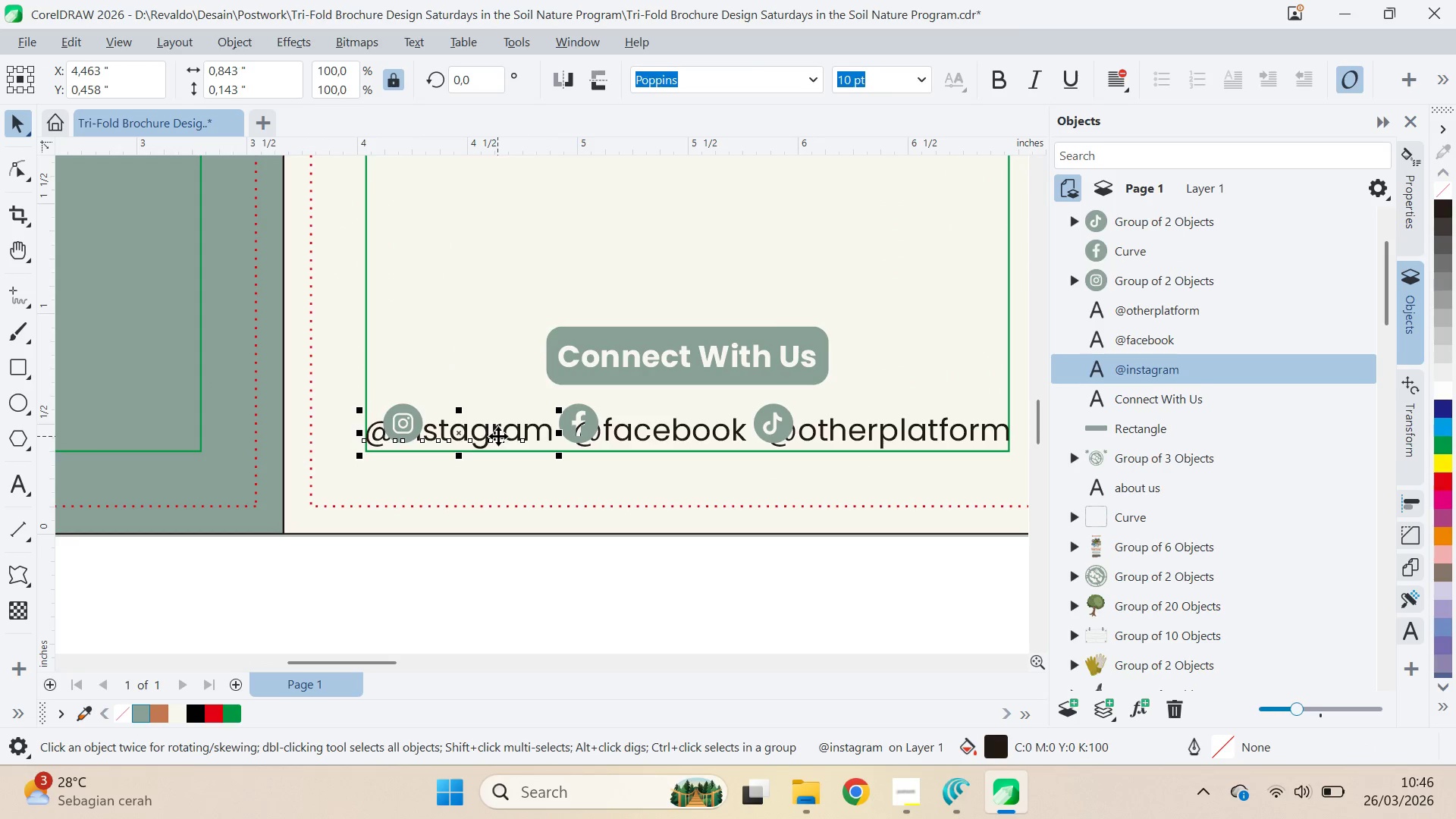 
wait(6.38)
 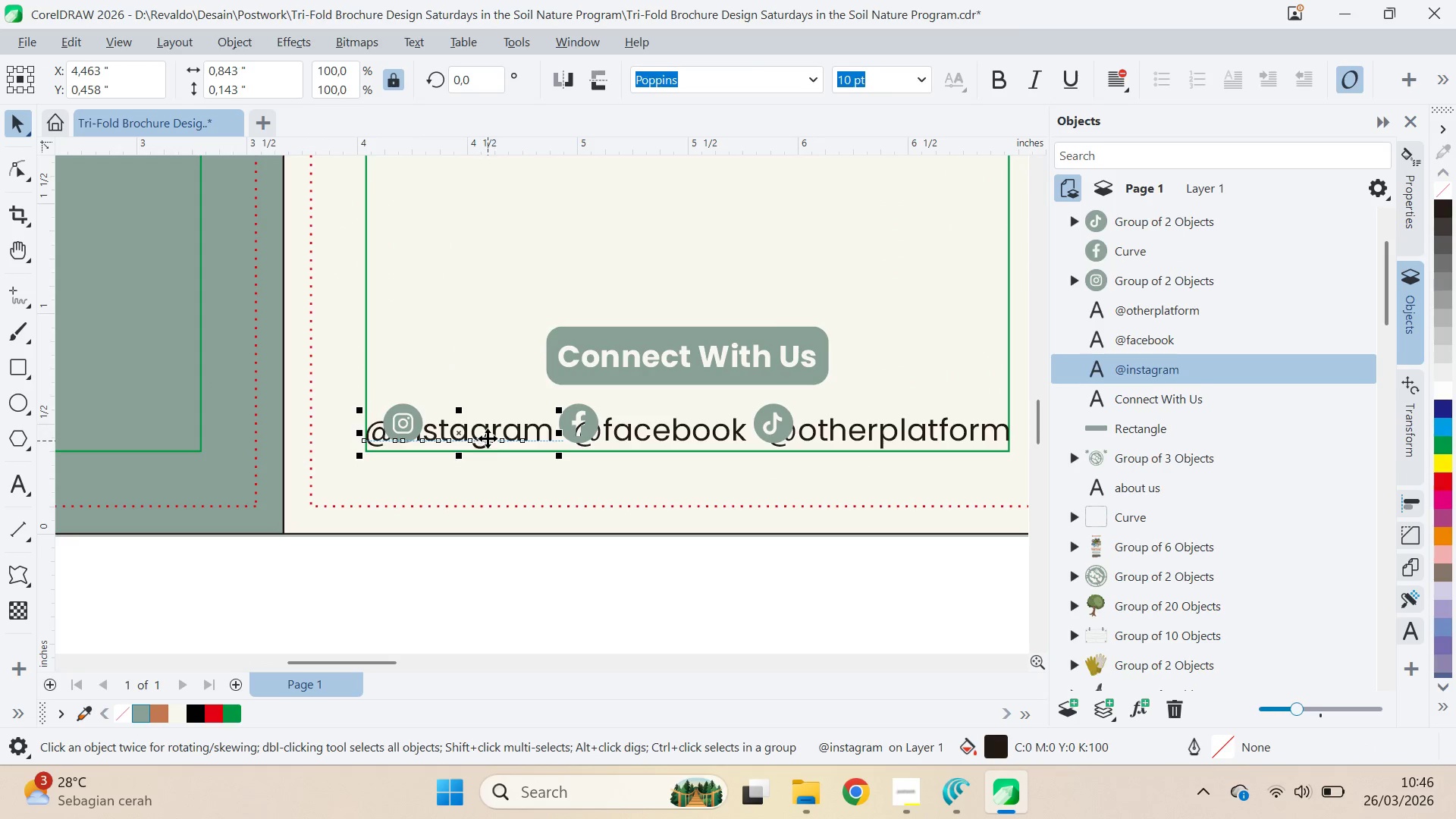 
key(Delete)
 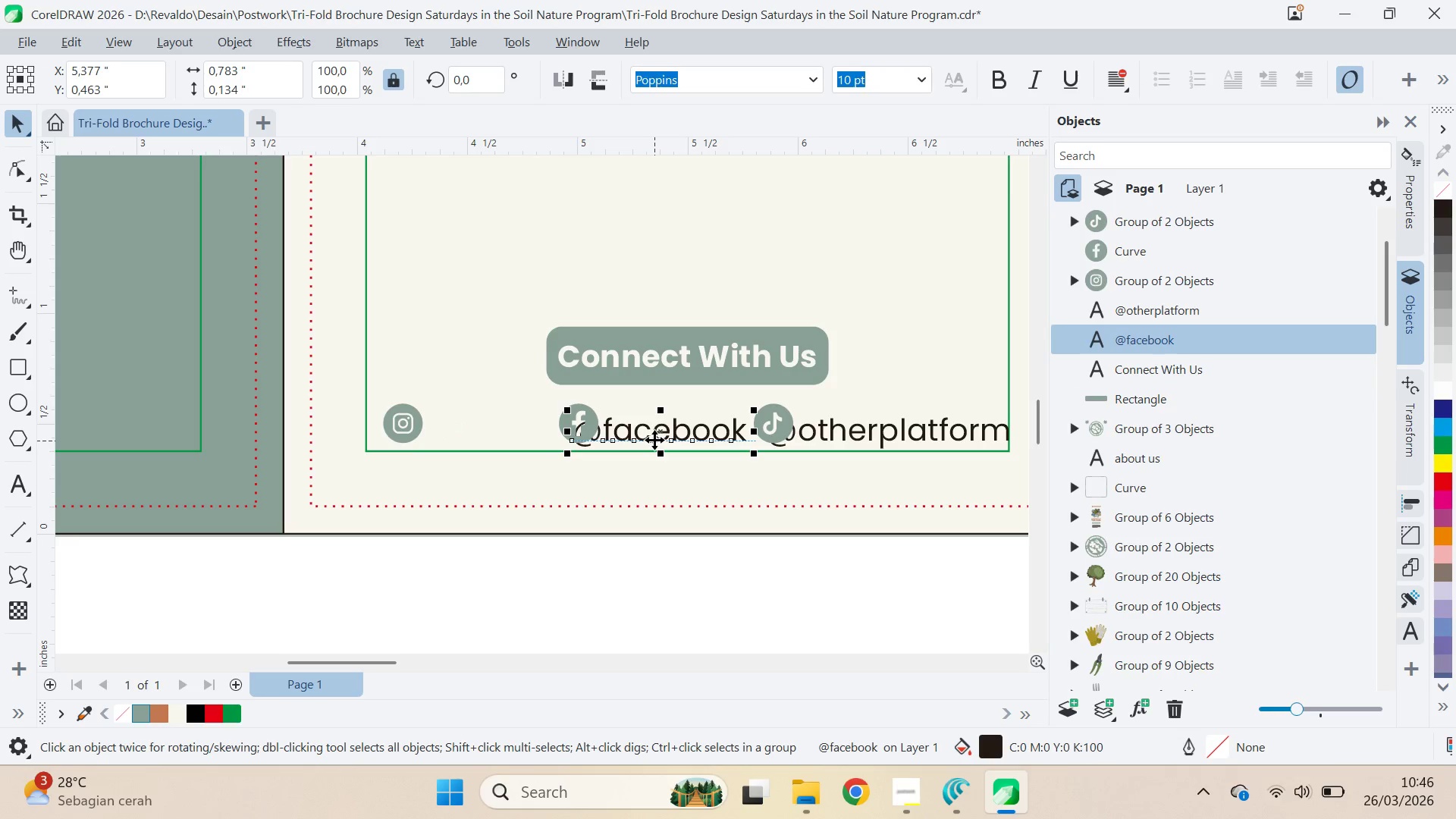 
key(Delete)
 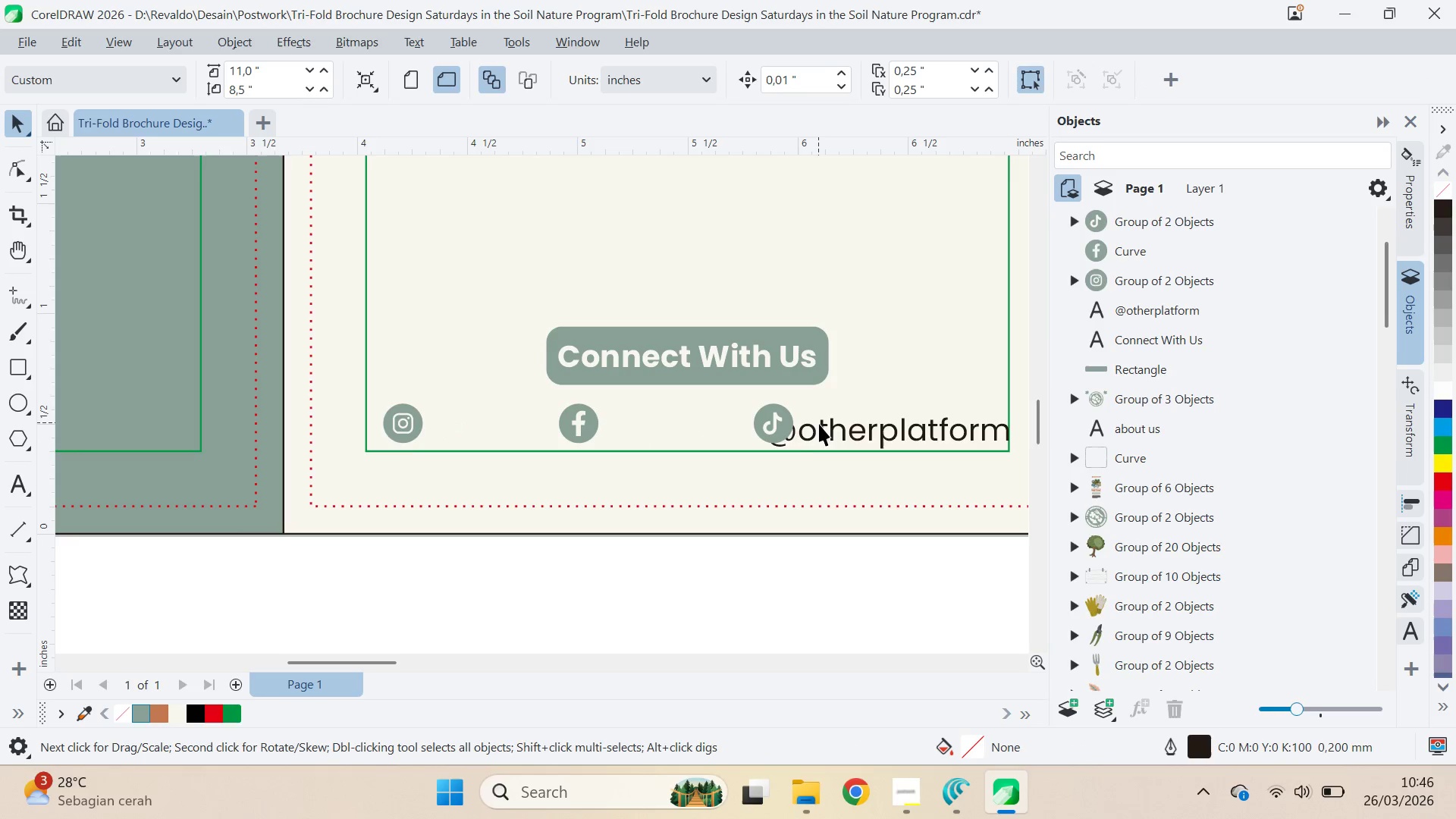 
left_click_drag(start_coordinate=[826, 430], to_coordinate=[519, 482])
 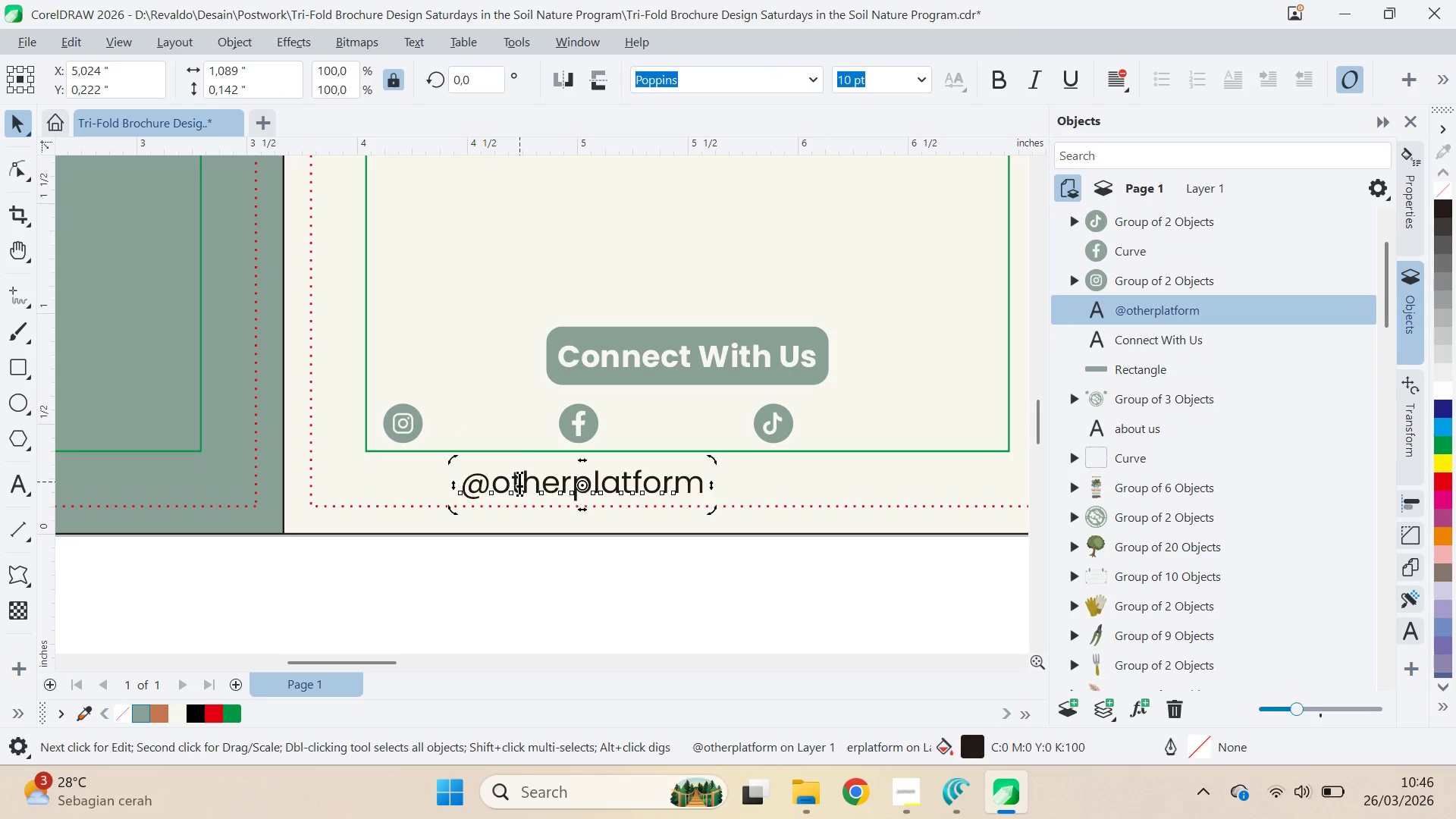 
double_click([519, 482])
 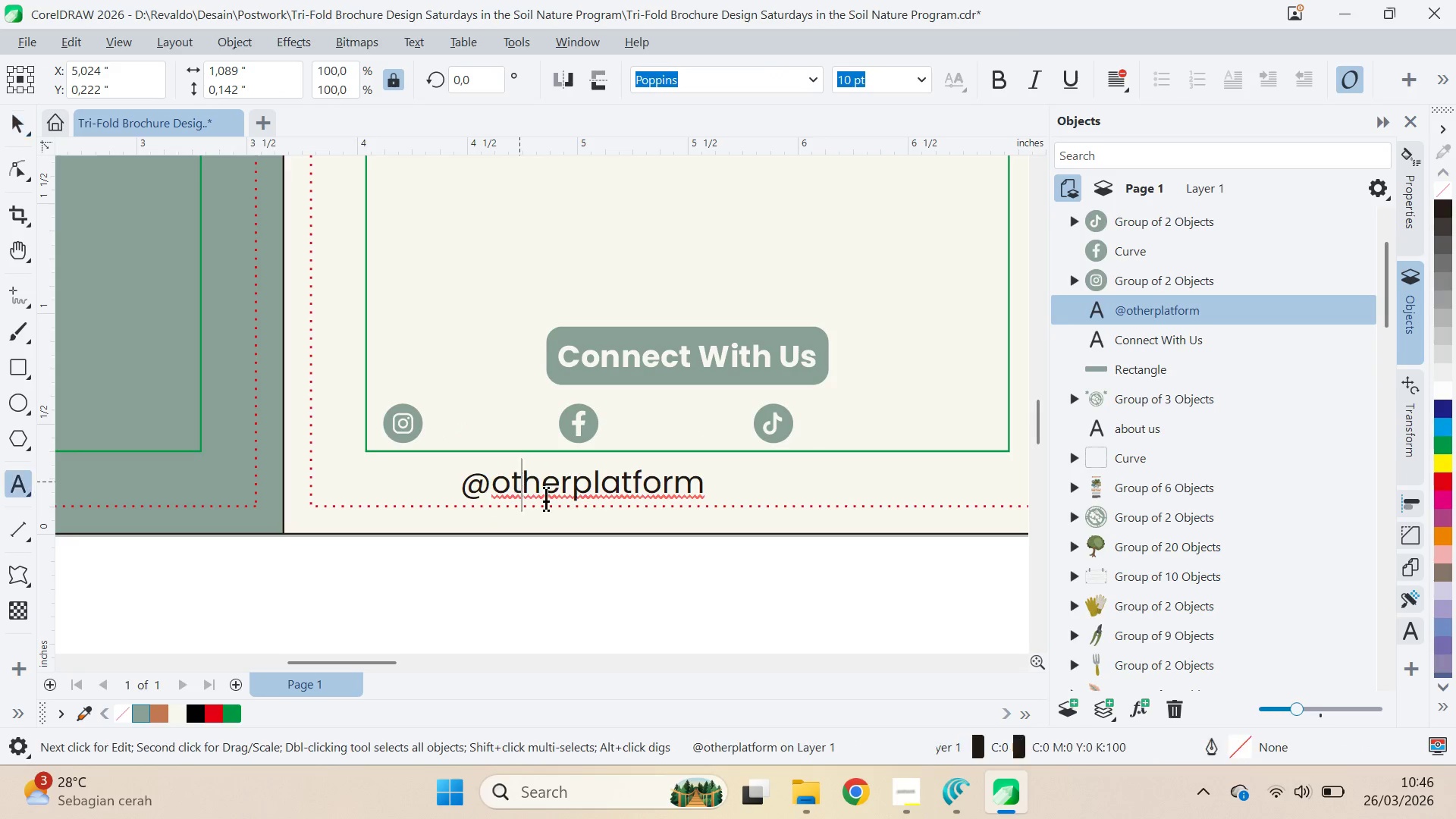 
key(Control+ControlLeft)
 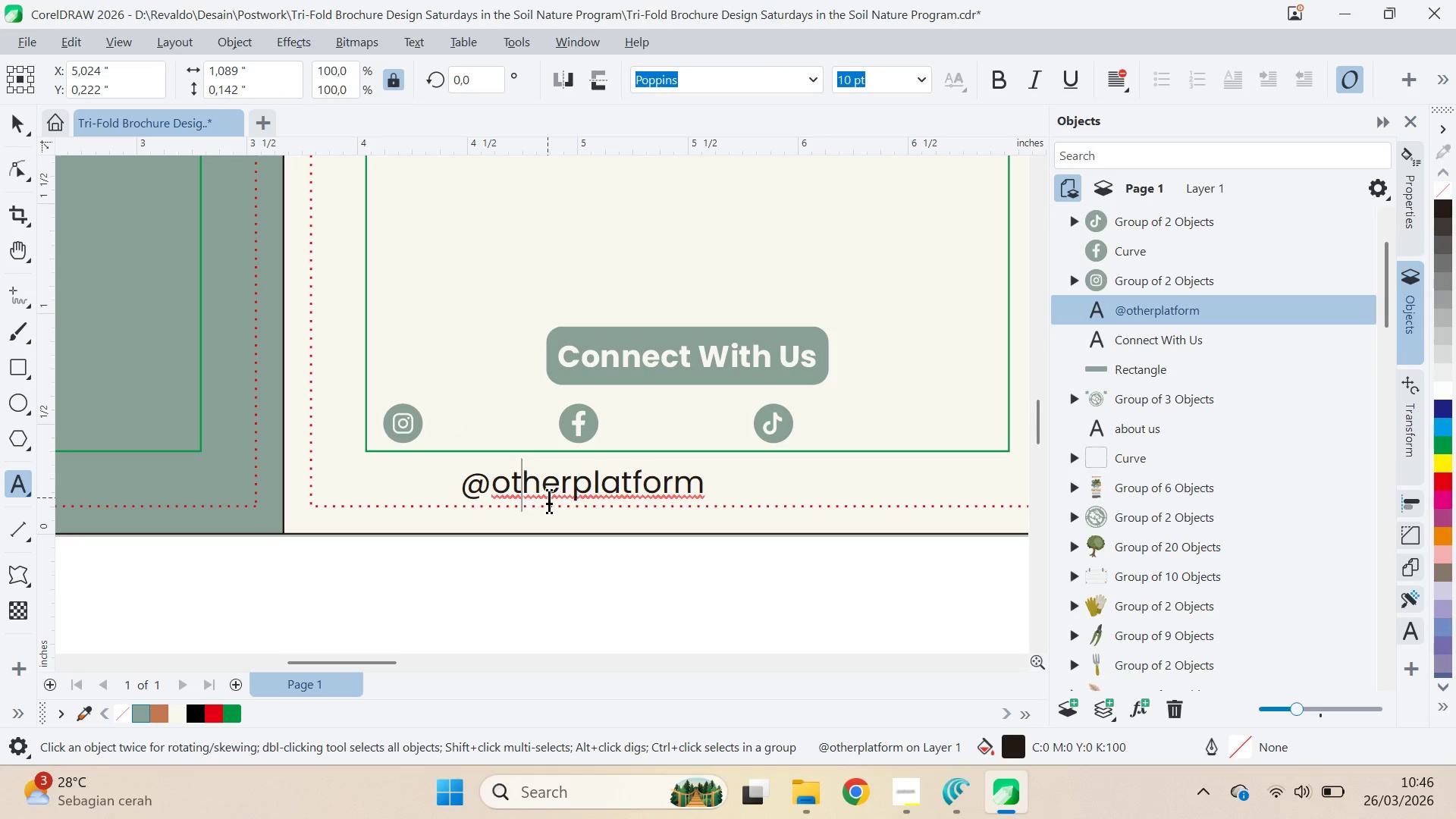 
key(Control+A)
 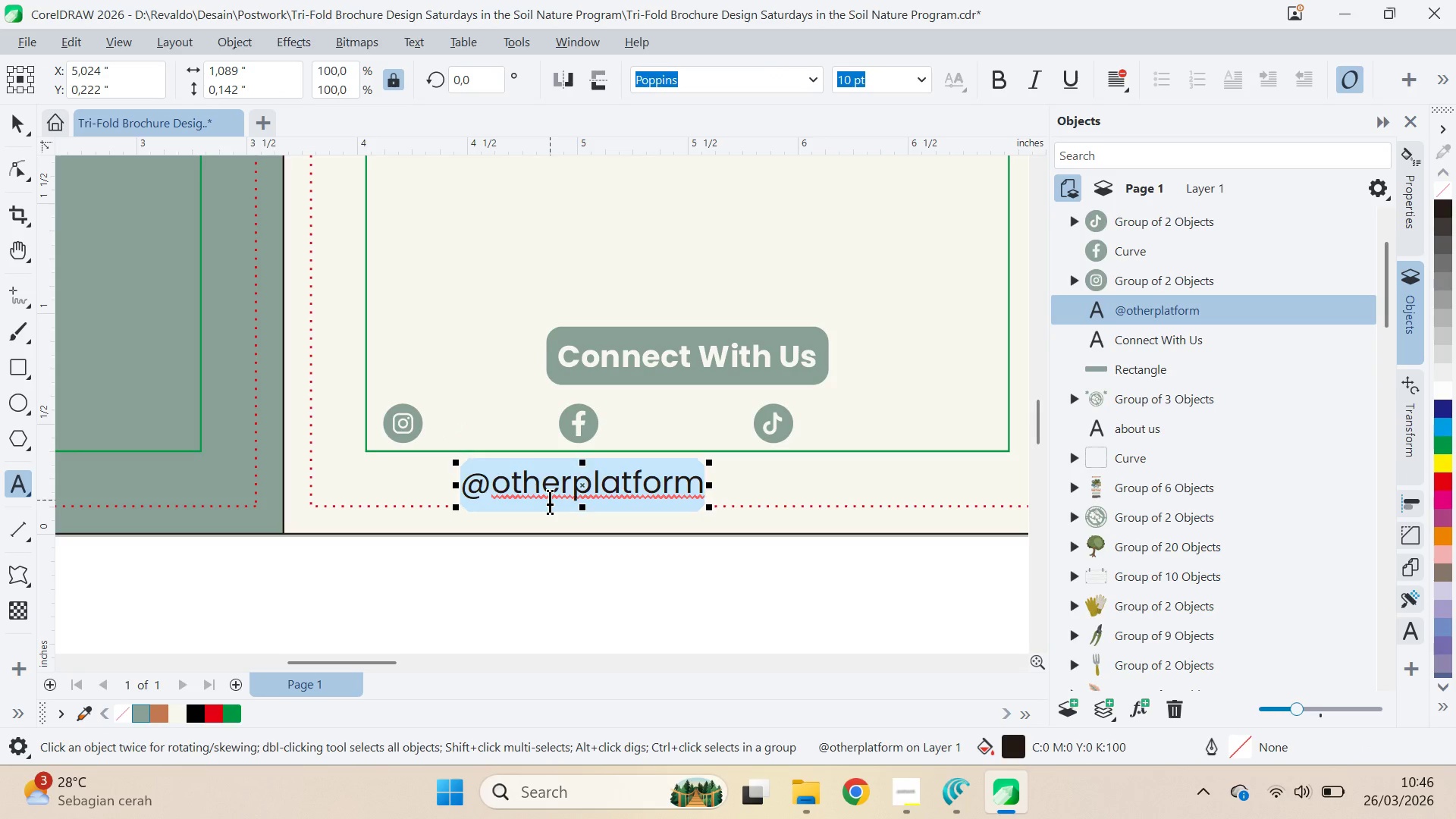 
type(instr)
key(Backspace)
type(agram)
 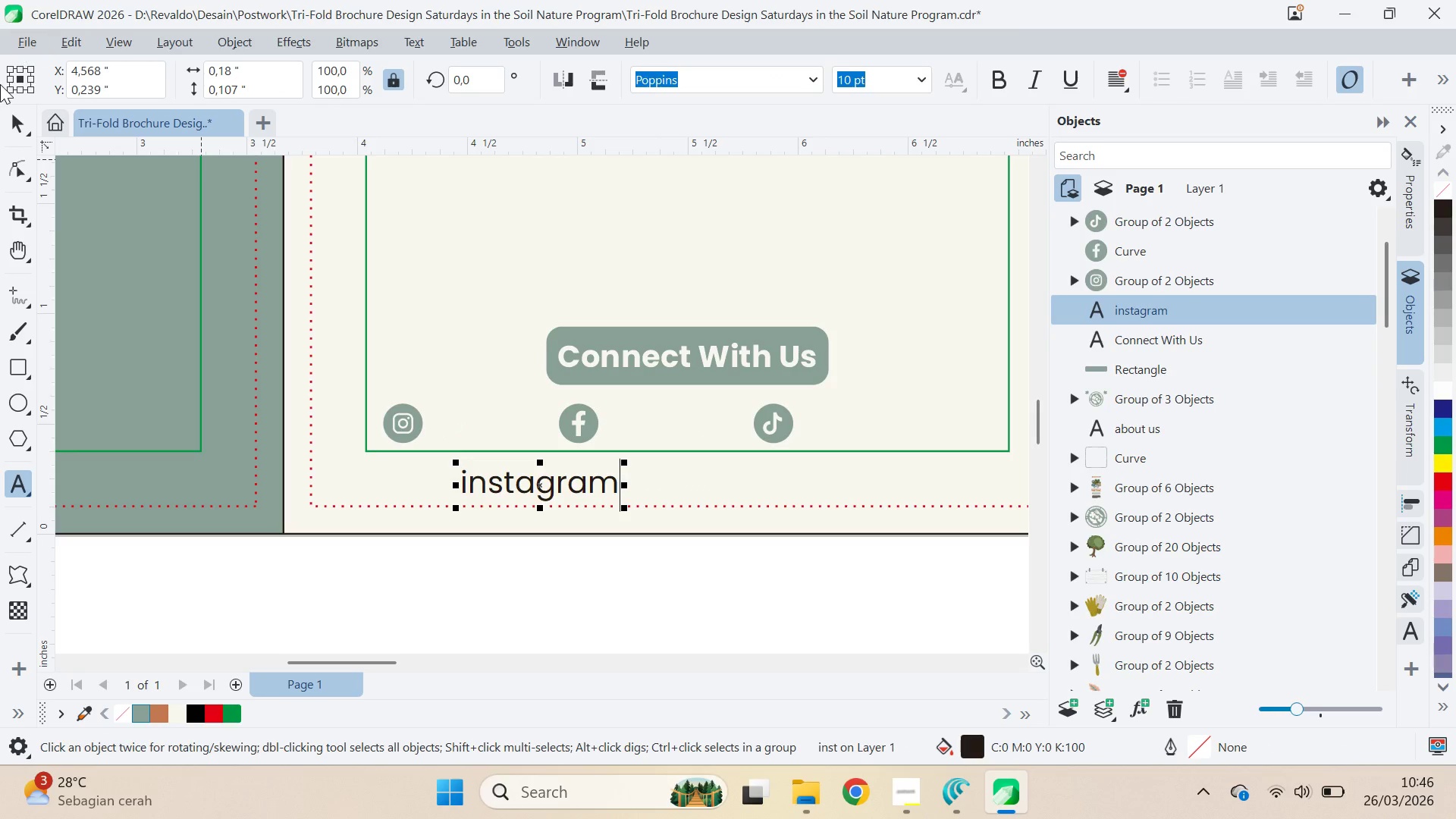 
left_click_drag(start_coordinate=[8, 118], to_coordinate=[13, 120])
 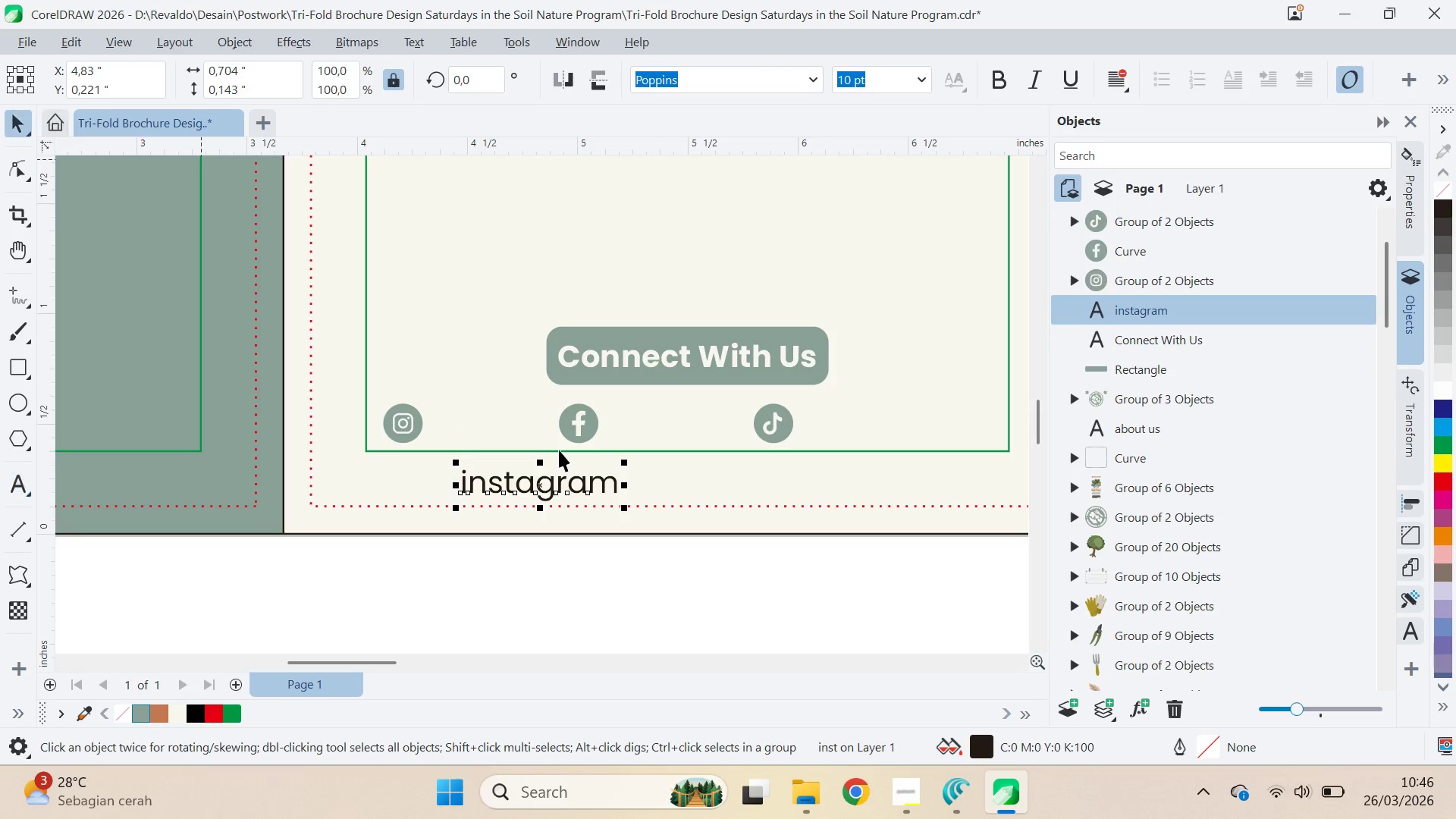 
hold_key(key=ShiftLeft, duration=0.64)
left_click([415, 434])
 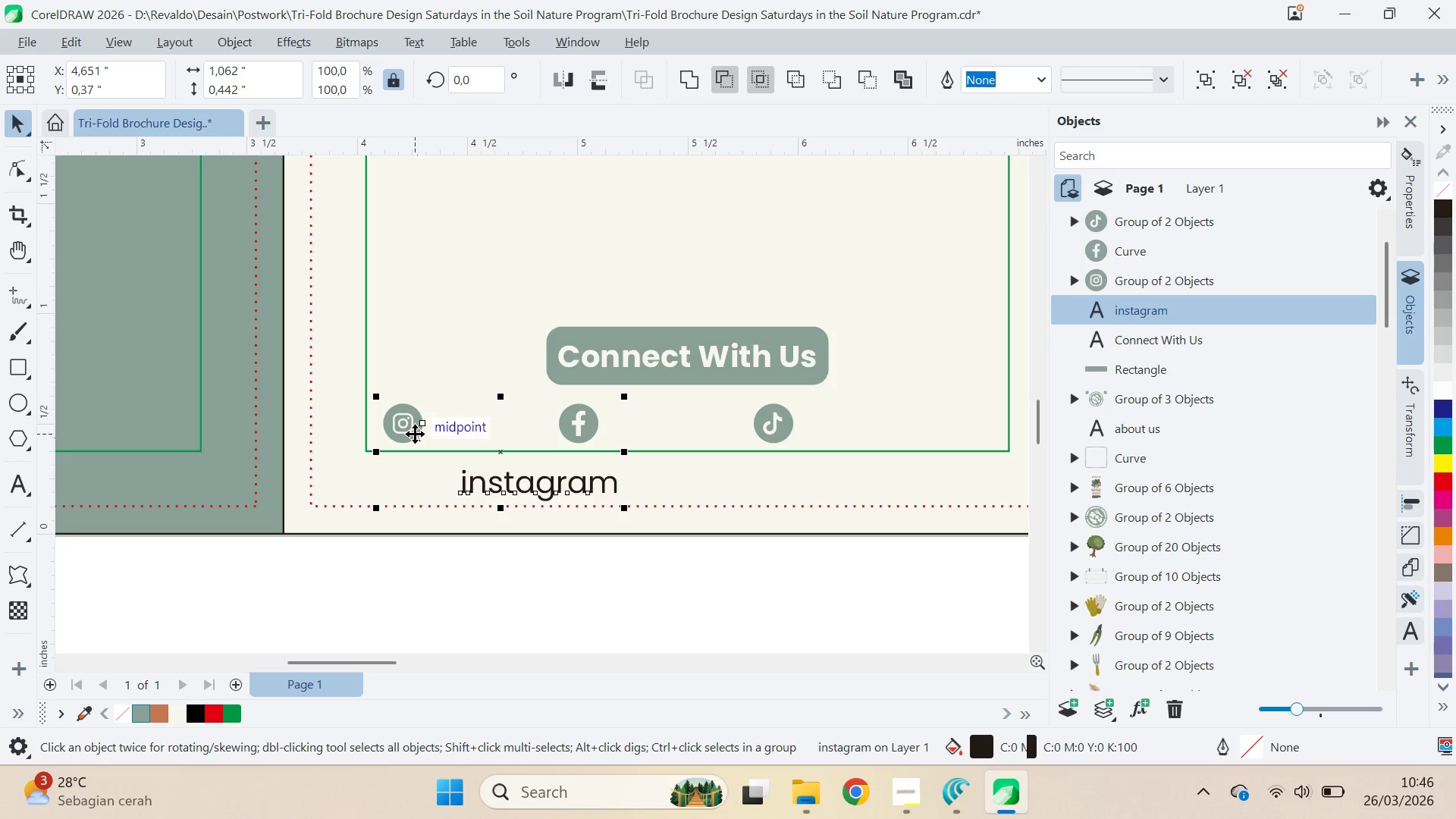 
key(E)
 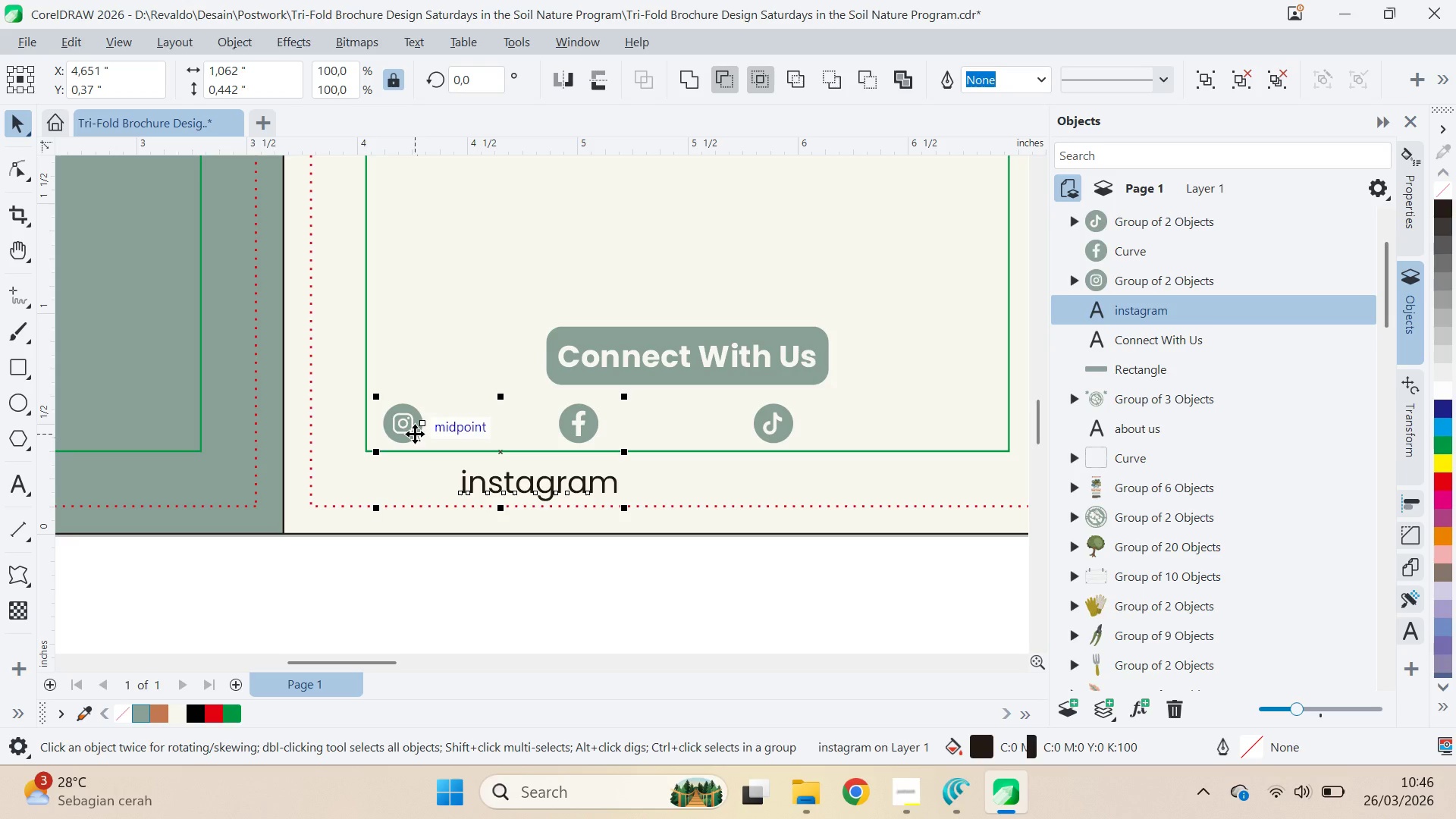 
left_click_drag(start_coordinate=[557, 612], to_coordinate=[555, 606])
 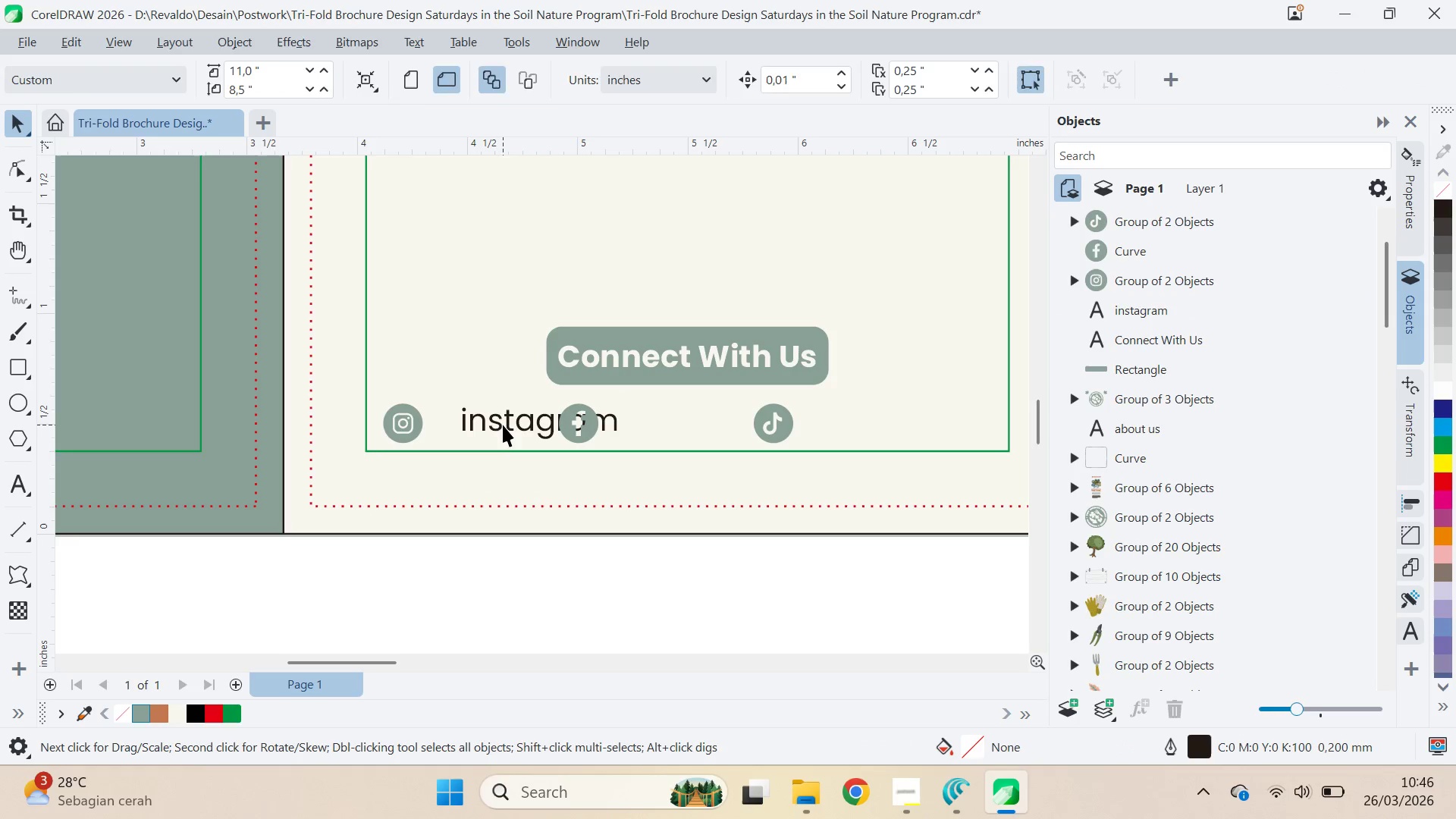 
left_click_drag(start_coordinate=[503, 425], to_coordinate=[472, 420])
 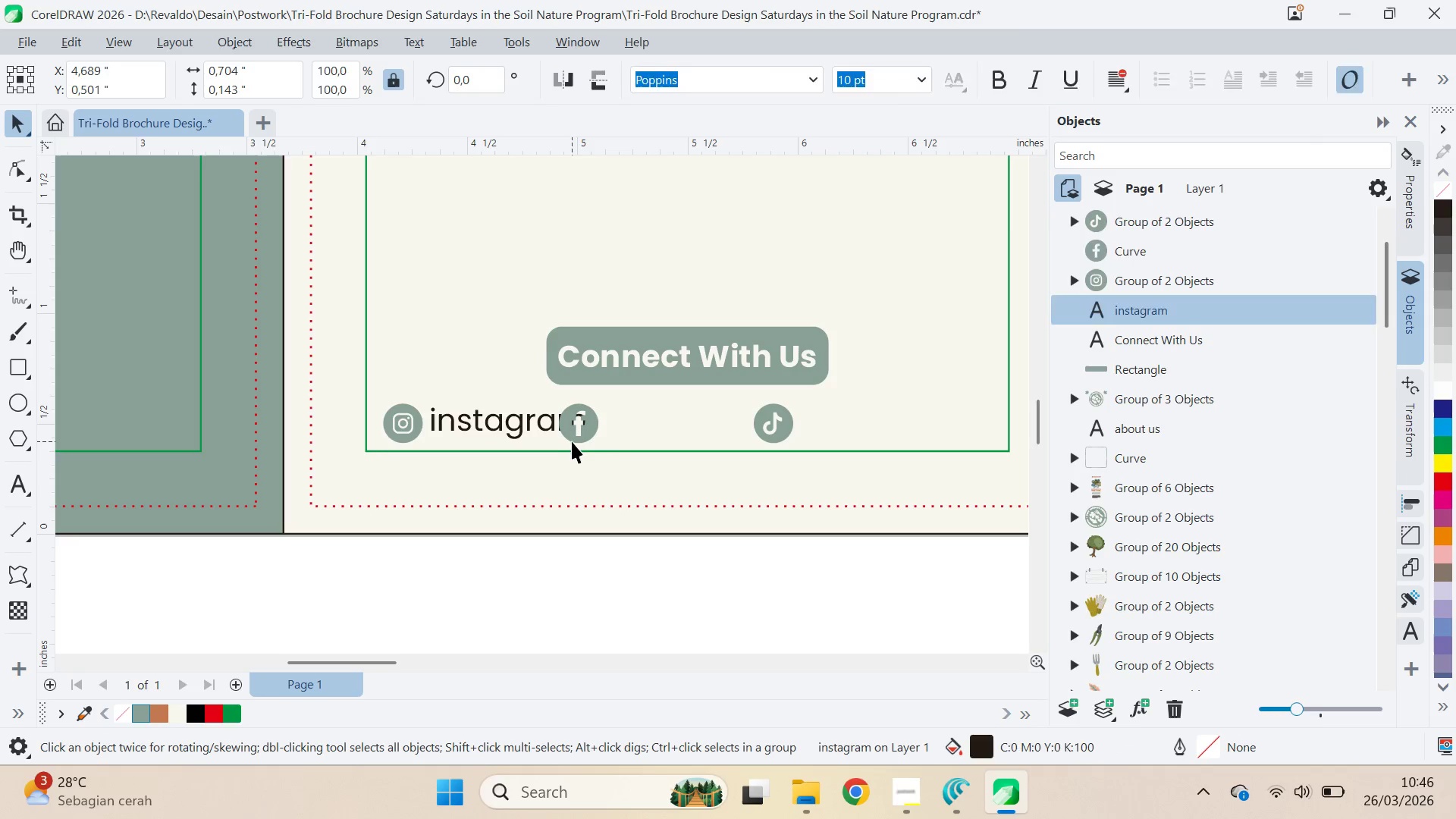 
hold_key(key=ShiftLeft, duration=1.0)
 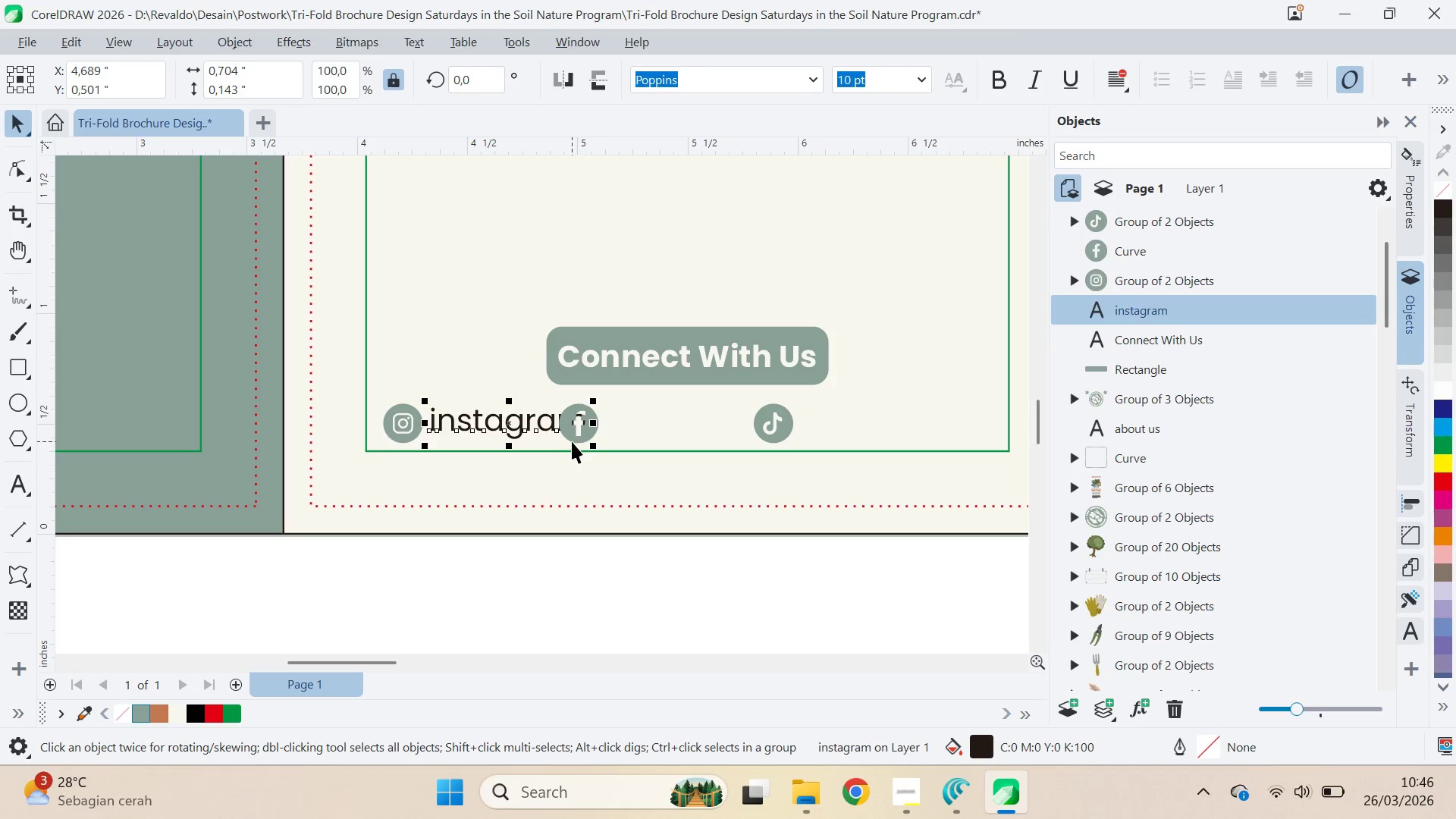 
left_click_drag(start_coordinate=[572, 441], to_coordinate=[635, 435])
 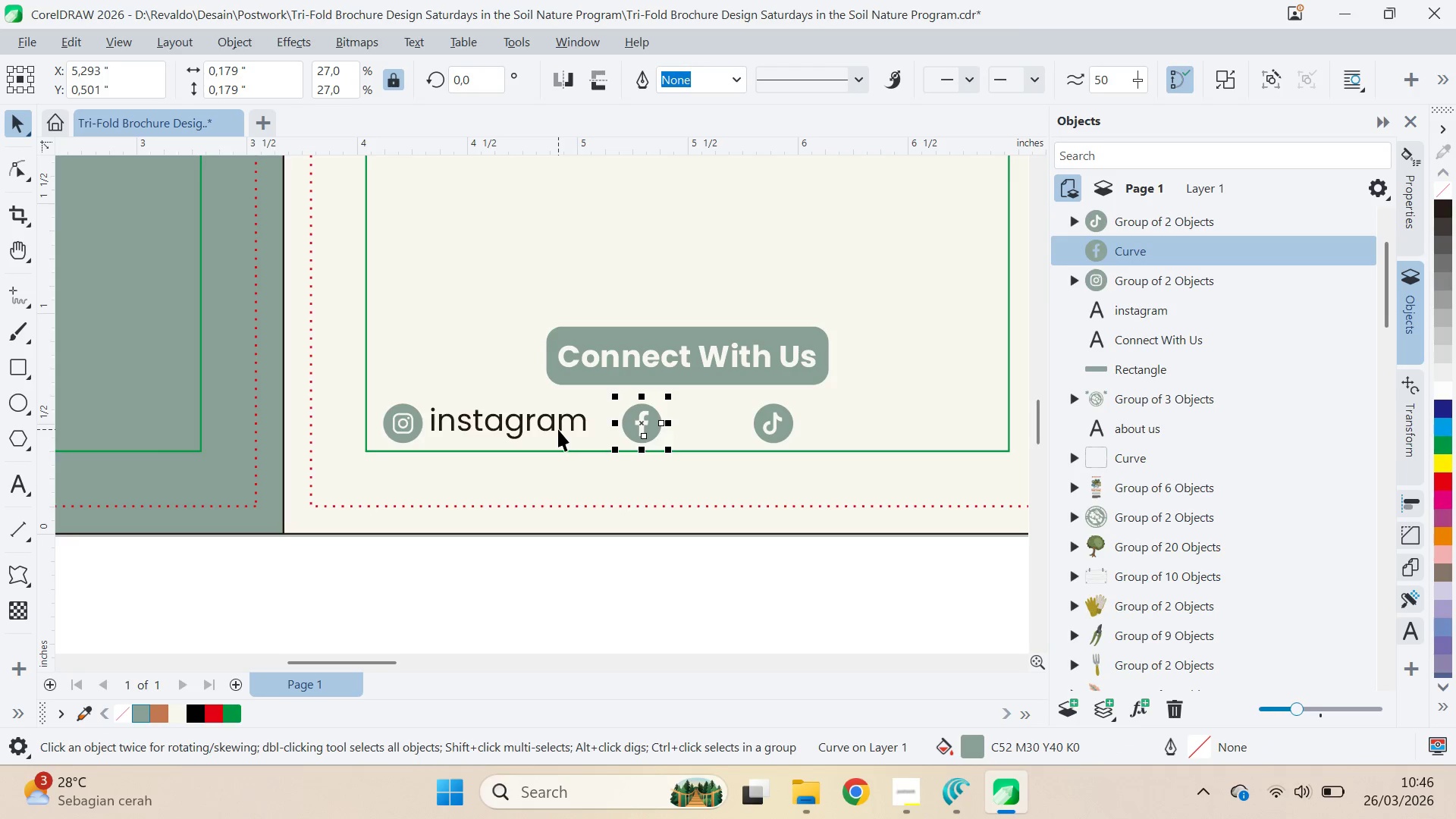 
hold_key(key=ShiftLeft, duration=0.64)
 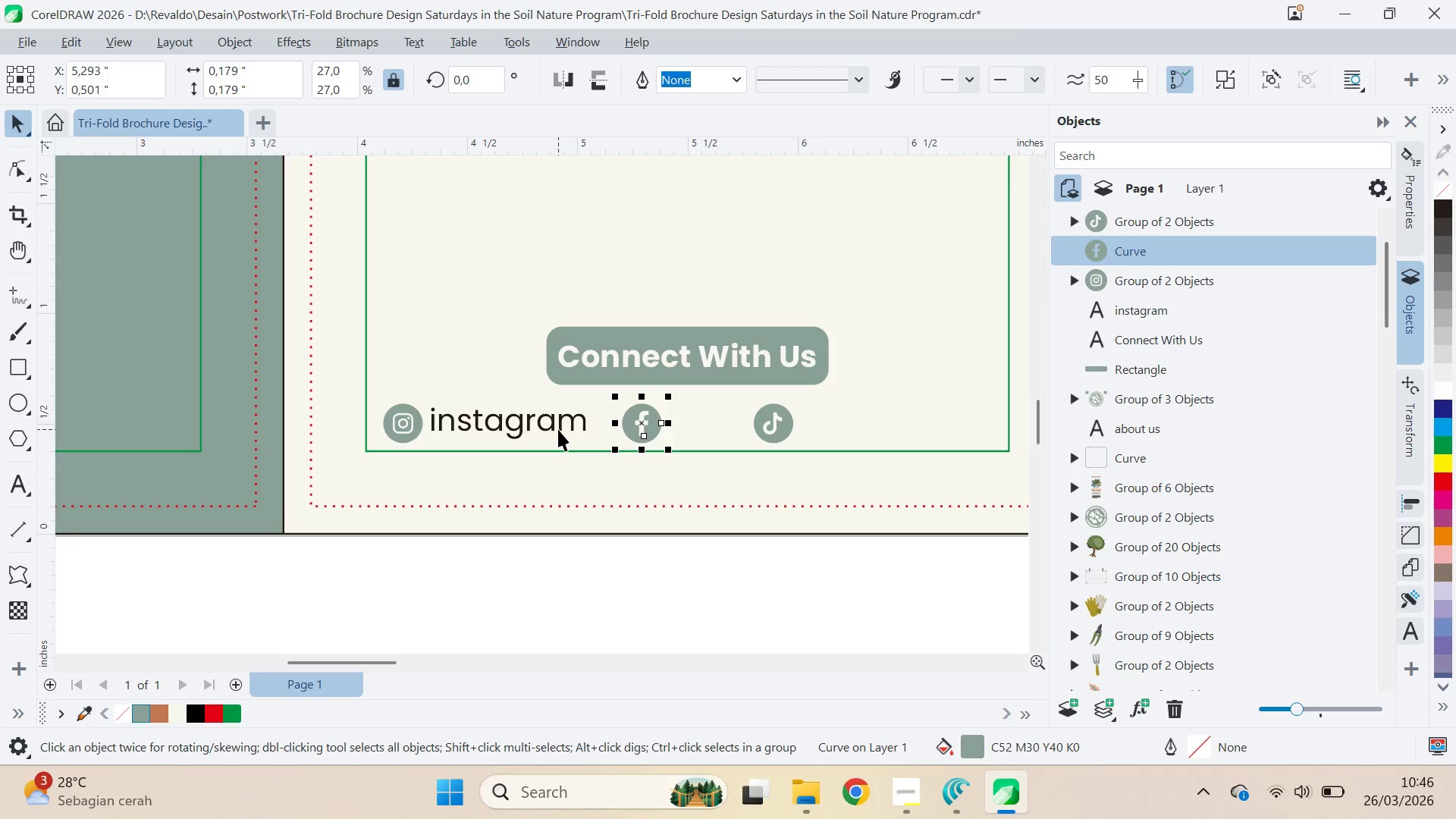 
left_click_drag(start_coordinate=[558, 429], to_coordinate=[566, 428])
 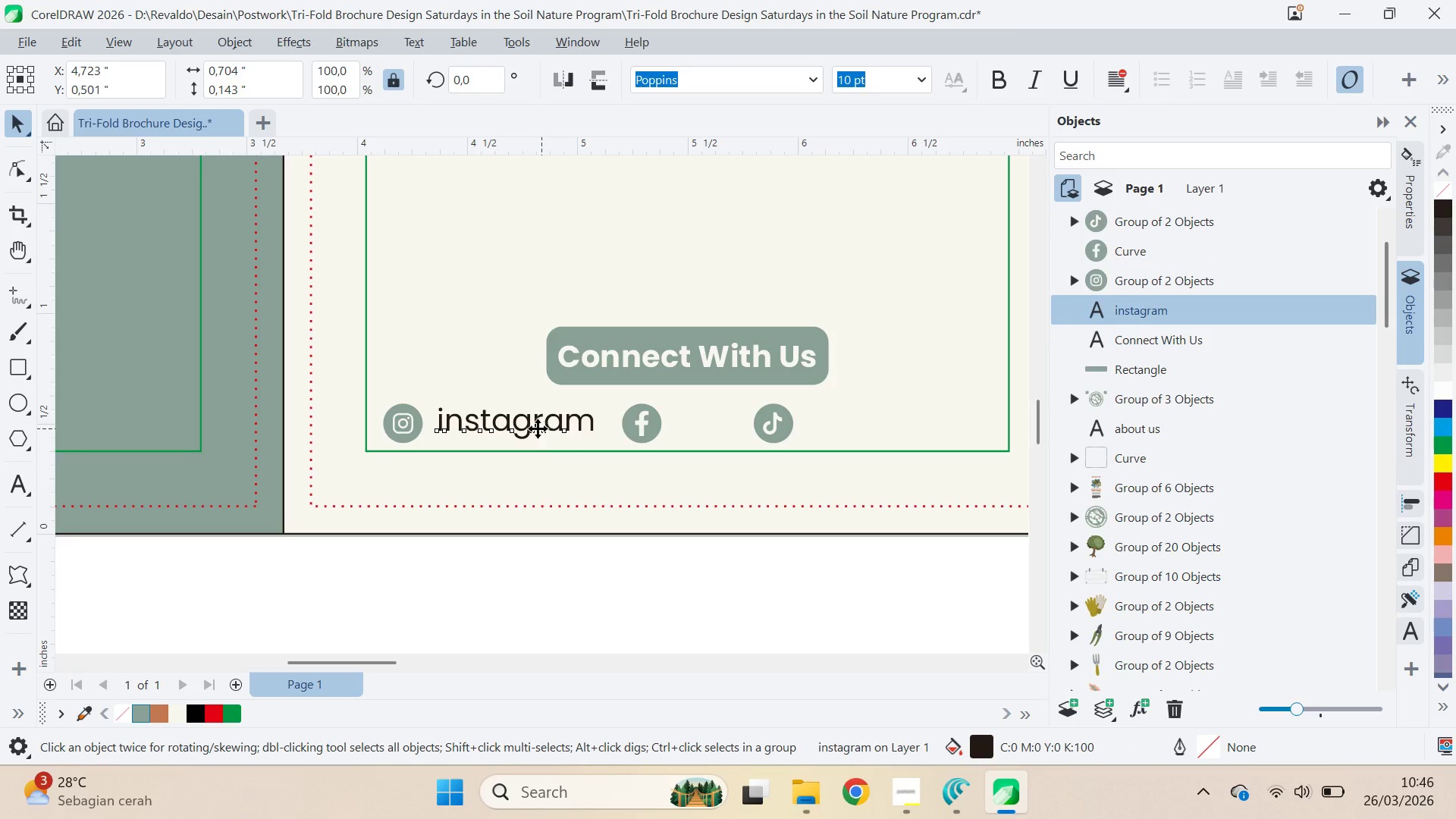 
hold_key(key=ShiftLeft, duration=0.83)
 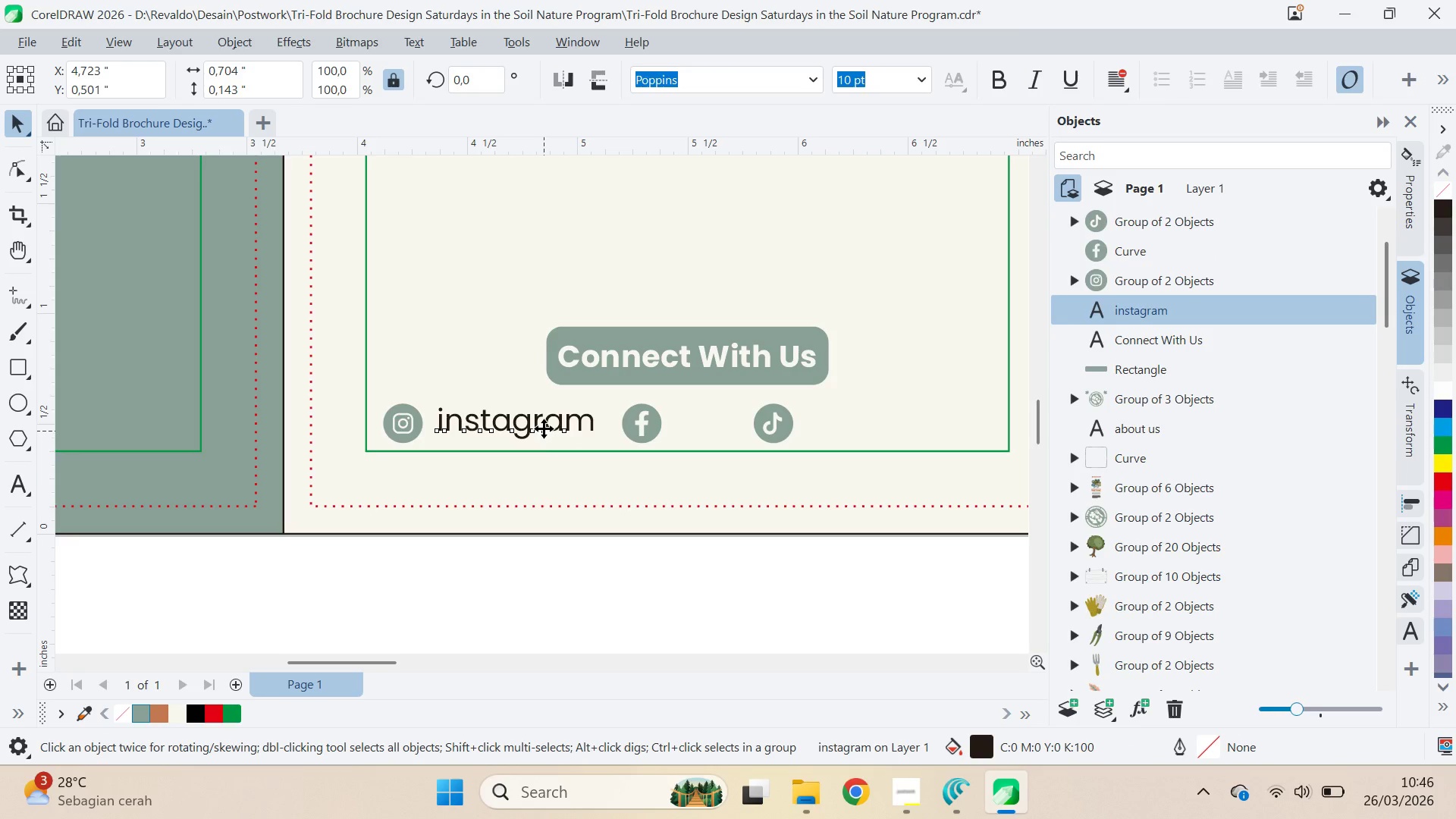 
left_click_drag(start_coordinate=[544, 428], to_coordinate=[536, 430])
 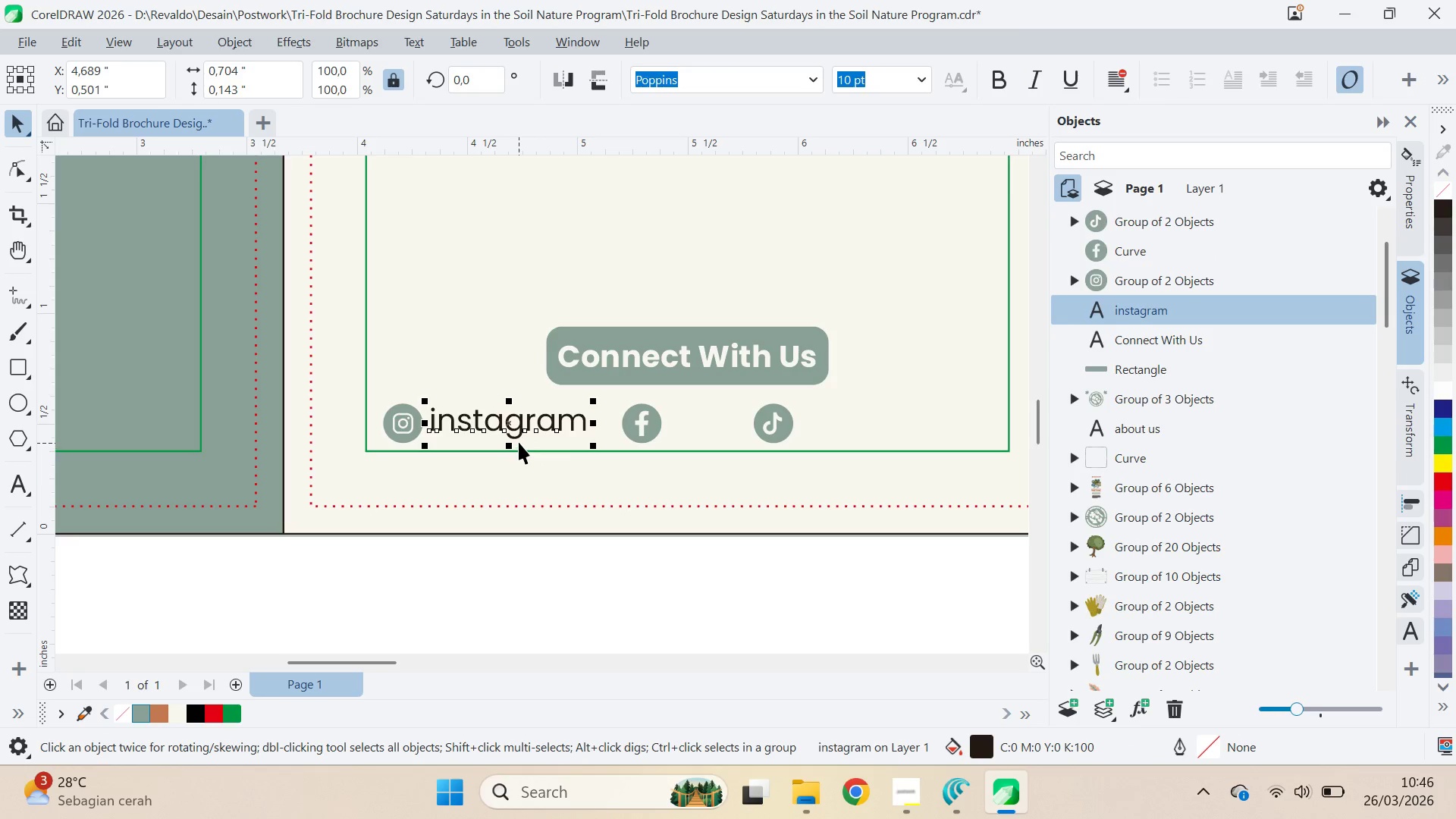 
hold_key(key=ShiftLeft, duration=1.33)
 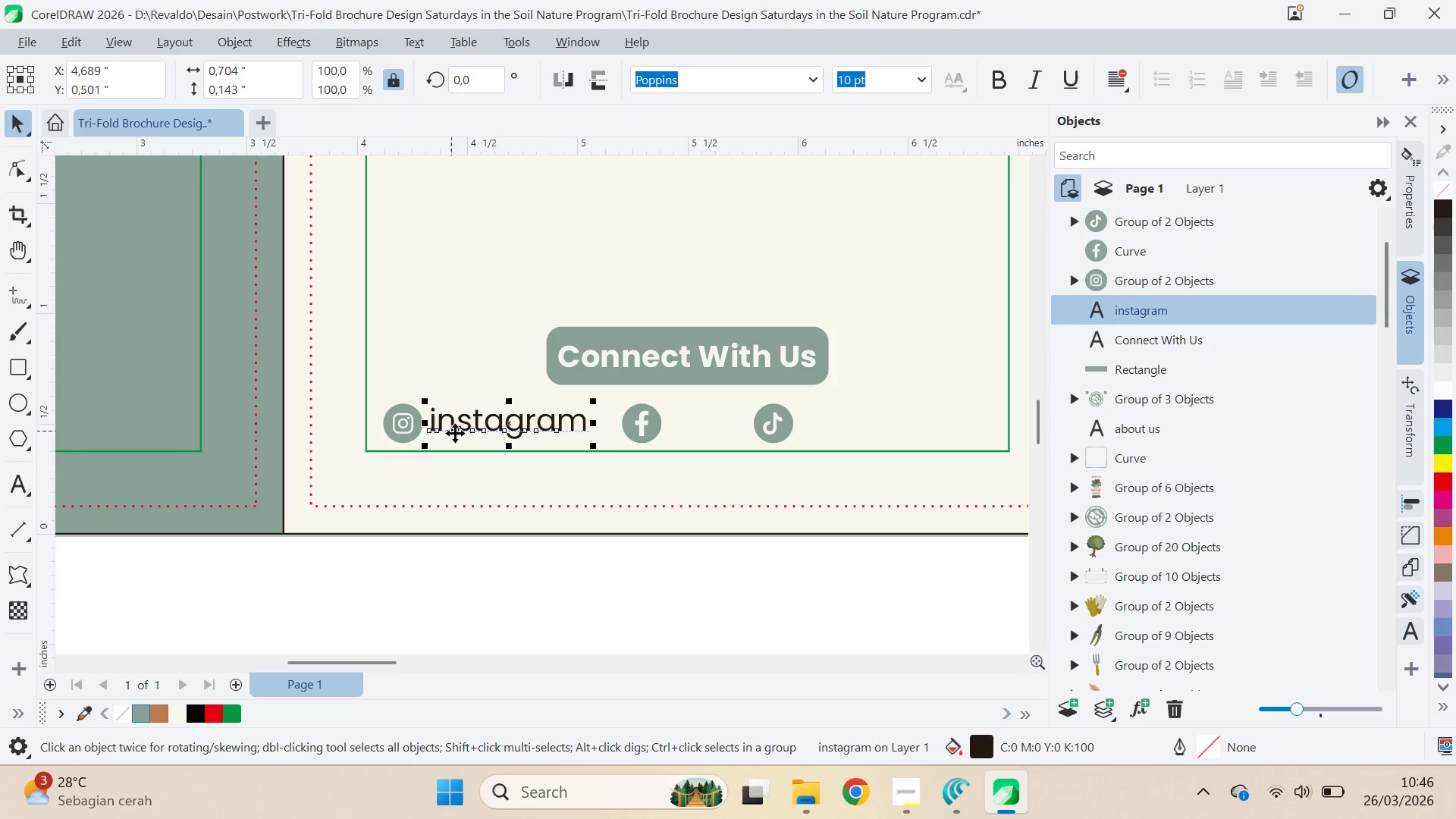 
left_click_drag(start_coordinate=[456, 432], to_coordinate=[686, 420])
 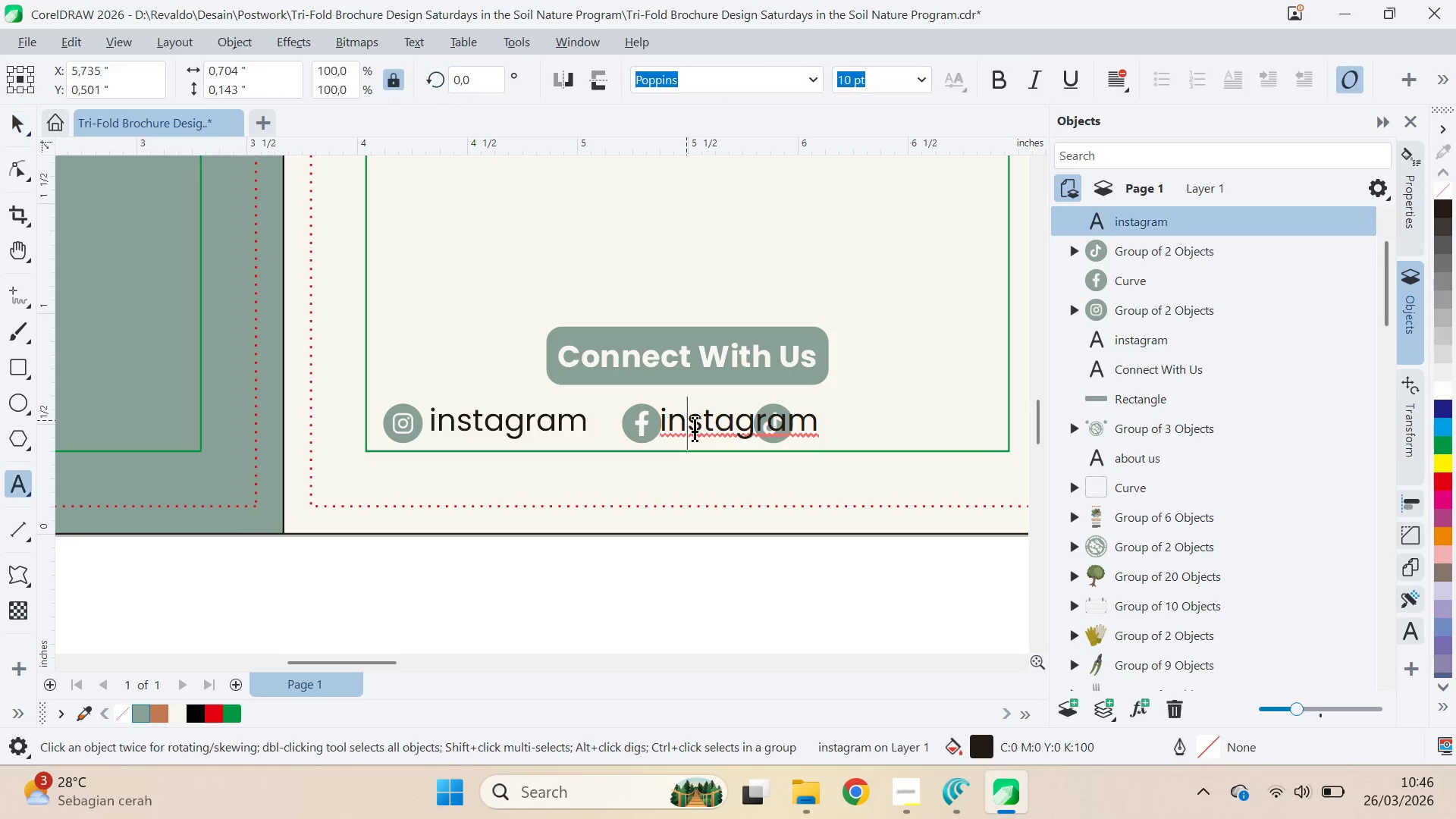 
hold_key(key=ShiftLeft, duration=0.77)
left_click([686, 420])
 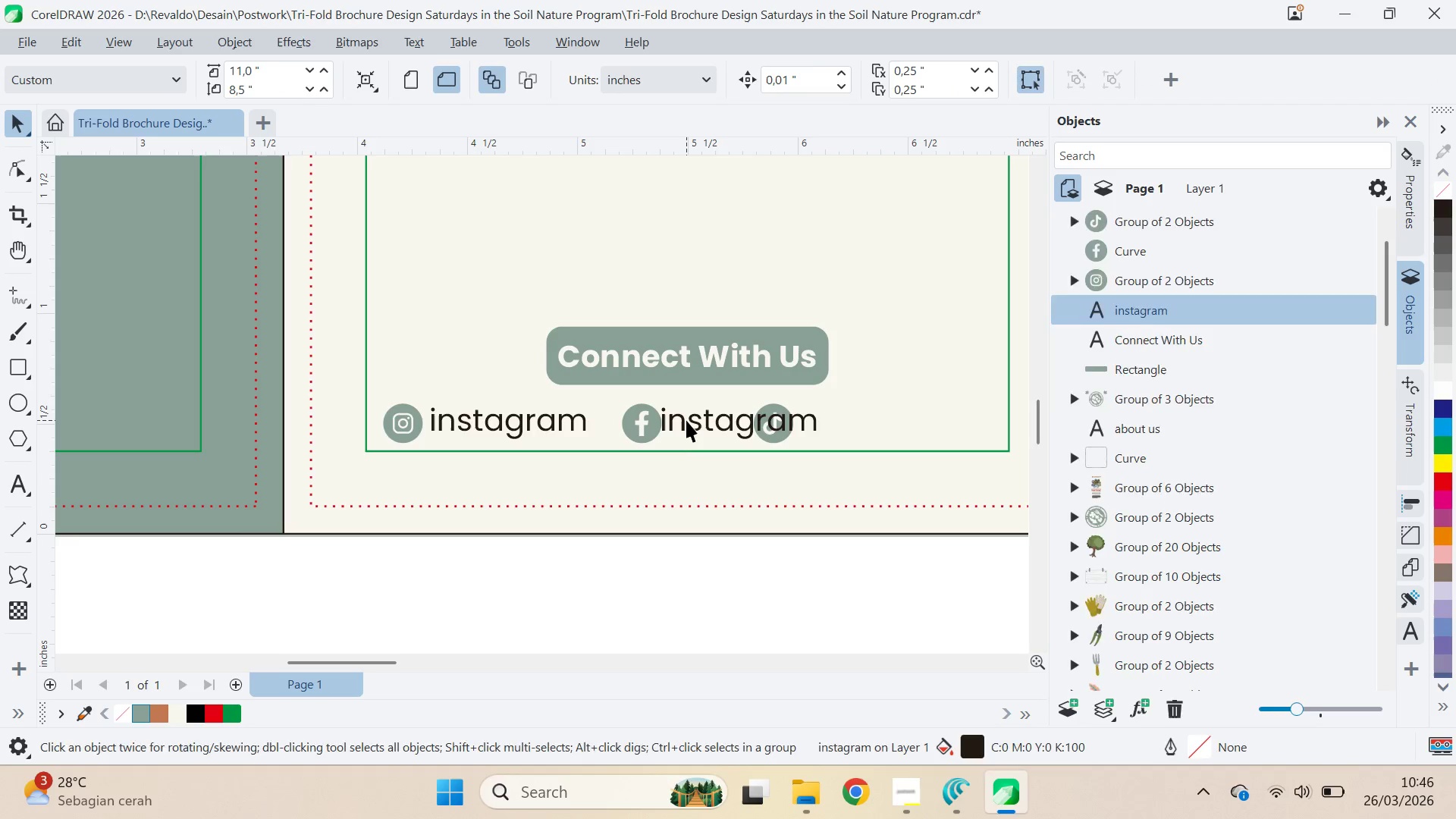 
double_click([686, 420])
 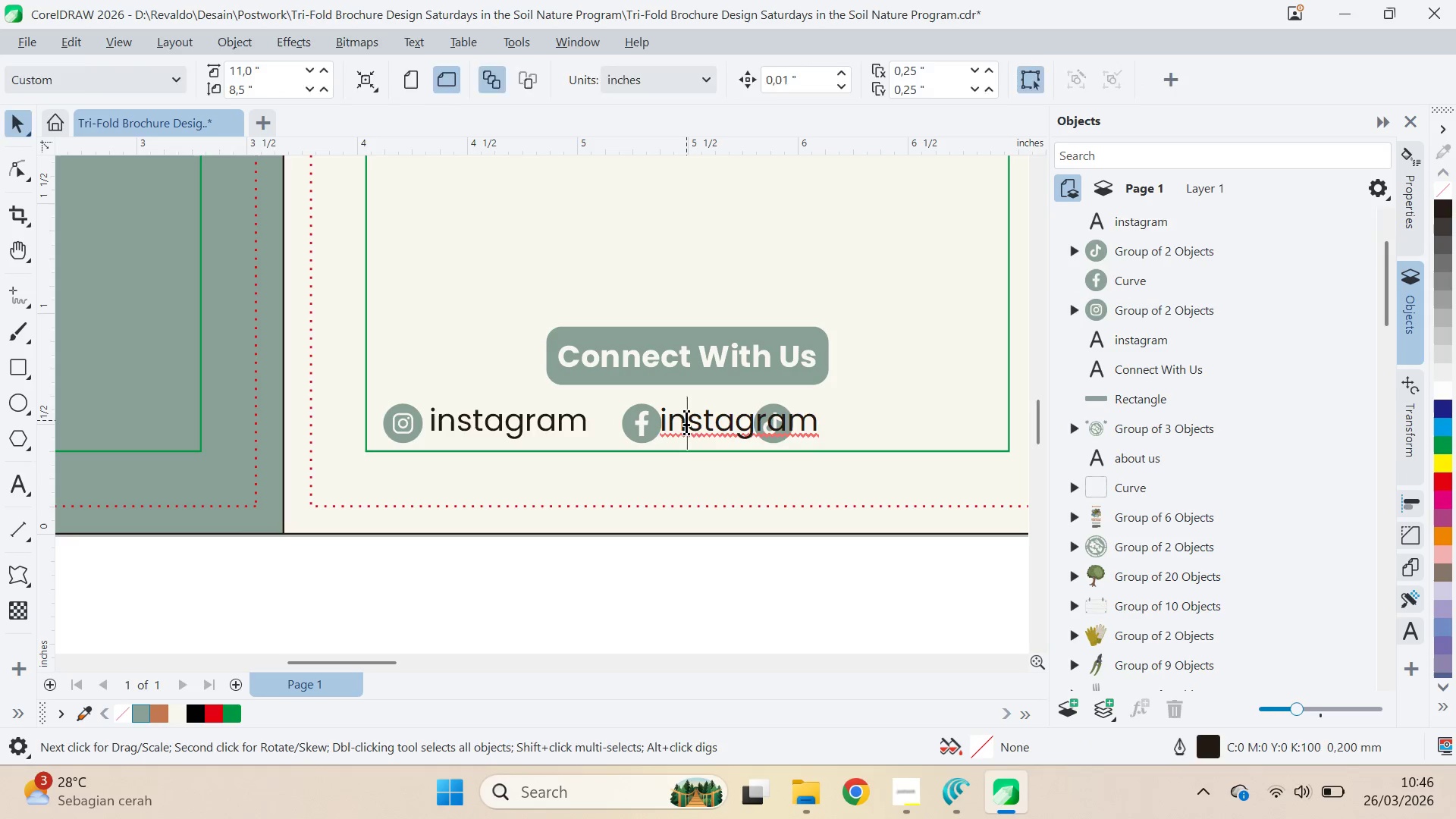 
key(Control+ControlLeft)
 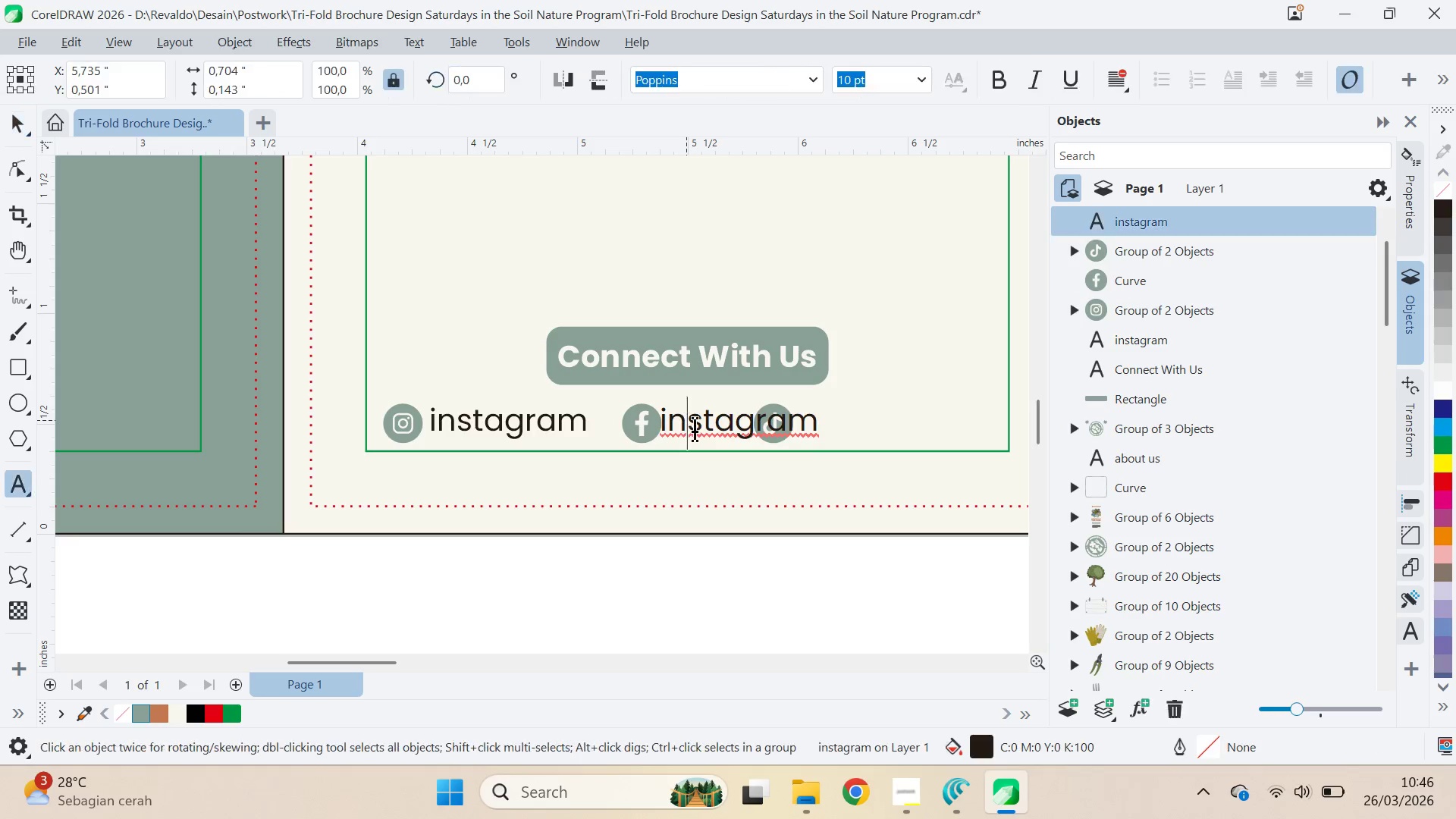 
key(Control+A)
 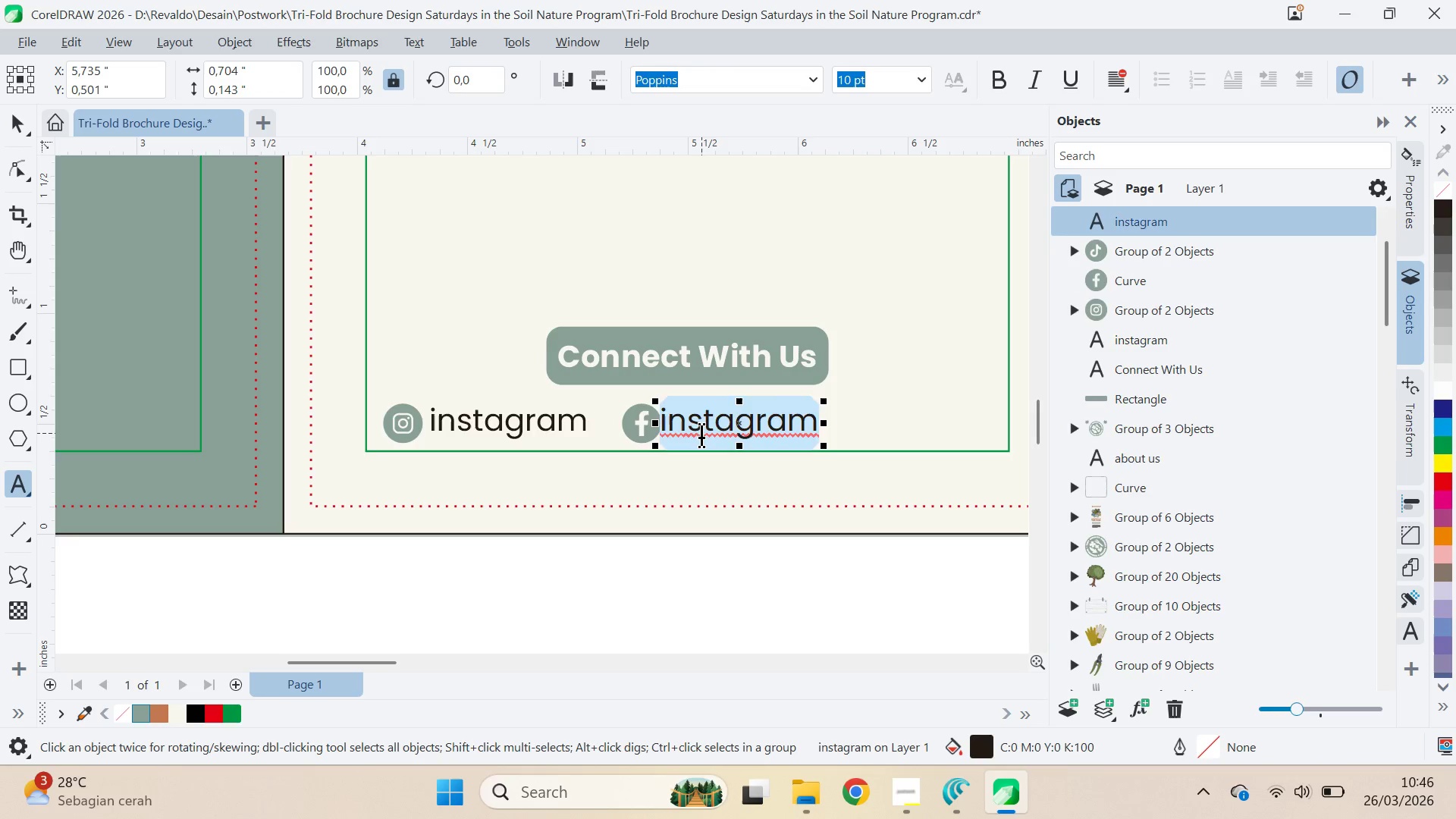 
type(facebook)
 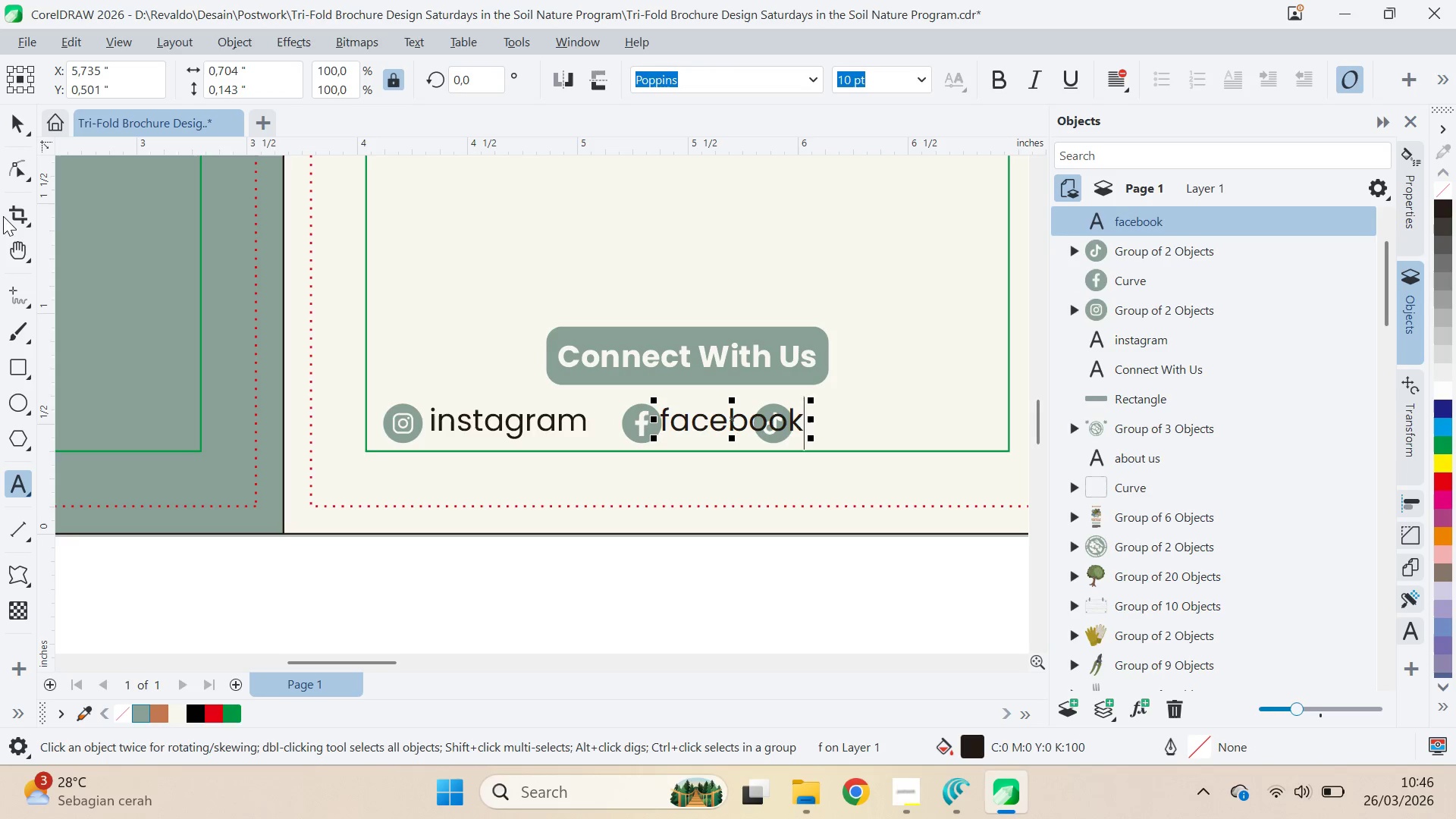 
left_click([22, 124])
 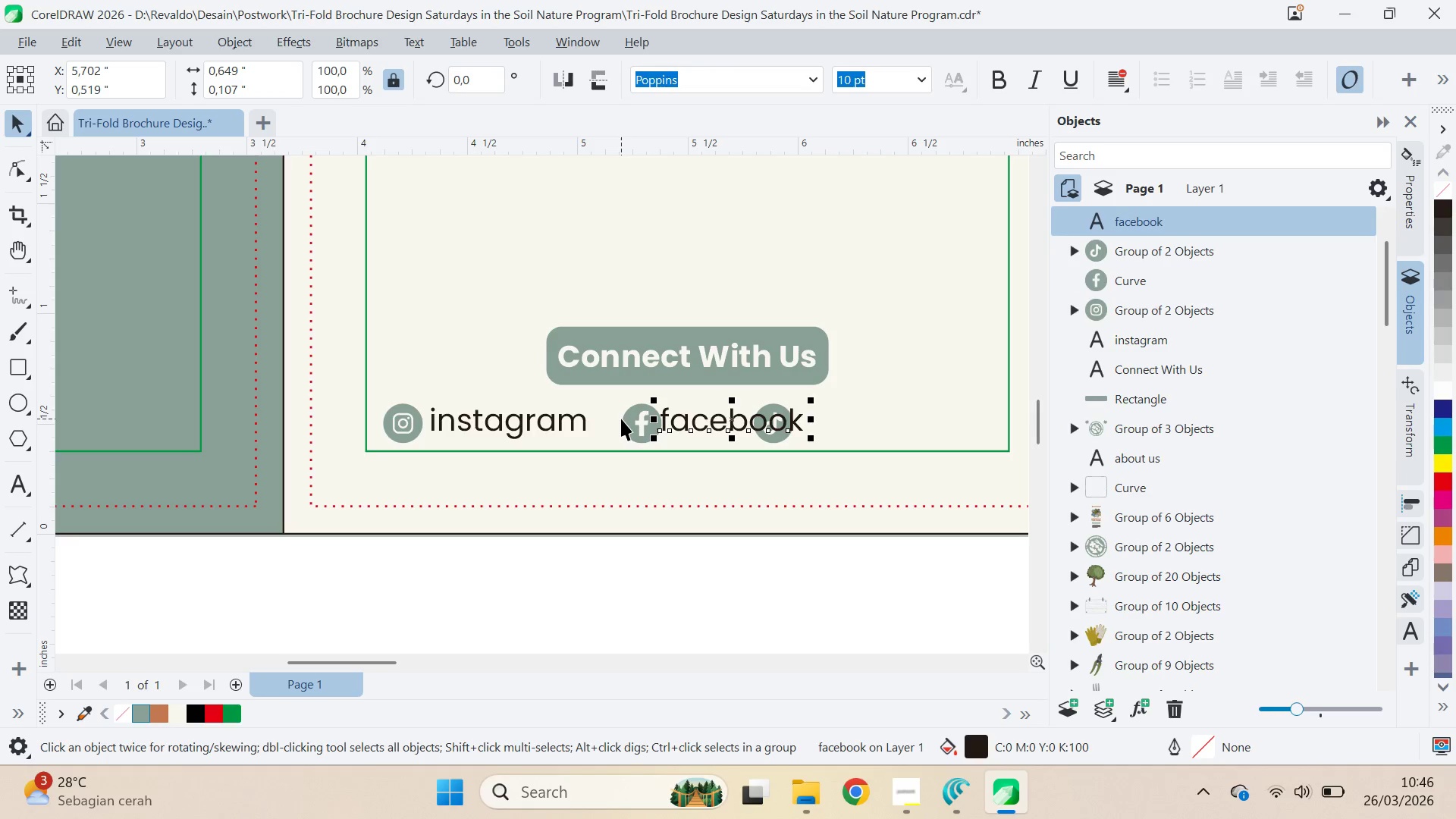 
left_click_drag(start_coordinate=[631, 426], to_coordinate=[622, 423])
 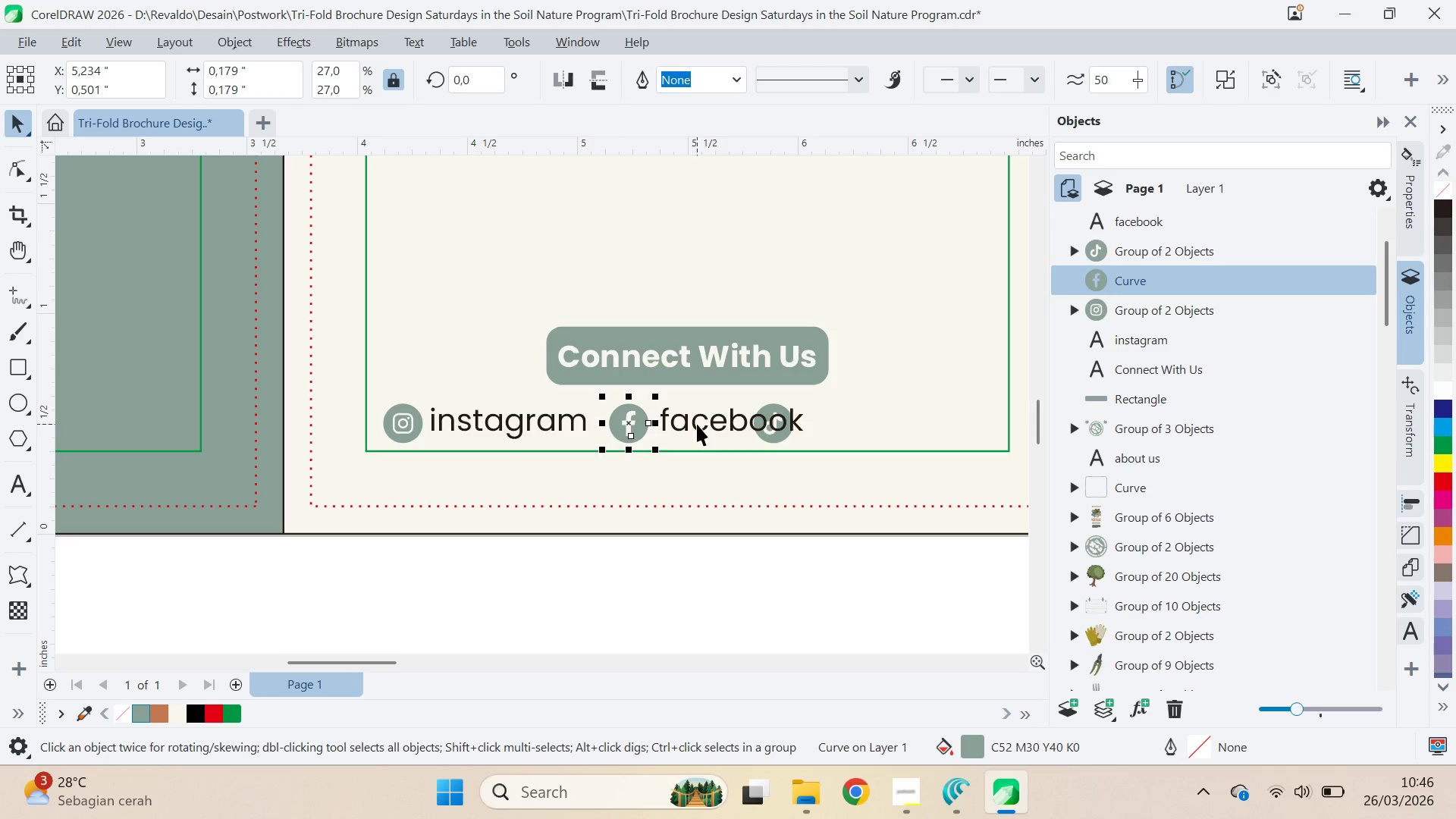 
hold_key(key=ShiftLeft, duration=0.67)
 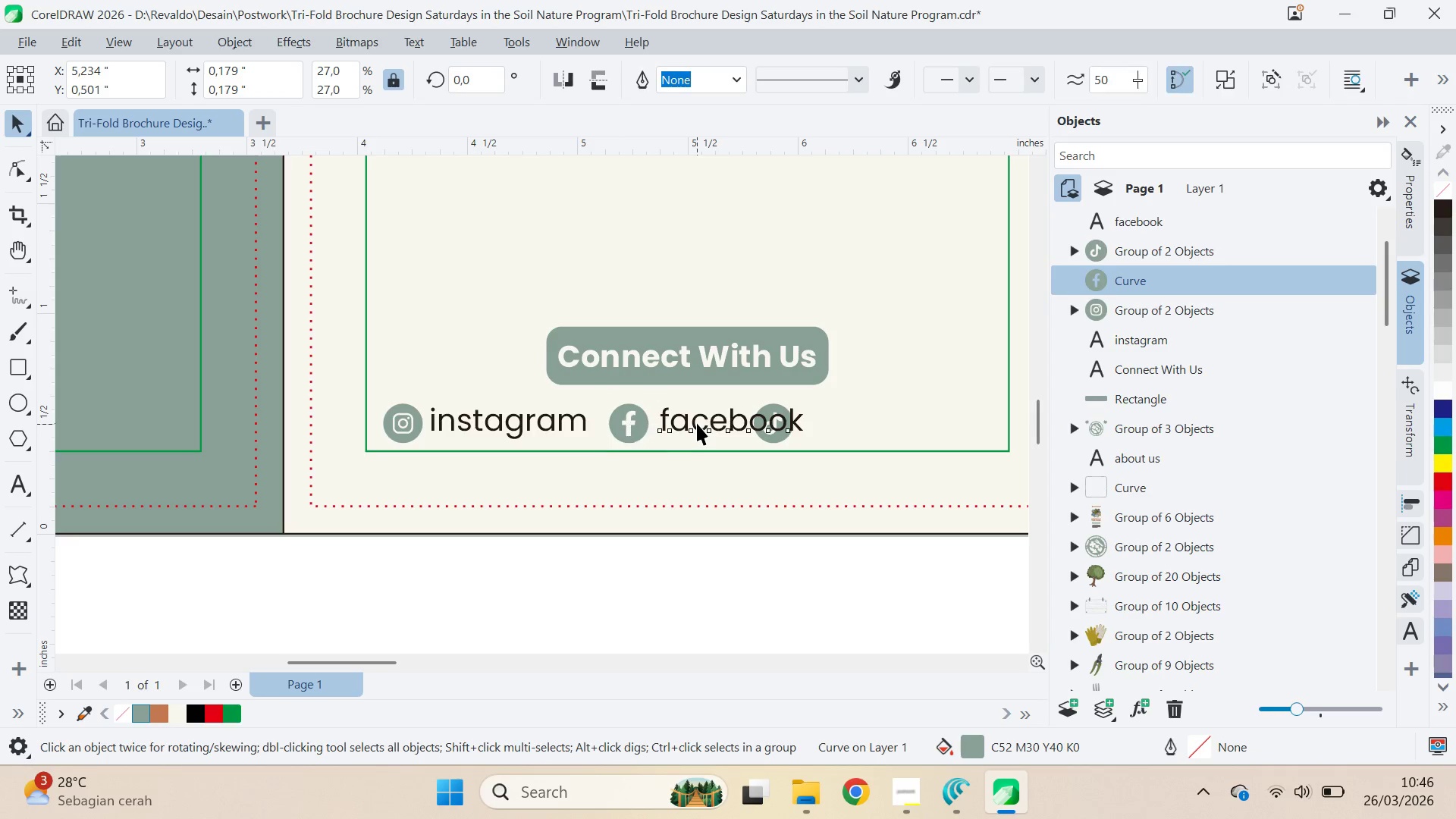 
hold_key(key=ShiftLeft, duration=0.44)
 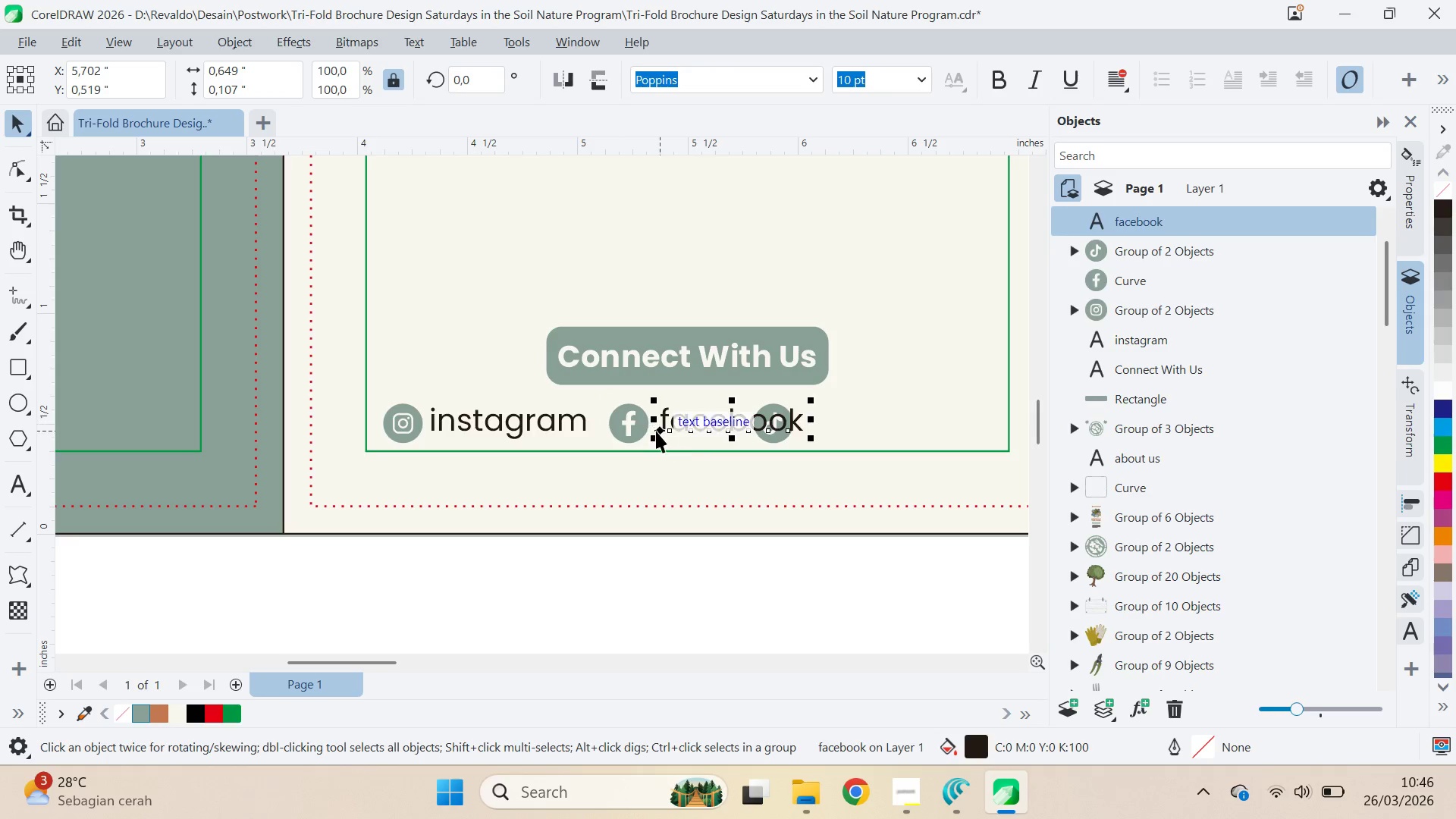 
hold_key(key=ShiftLeft, duration=0.36)
 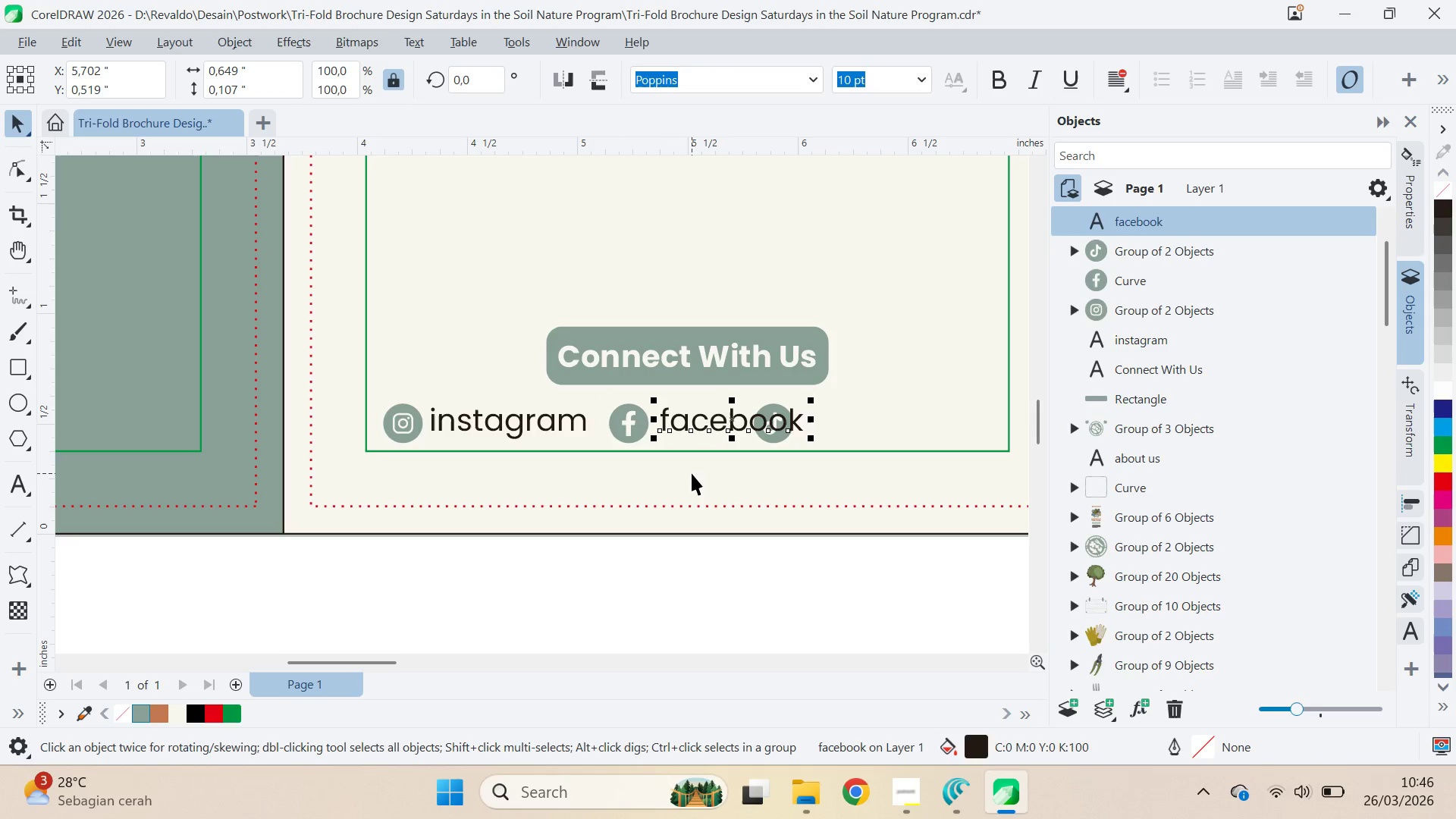 
key(ArrowLeft)
 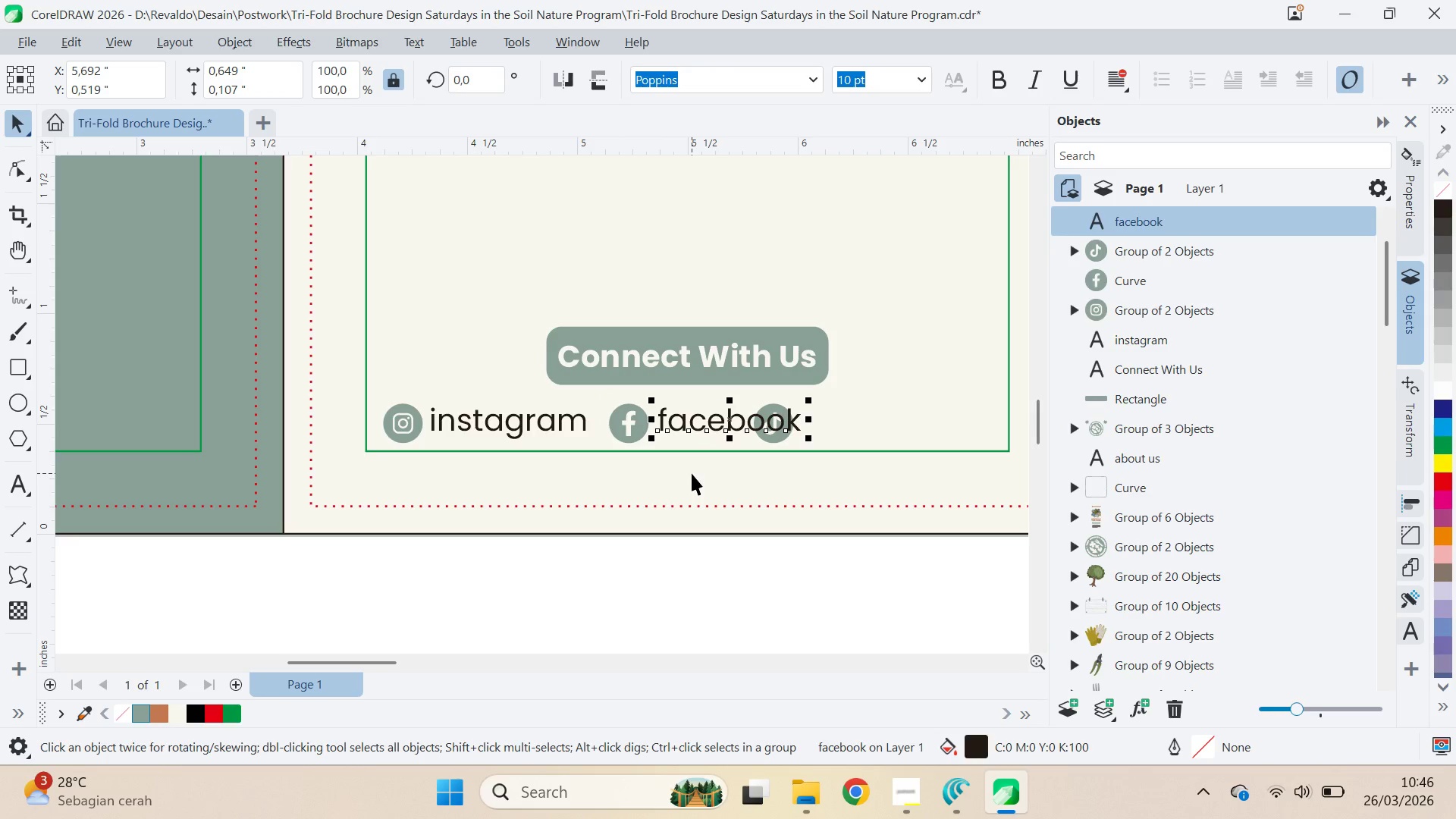 
hold_key(key=ShiftLeft, duration=1.42)
left_click([635, 426])
 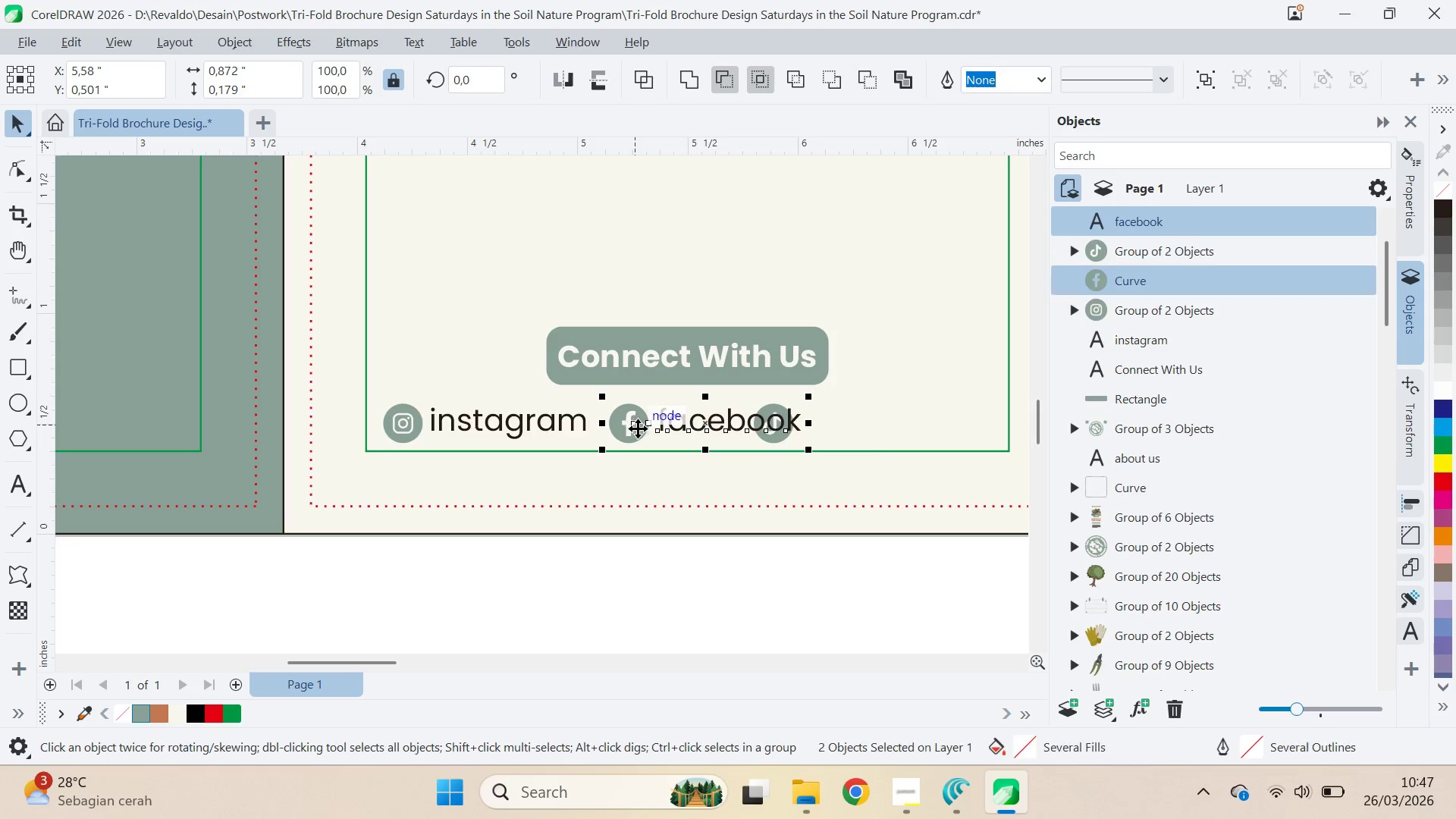 
key(E)
 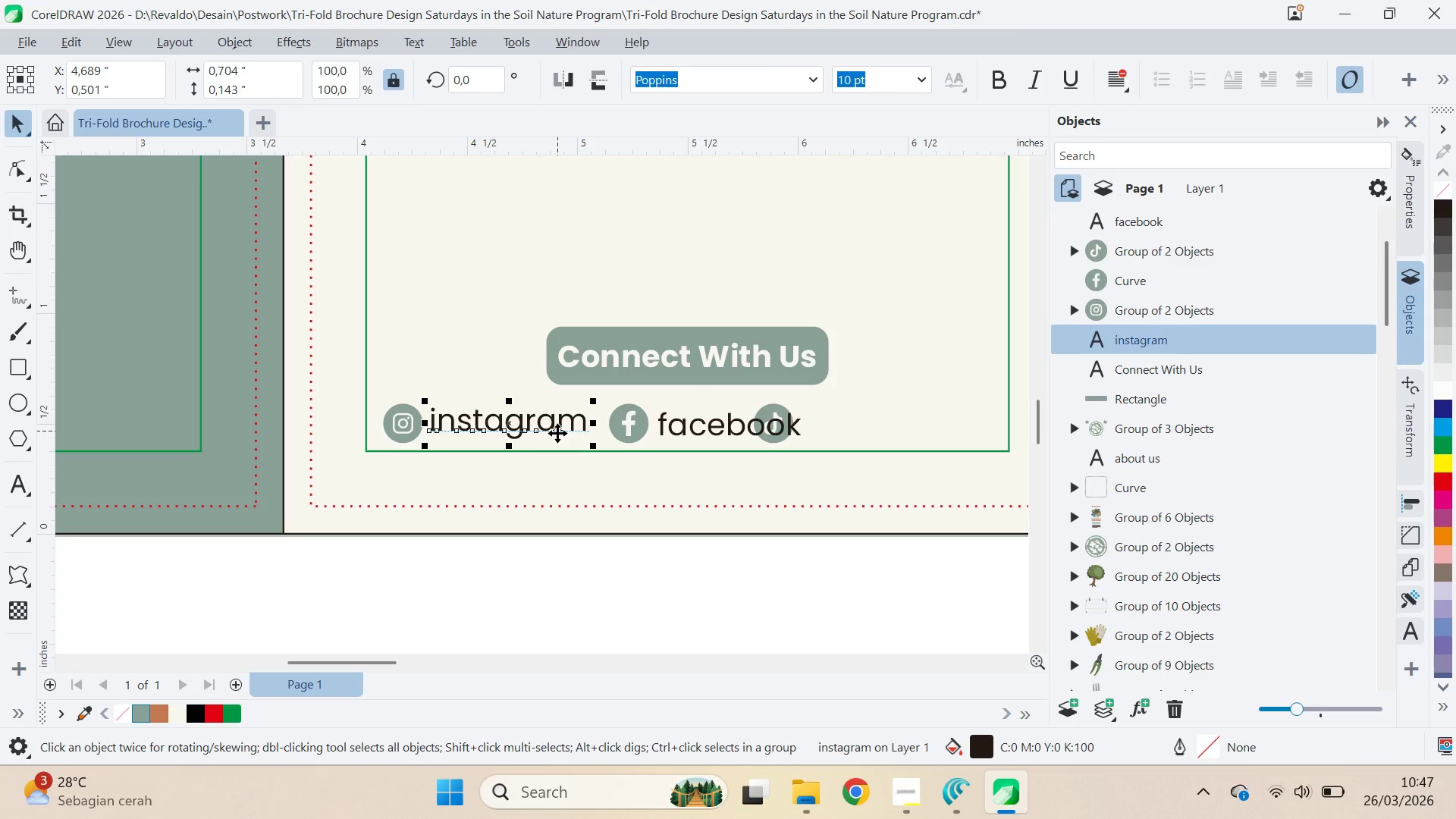 
hold_key(key=ShiftLeft, duration=0.86)
 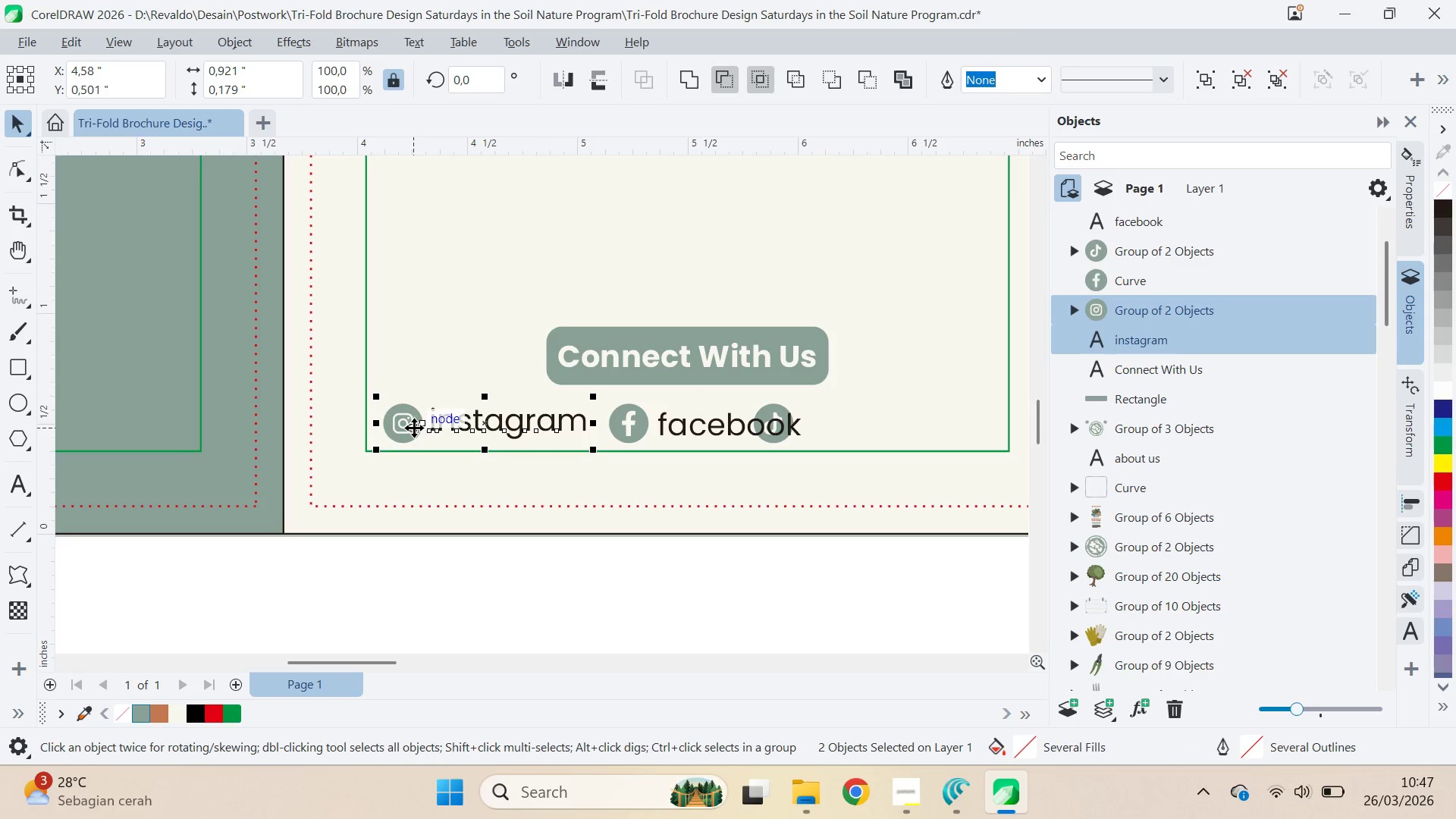 
type(bbb)
 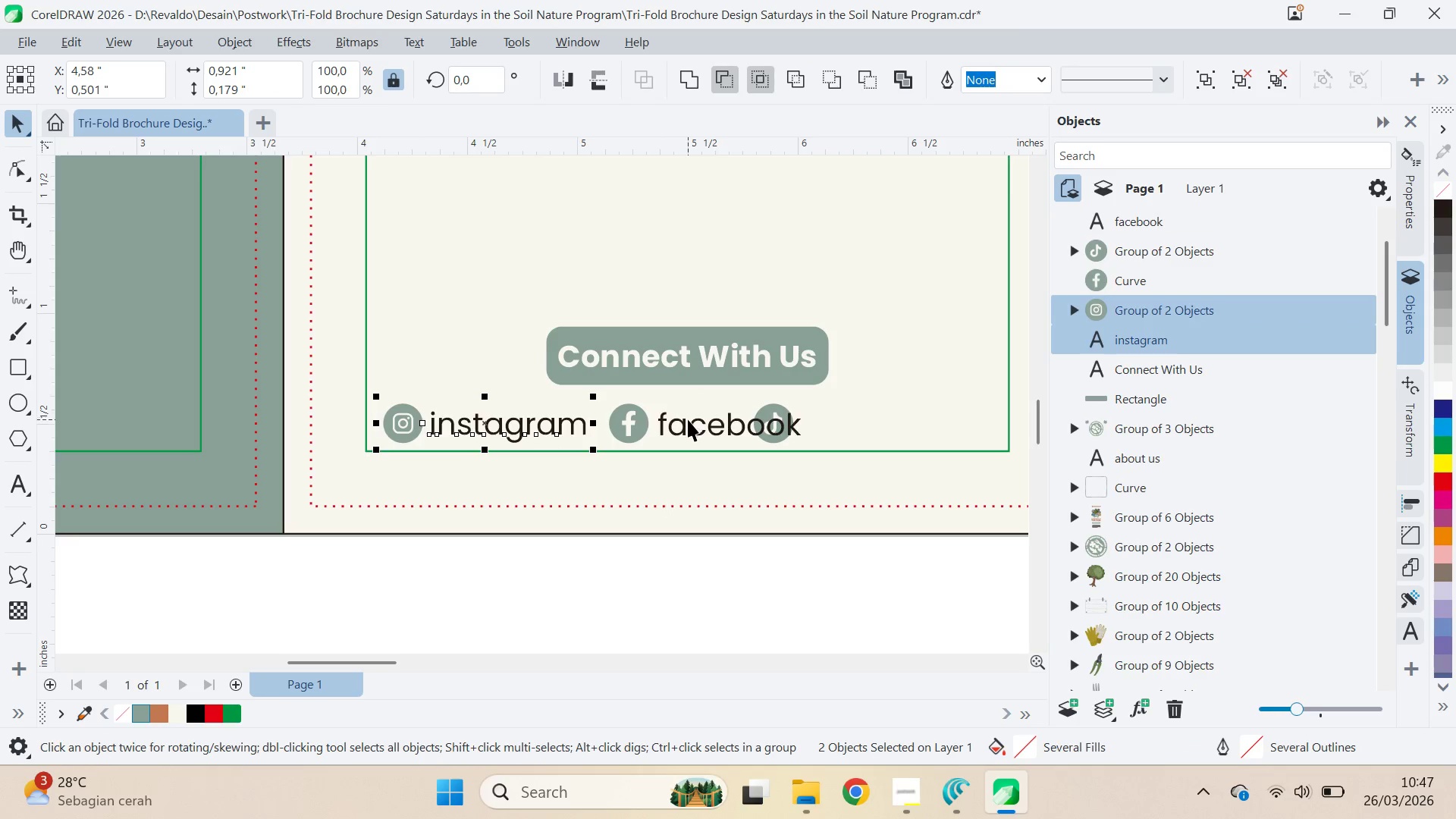 
left_click([688, 419])
 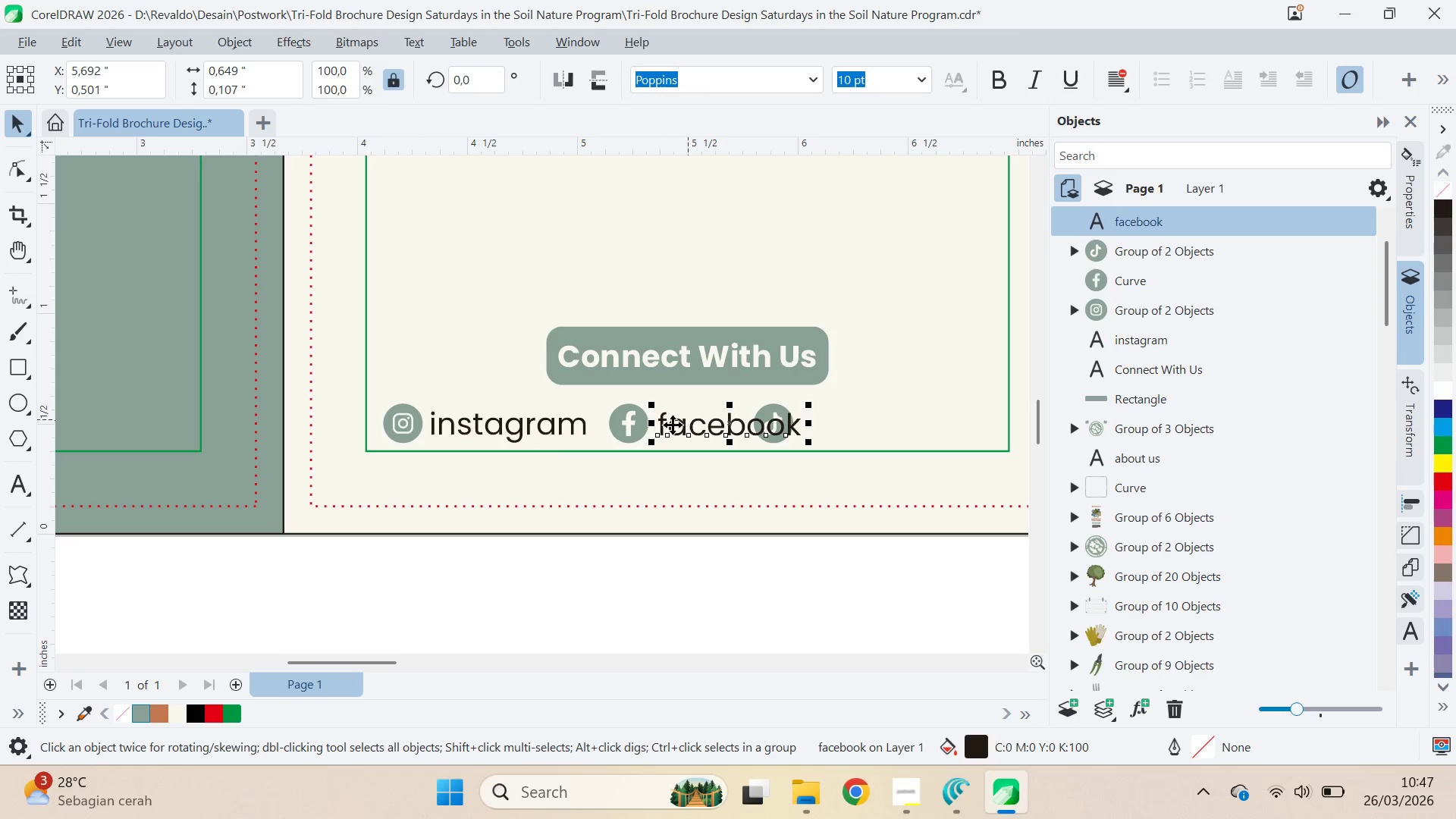 
hold_key(key=ShiftLeft, duration=0.84)
left_click([644, 429])
 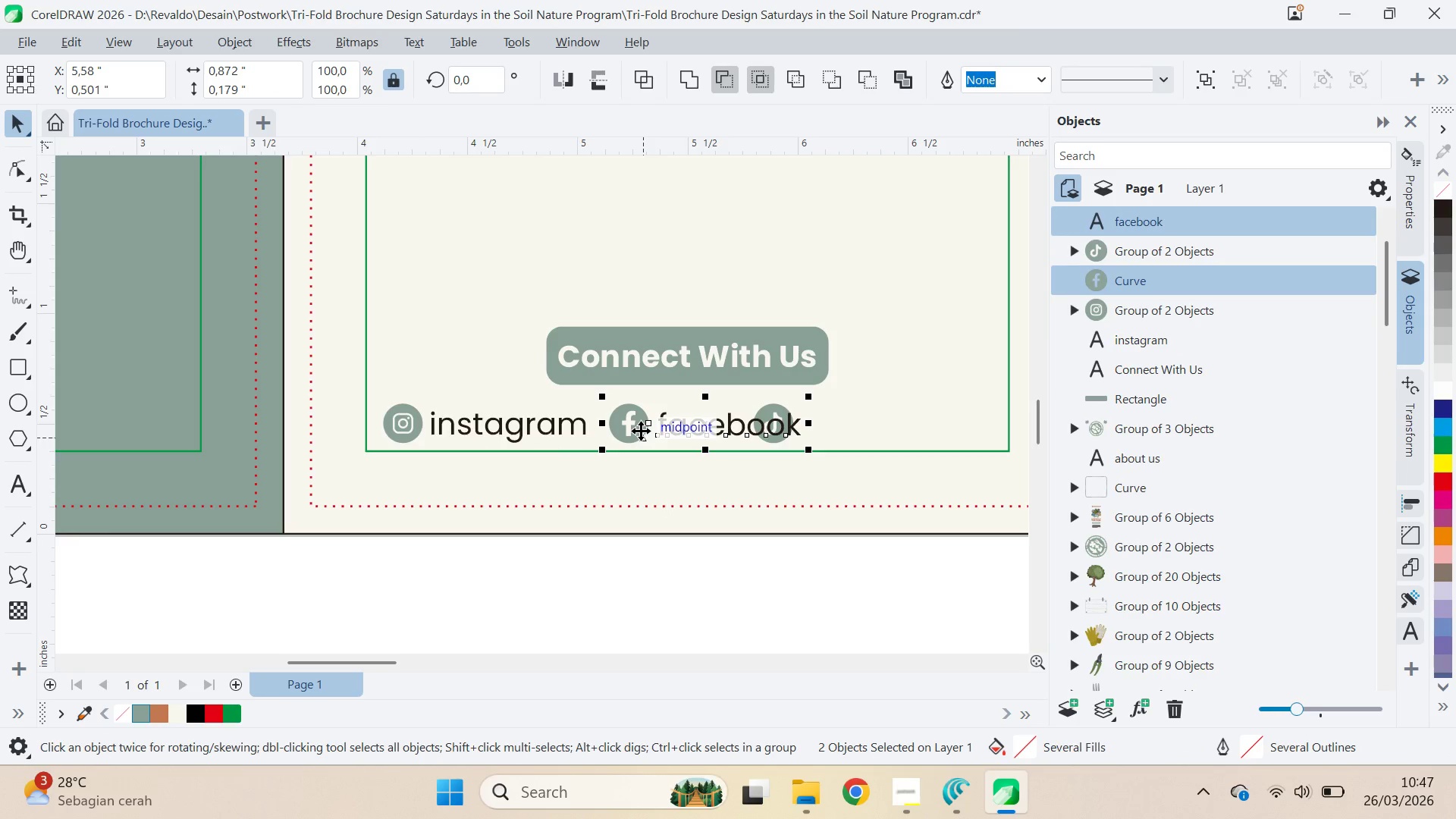 
type(bbbb)
 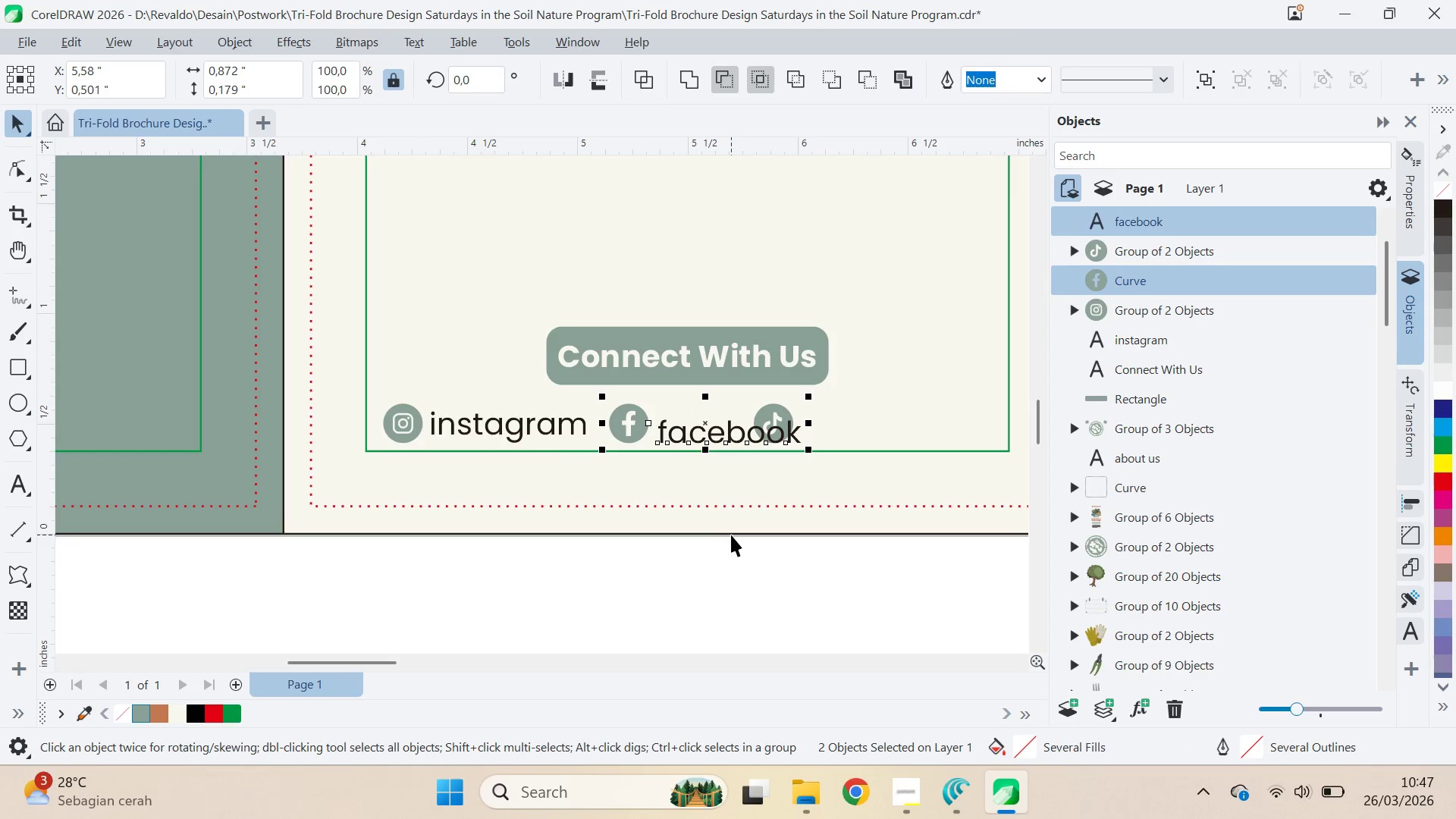 
key(Control+Z)
 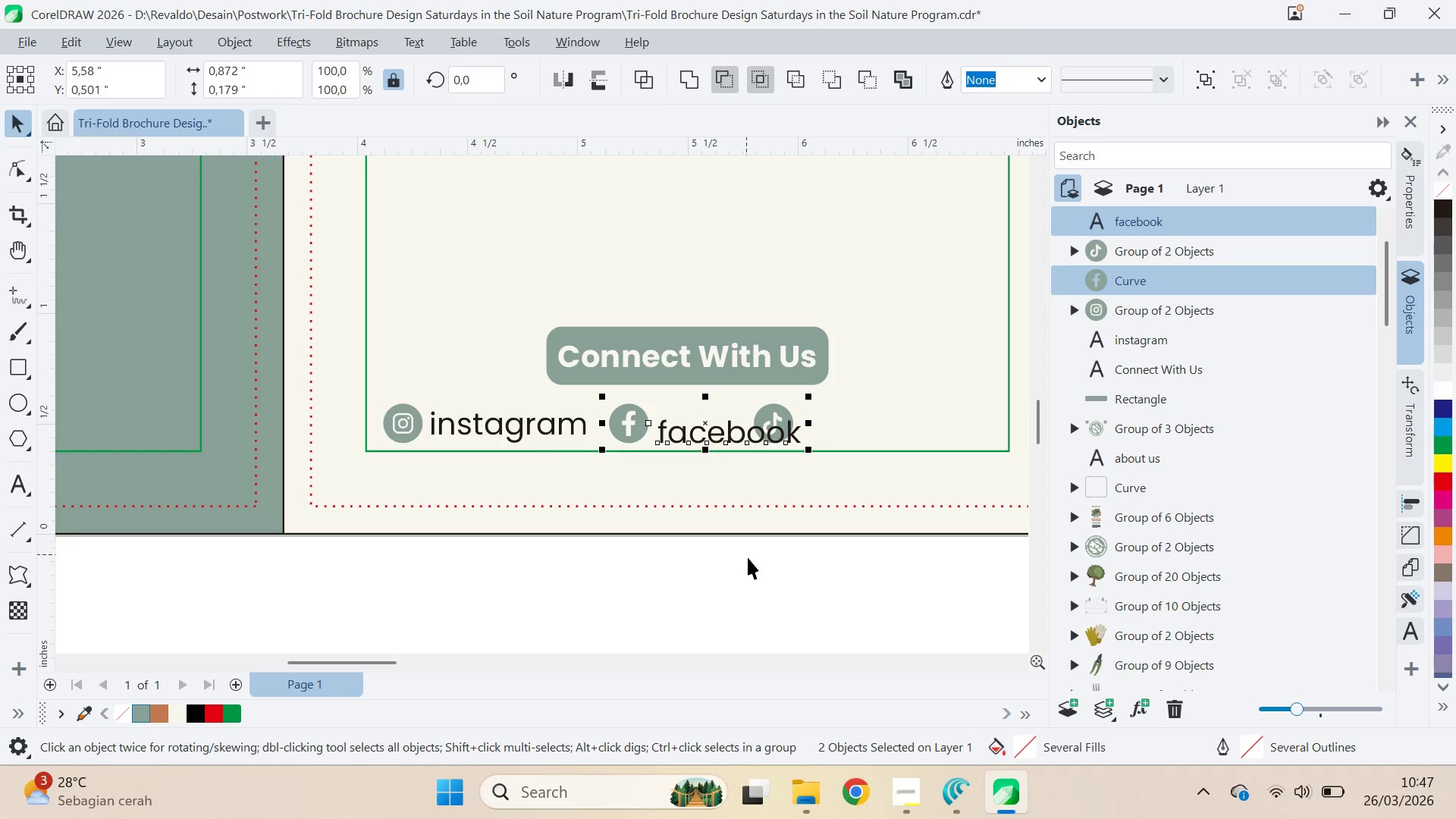 
key(Control+Z)
 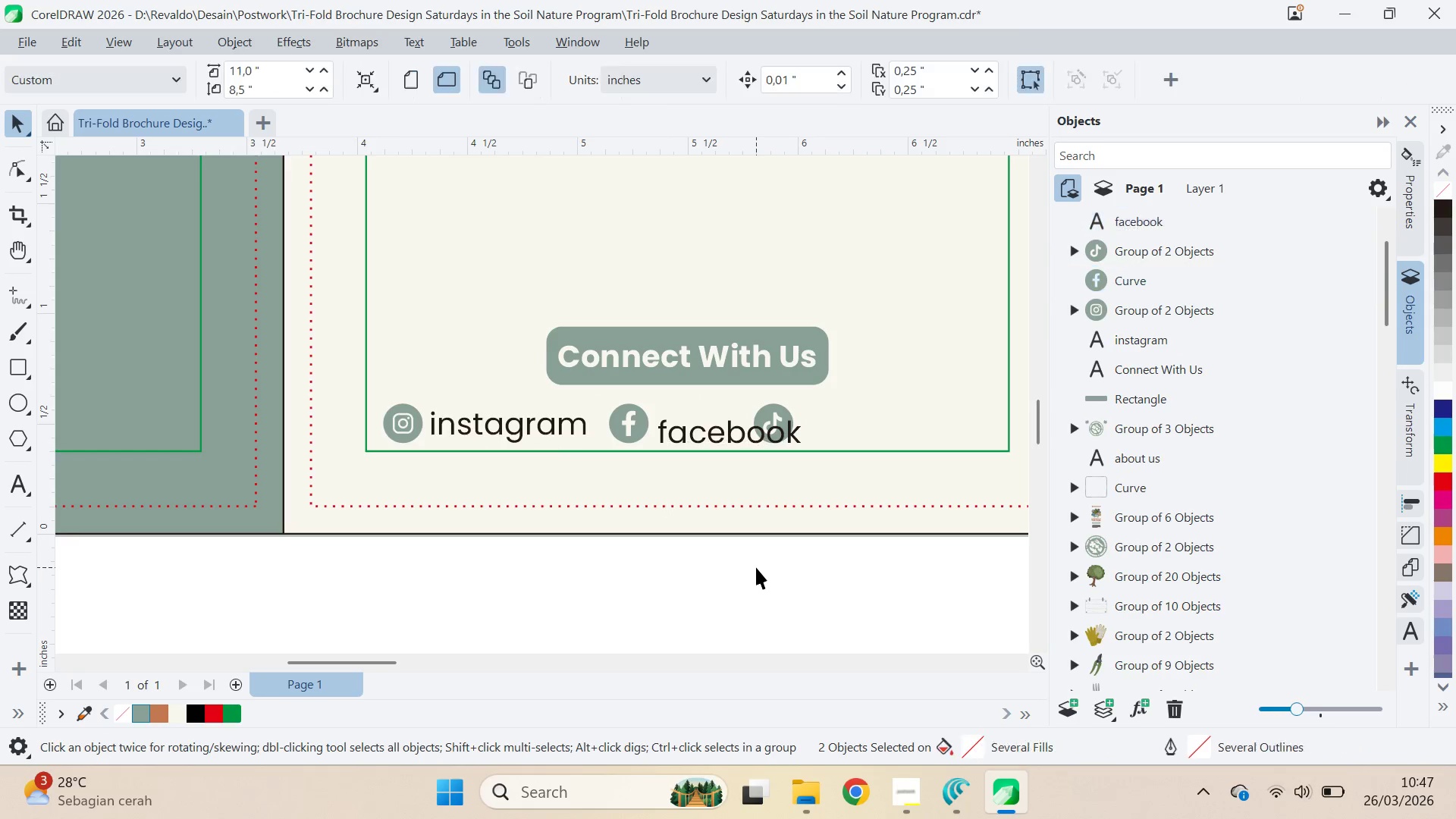 
key(Control+Z)
 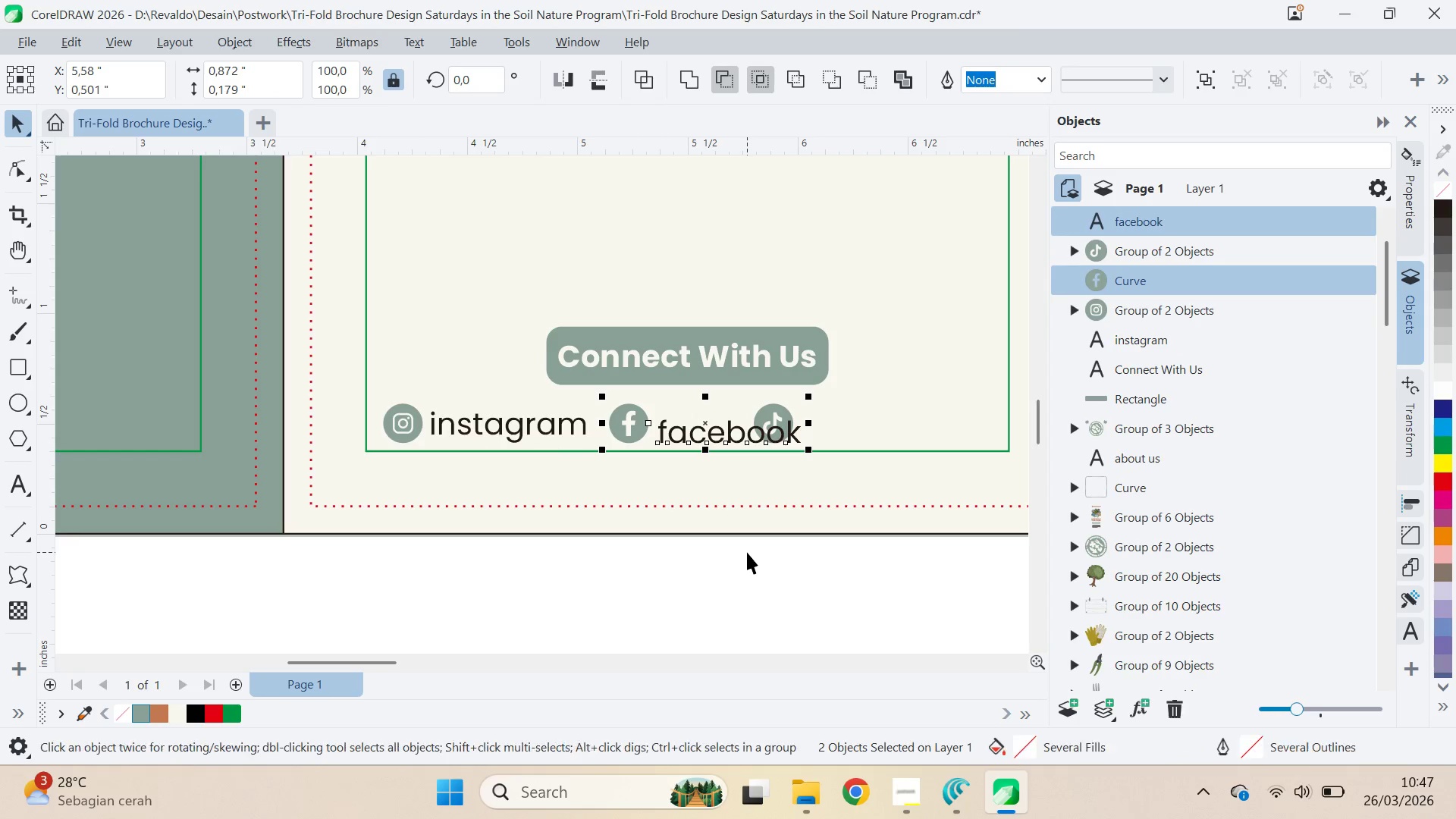 
key(Control+Z)
 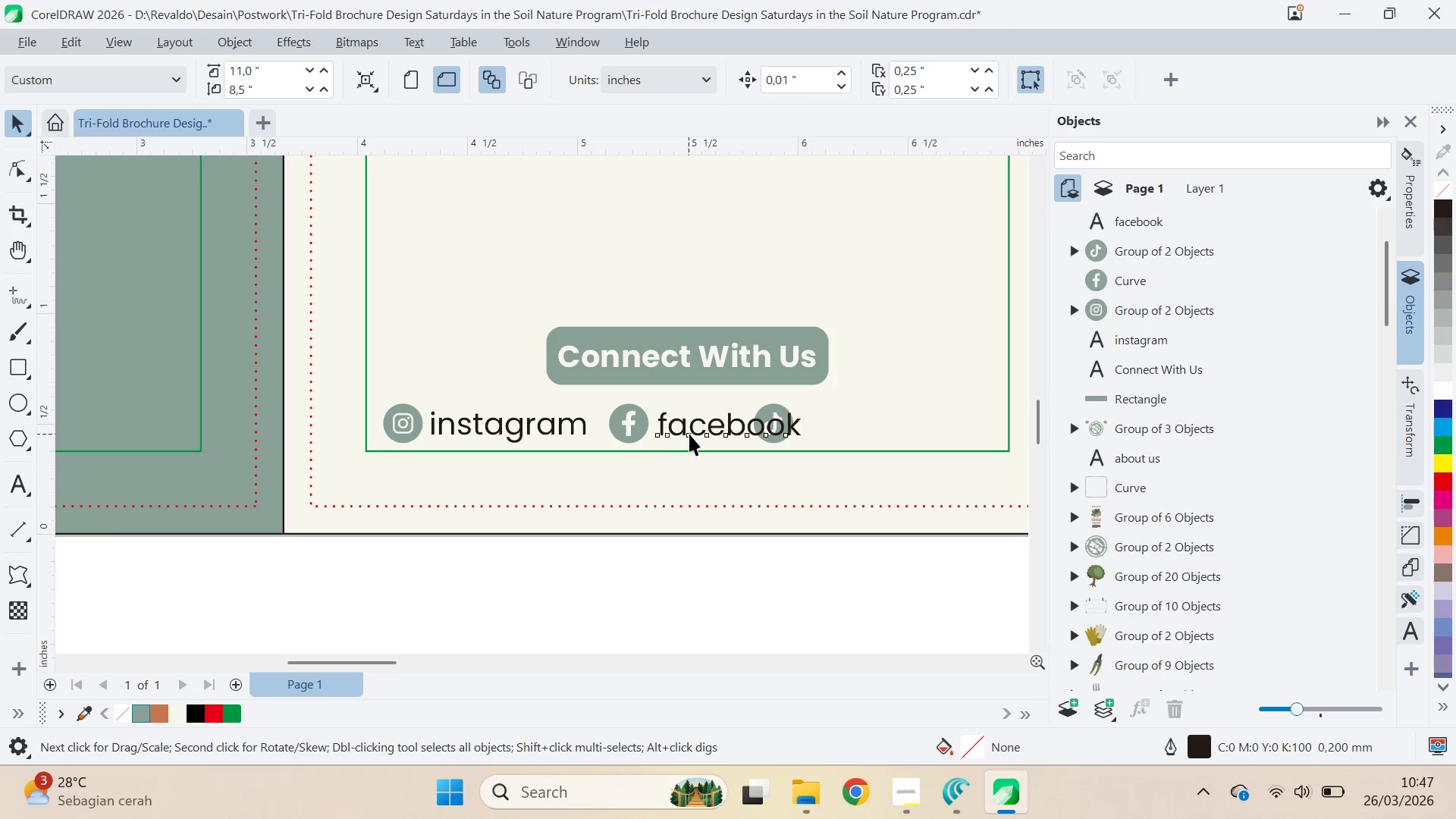 
hold_key(key=ShiftLeft, duration=0.61)
left_click([580, 431])
 